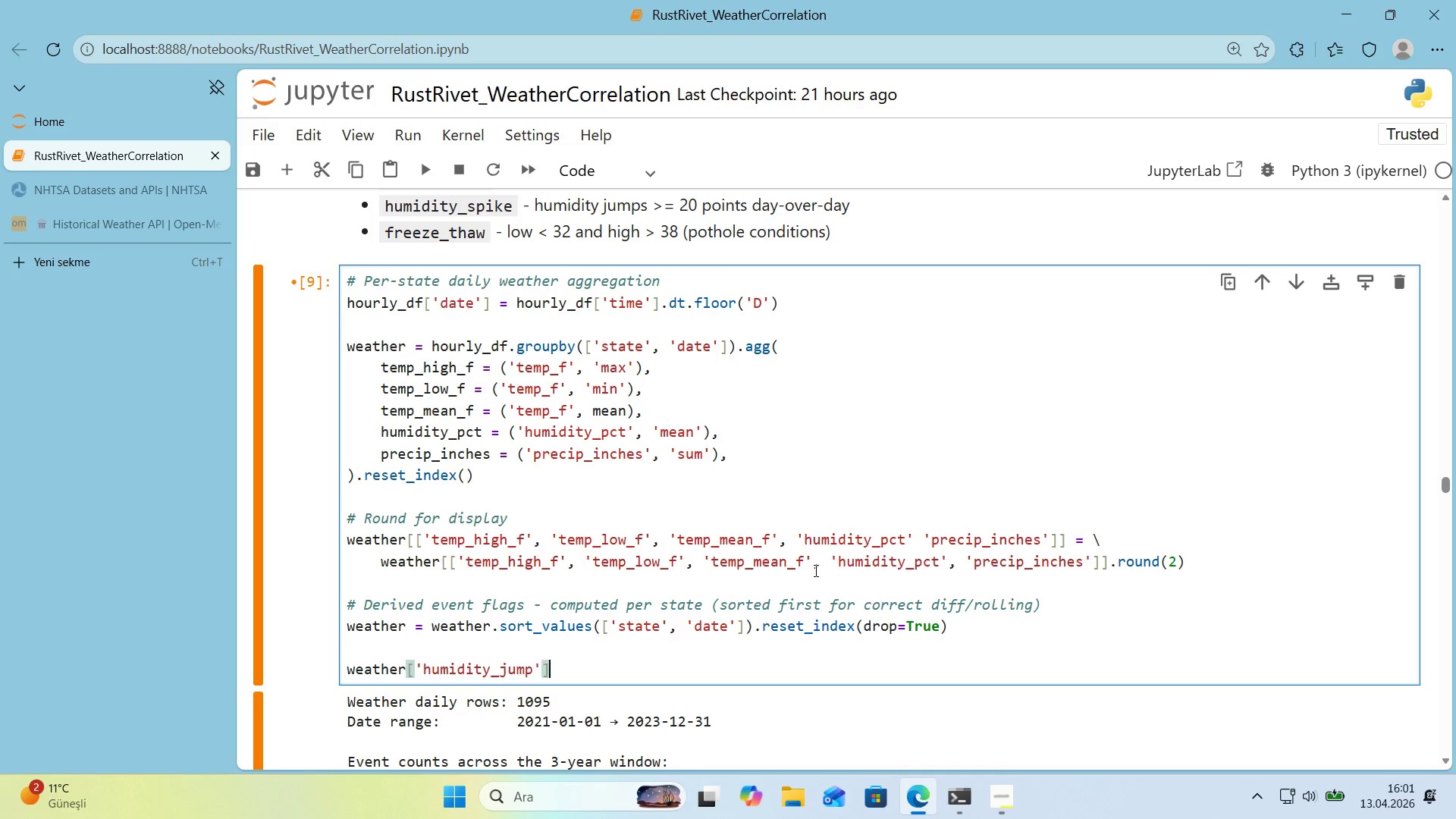 
key(ArrowRight)
 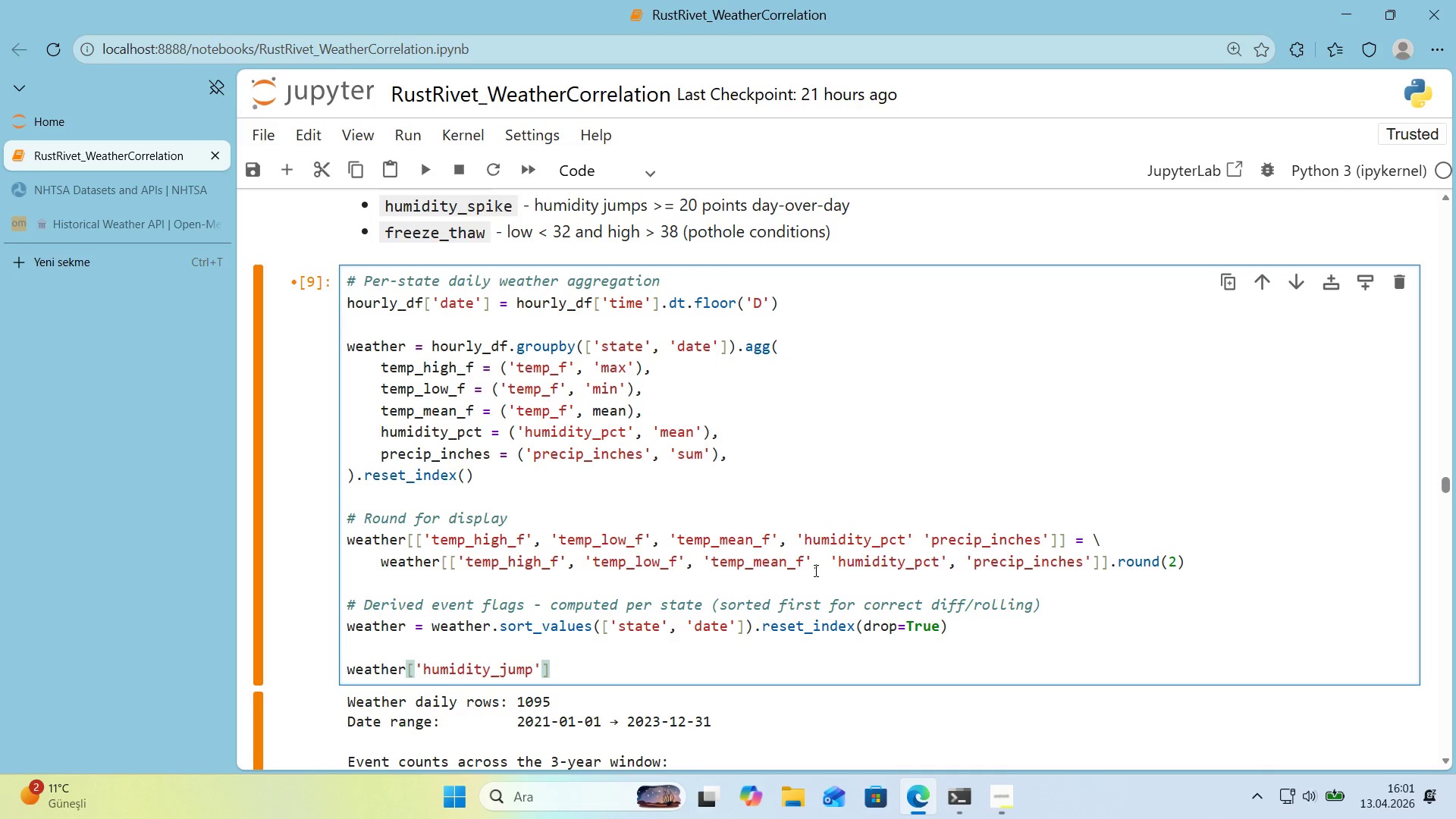 
key(Space)
 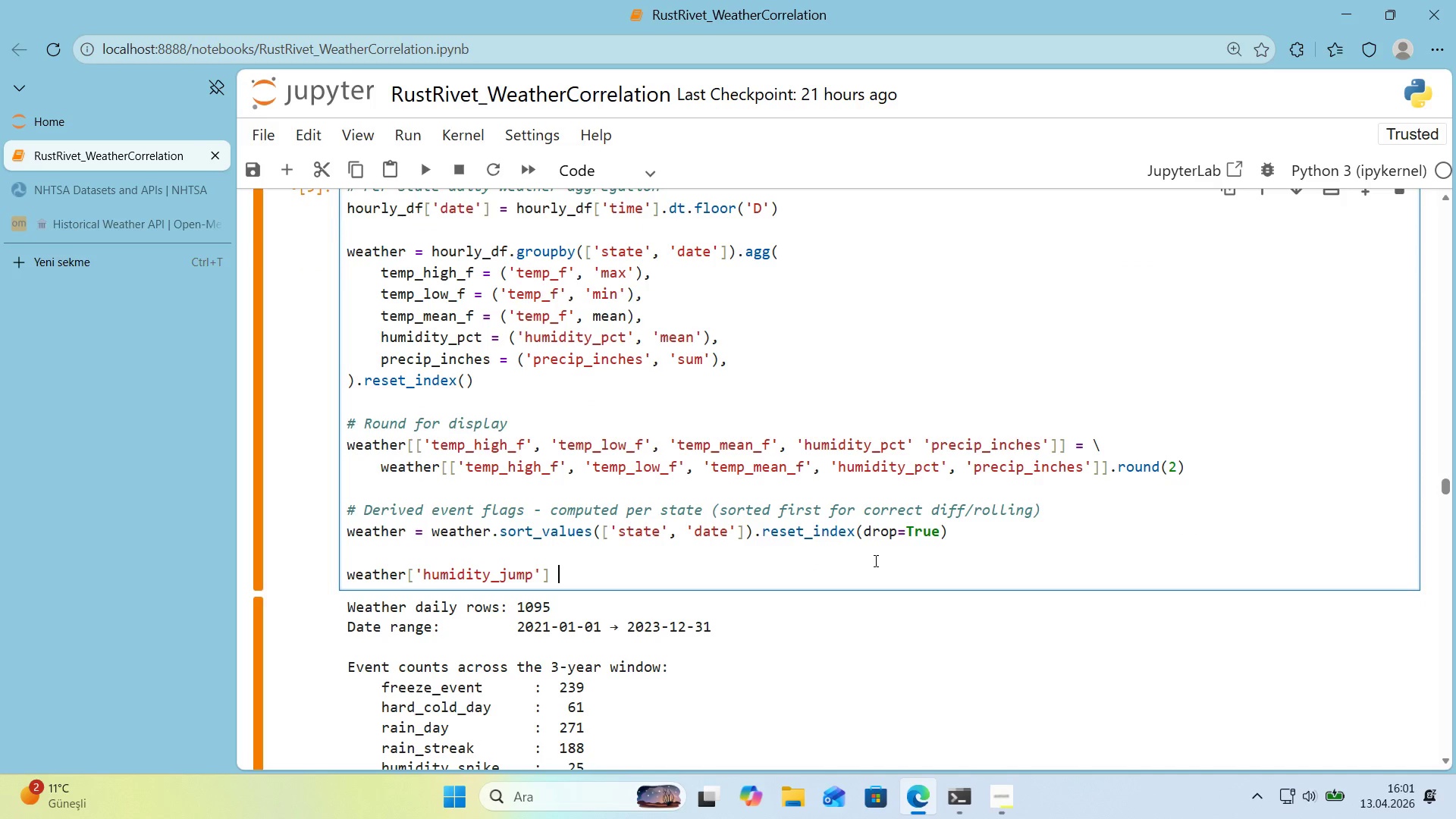 
scroll: coordinate [817, 570], scroll_direction: down, amount: 1.0
 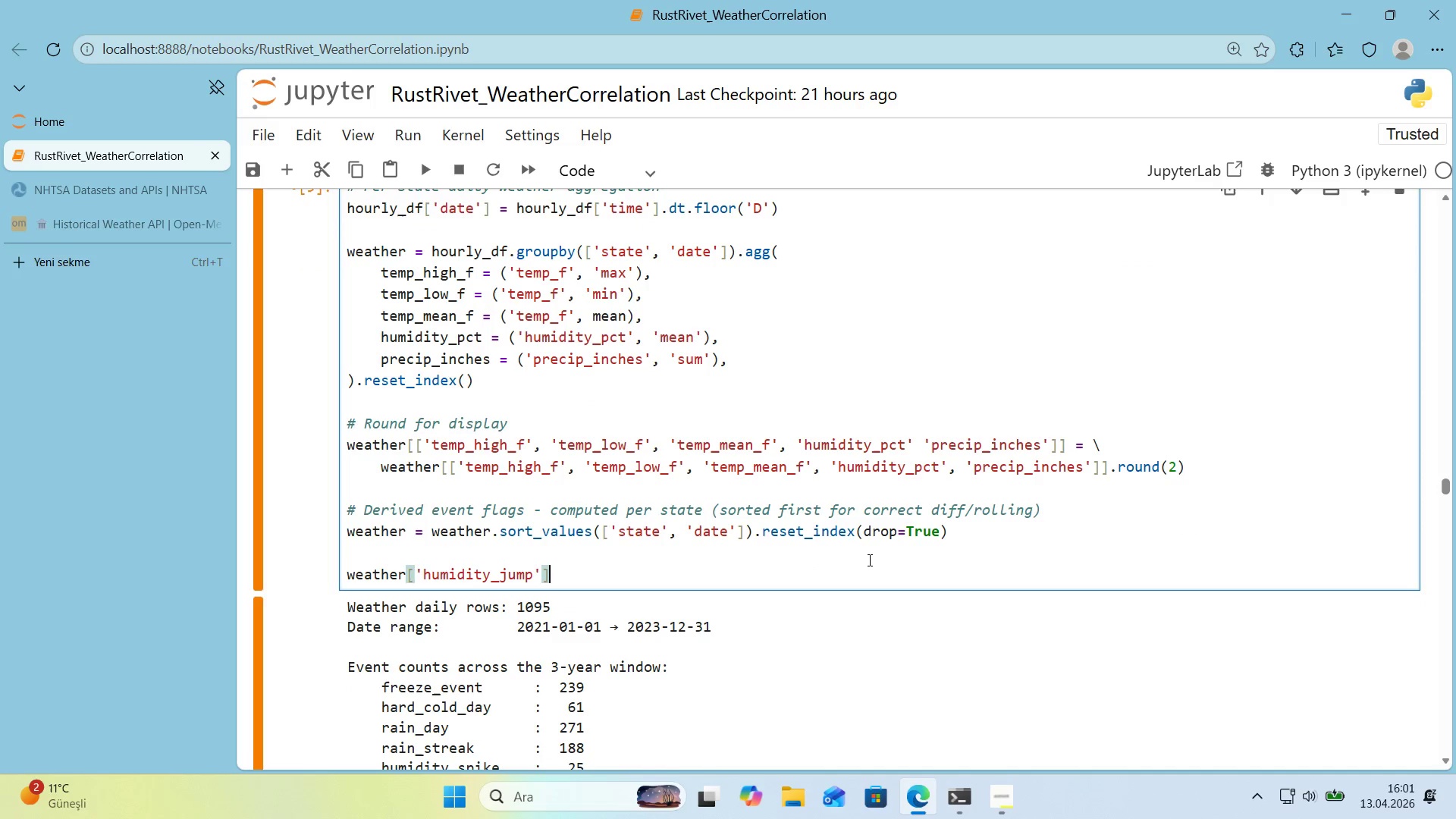 
type() weather.groupby*()
 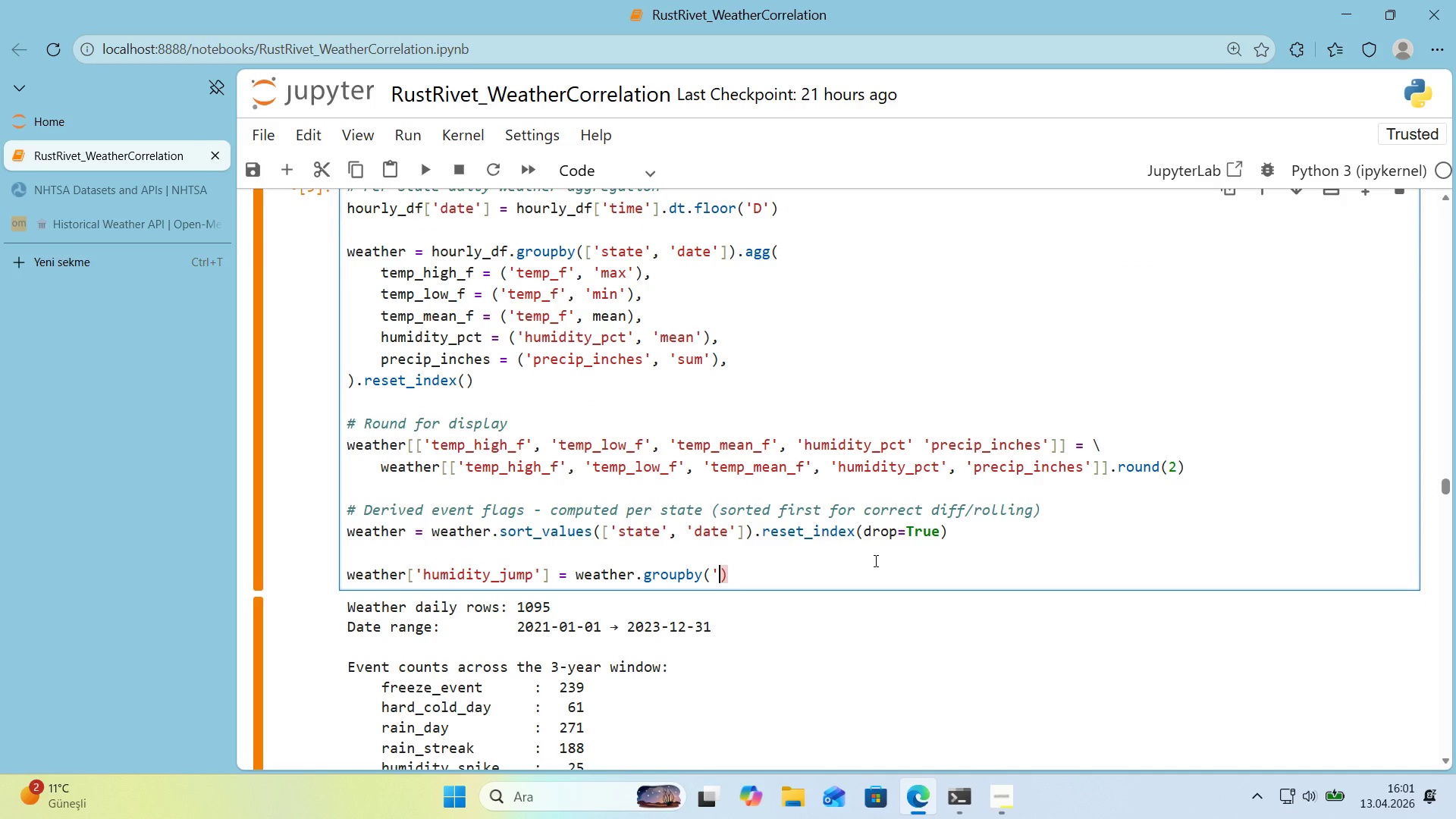 
 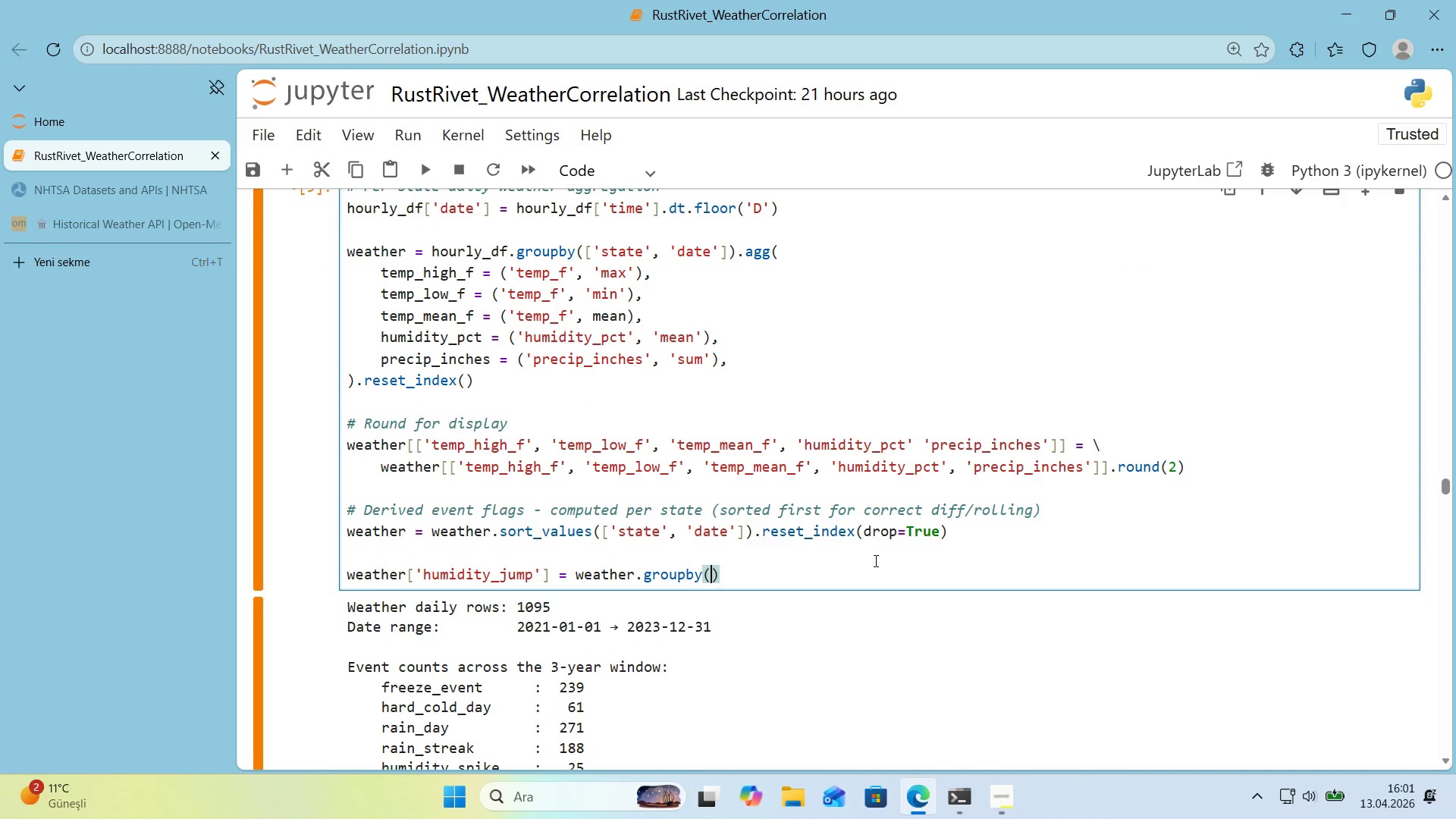 
key(ArrowLeft)
 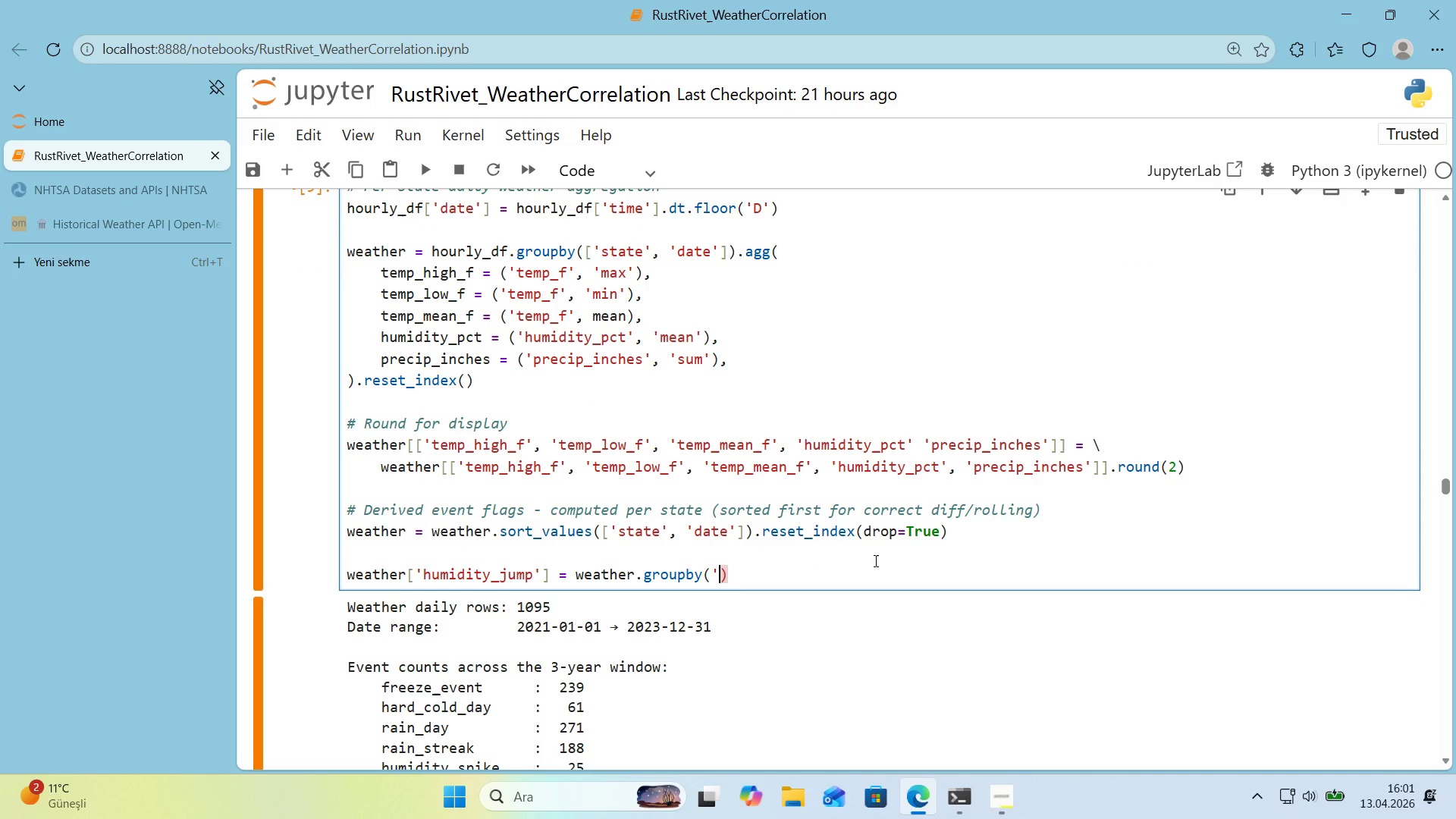 
type(@@)
 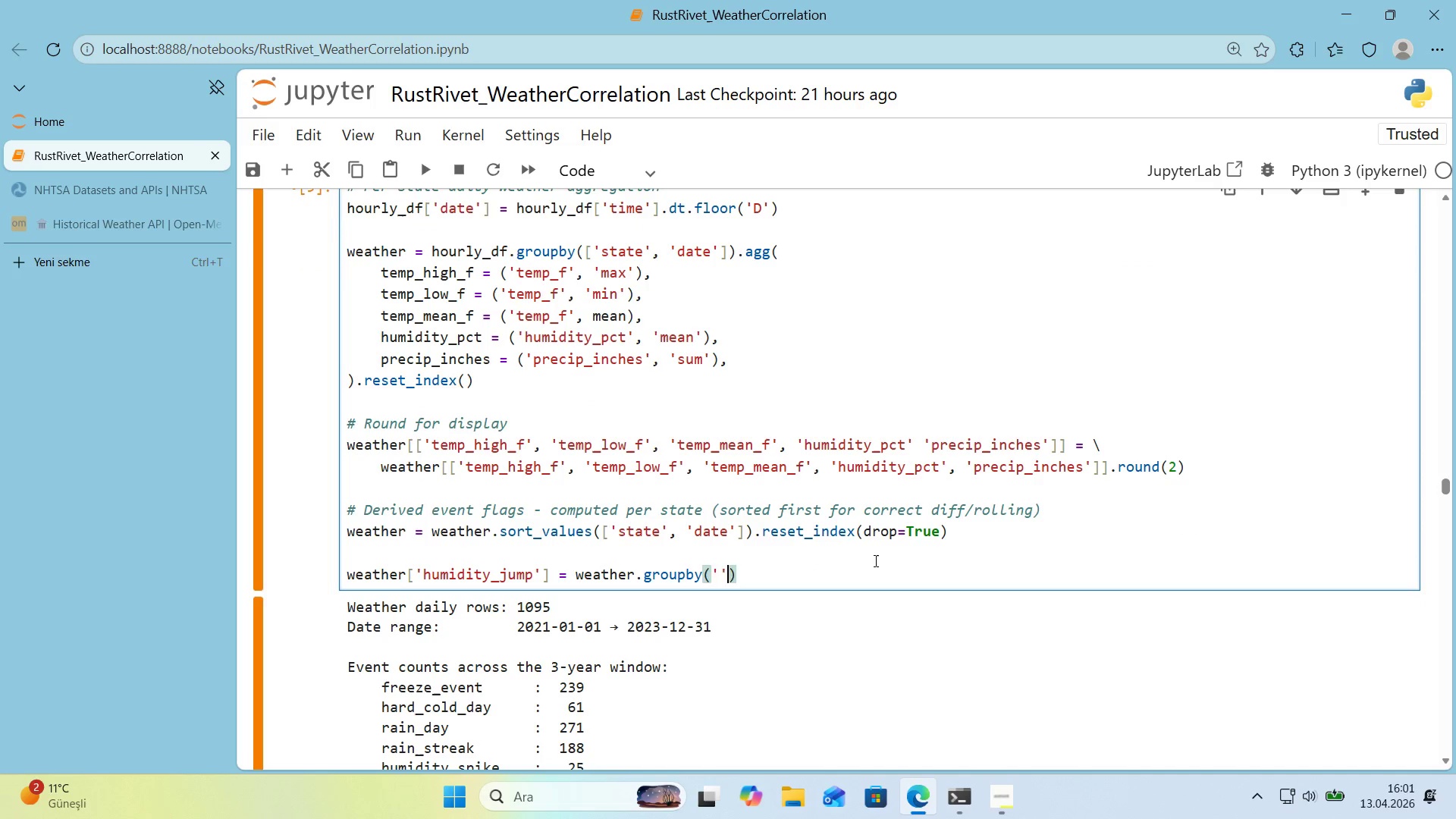 
key(ArrowLeft)
 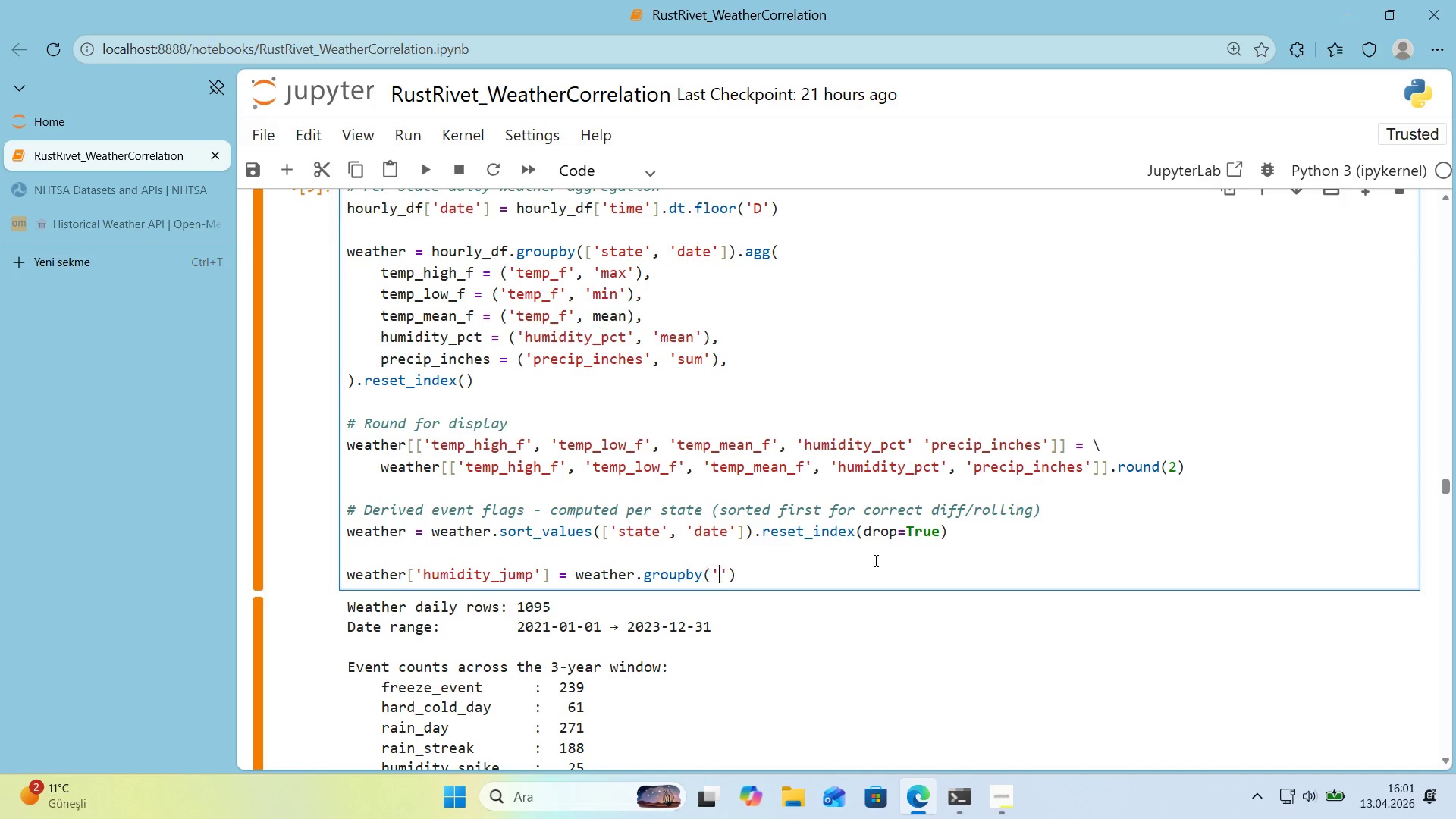 
type(state)
 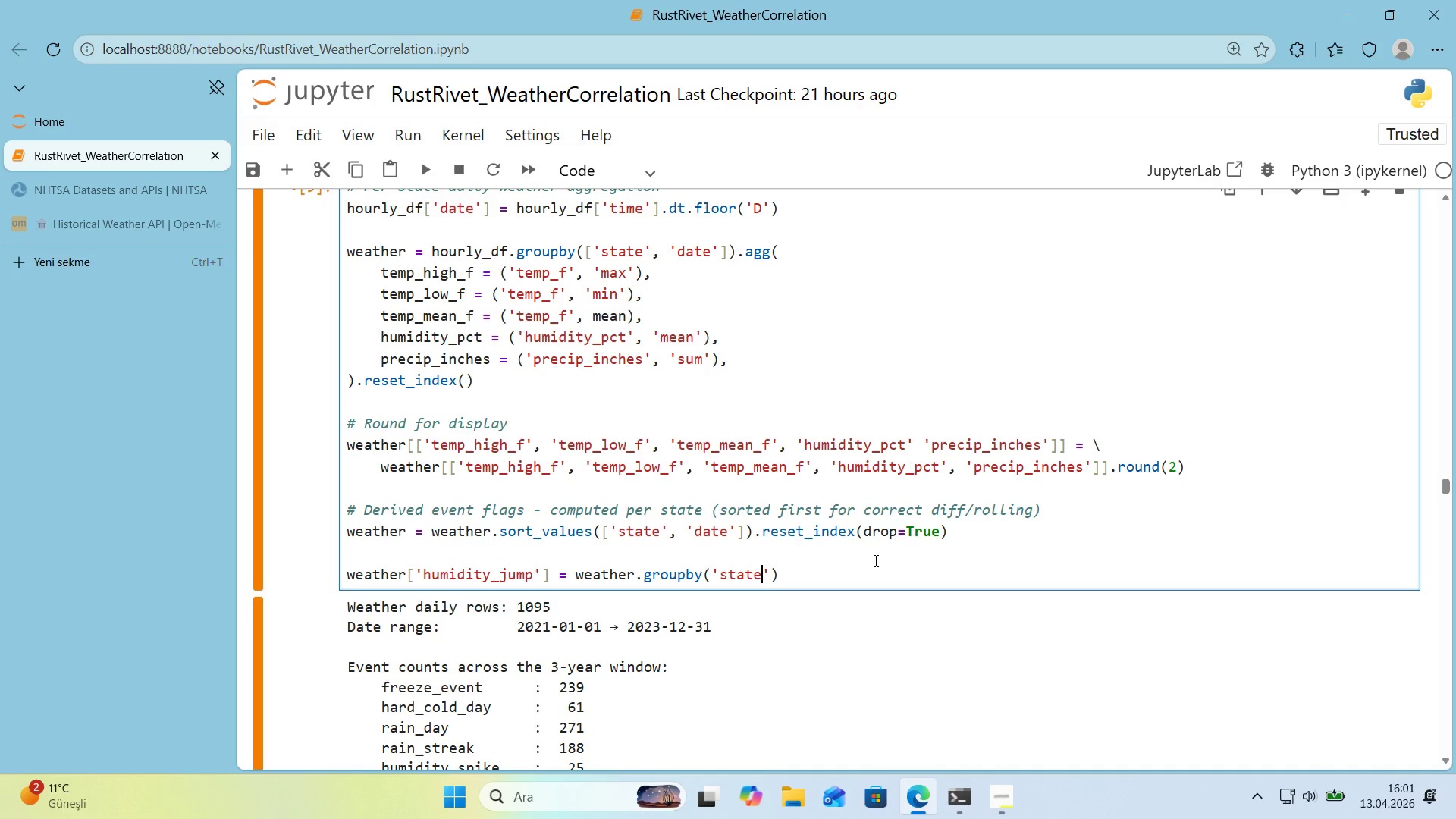 
key(ArrowRight)
 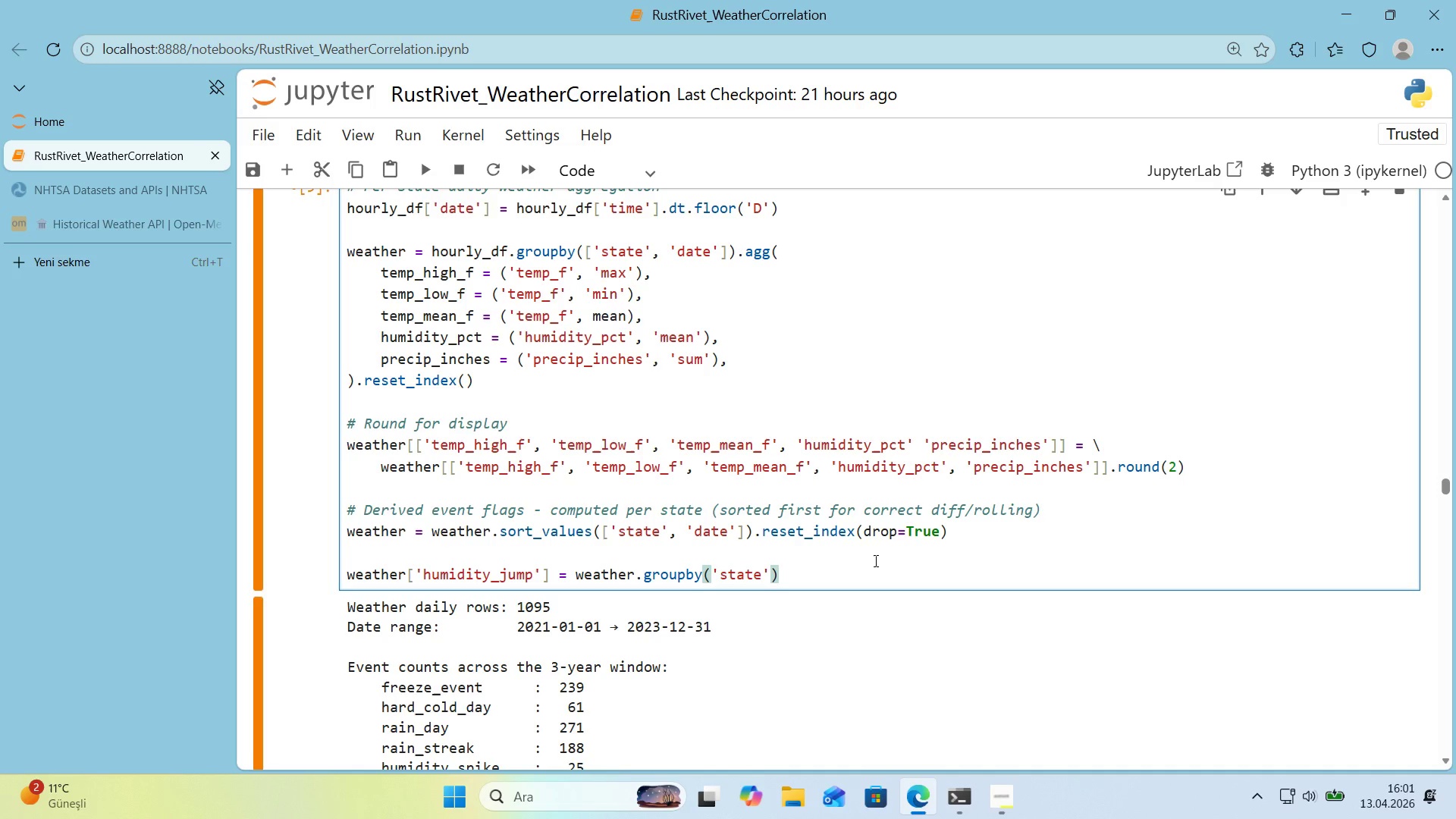 
key(ArrowRight)
 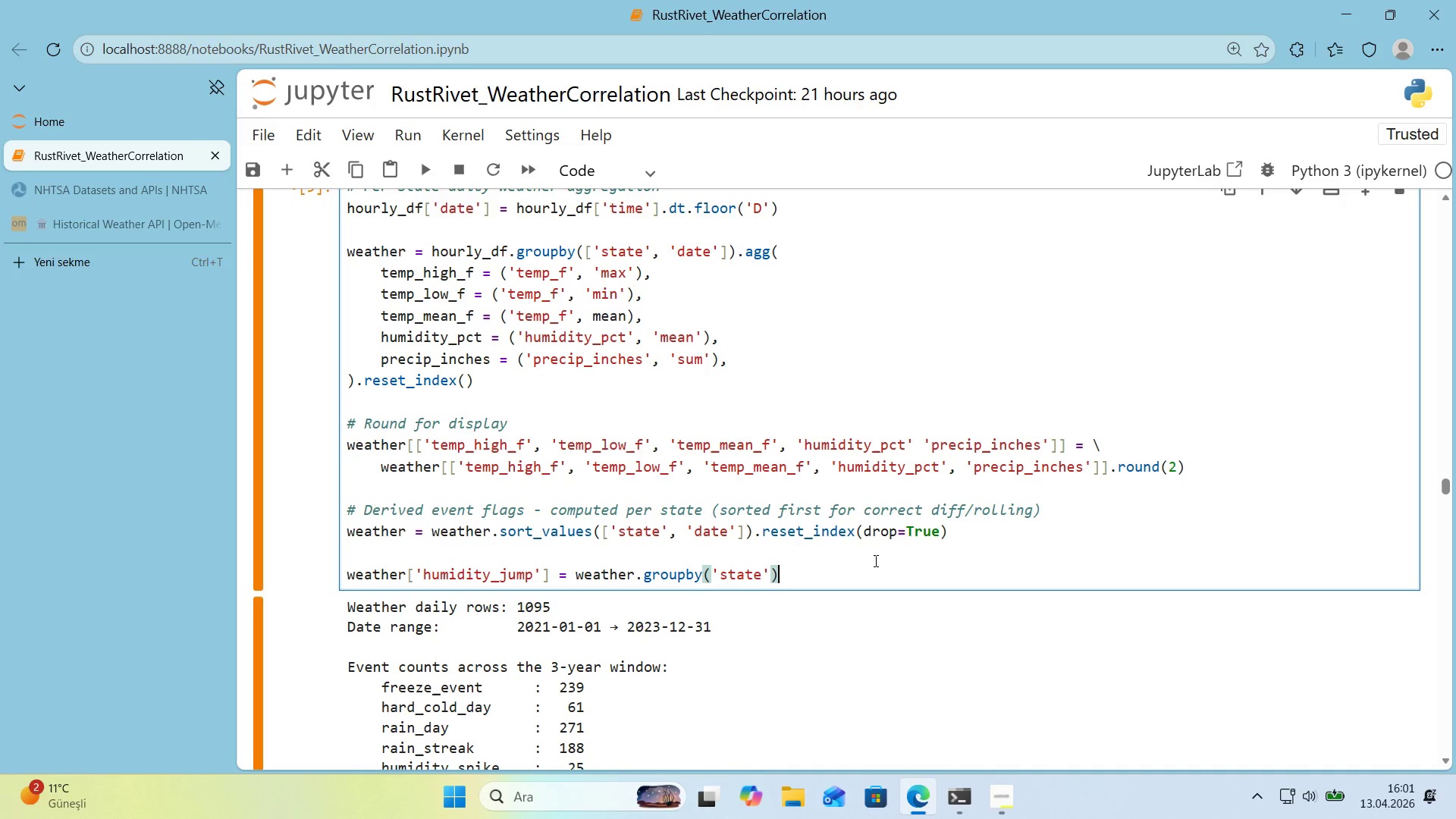 
key(Alt+Control+8)
 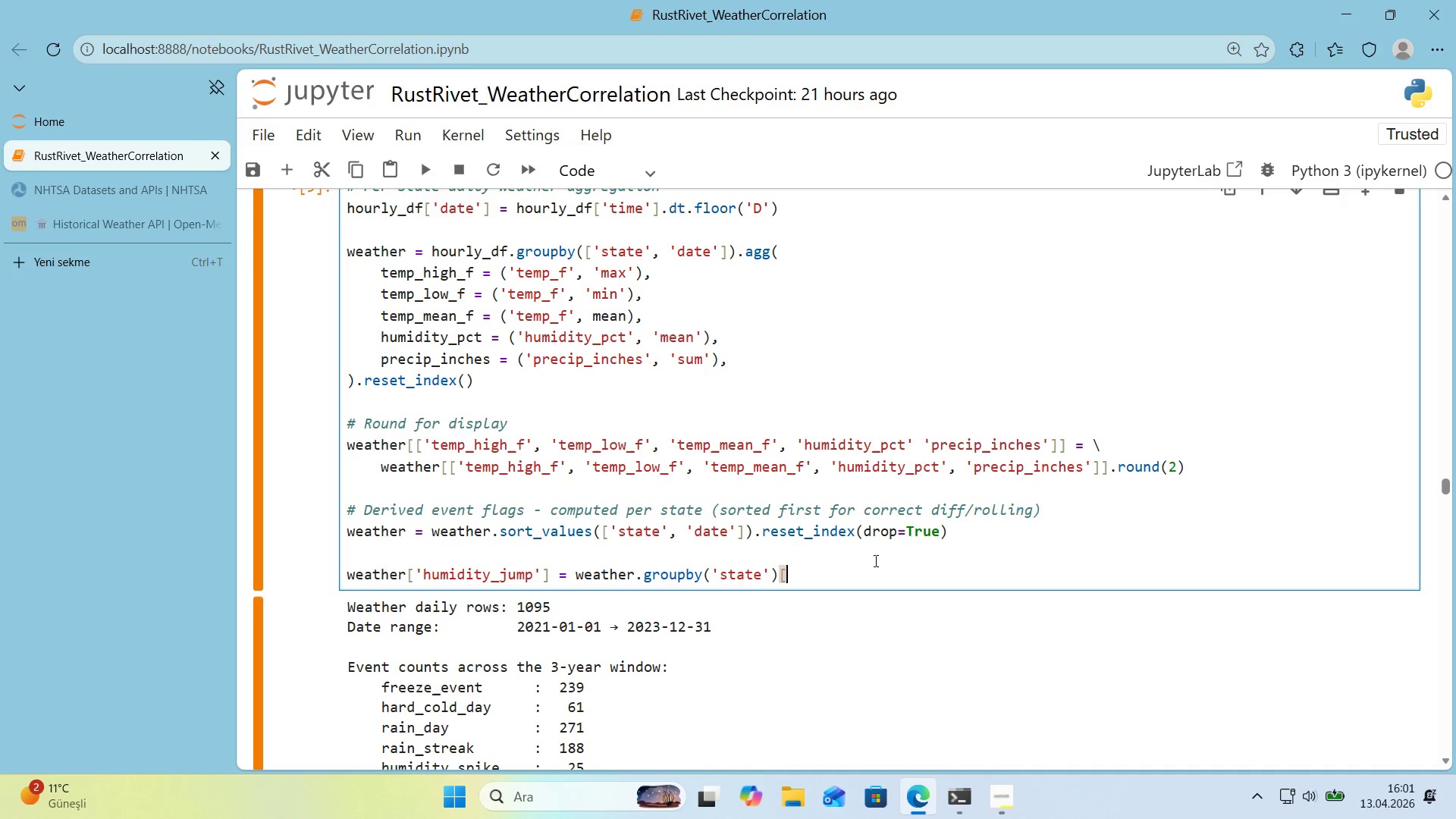 
key(Alt+Control+9)
 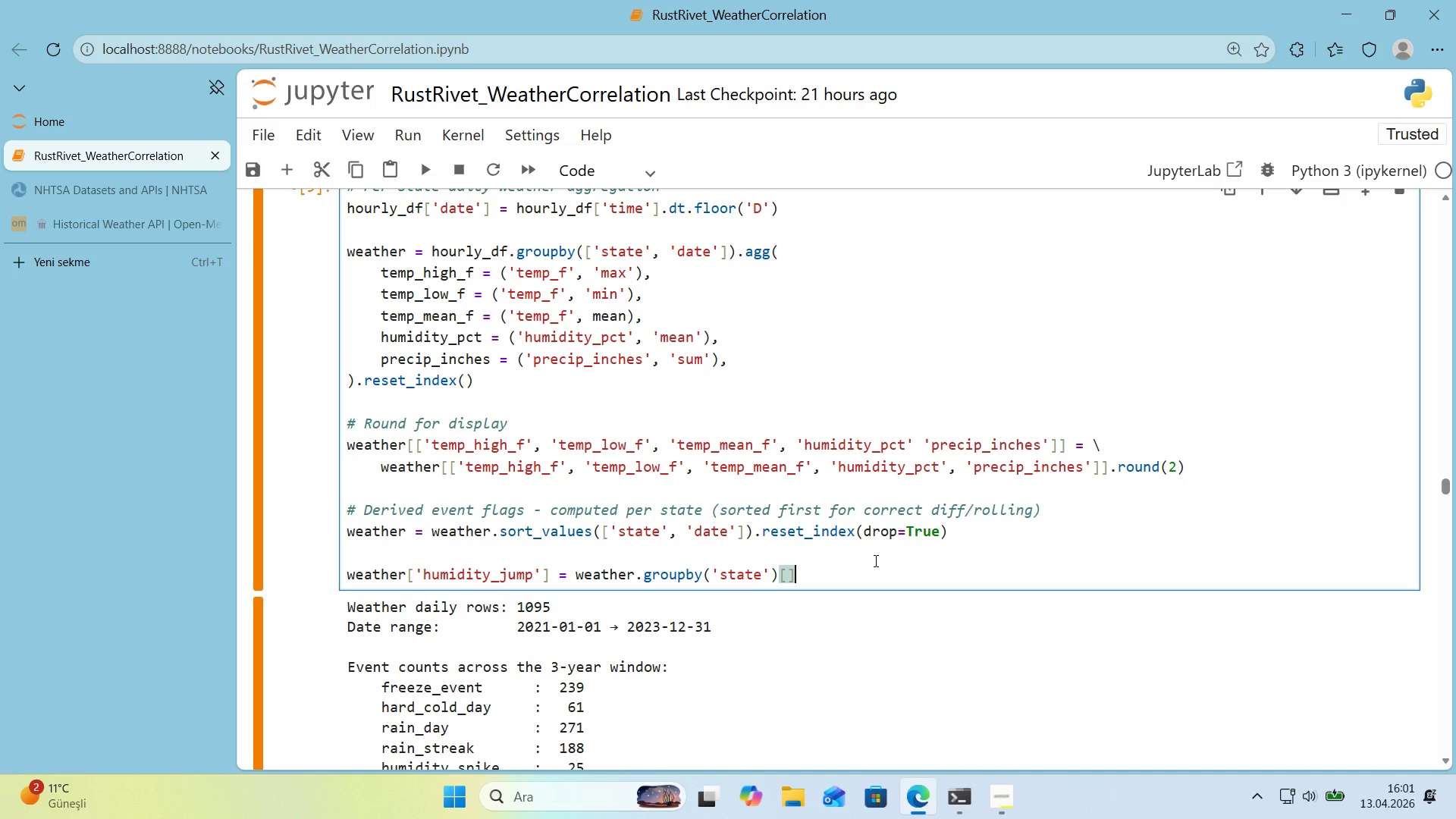 
key(ArrowLeft)
 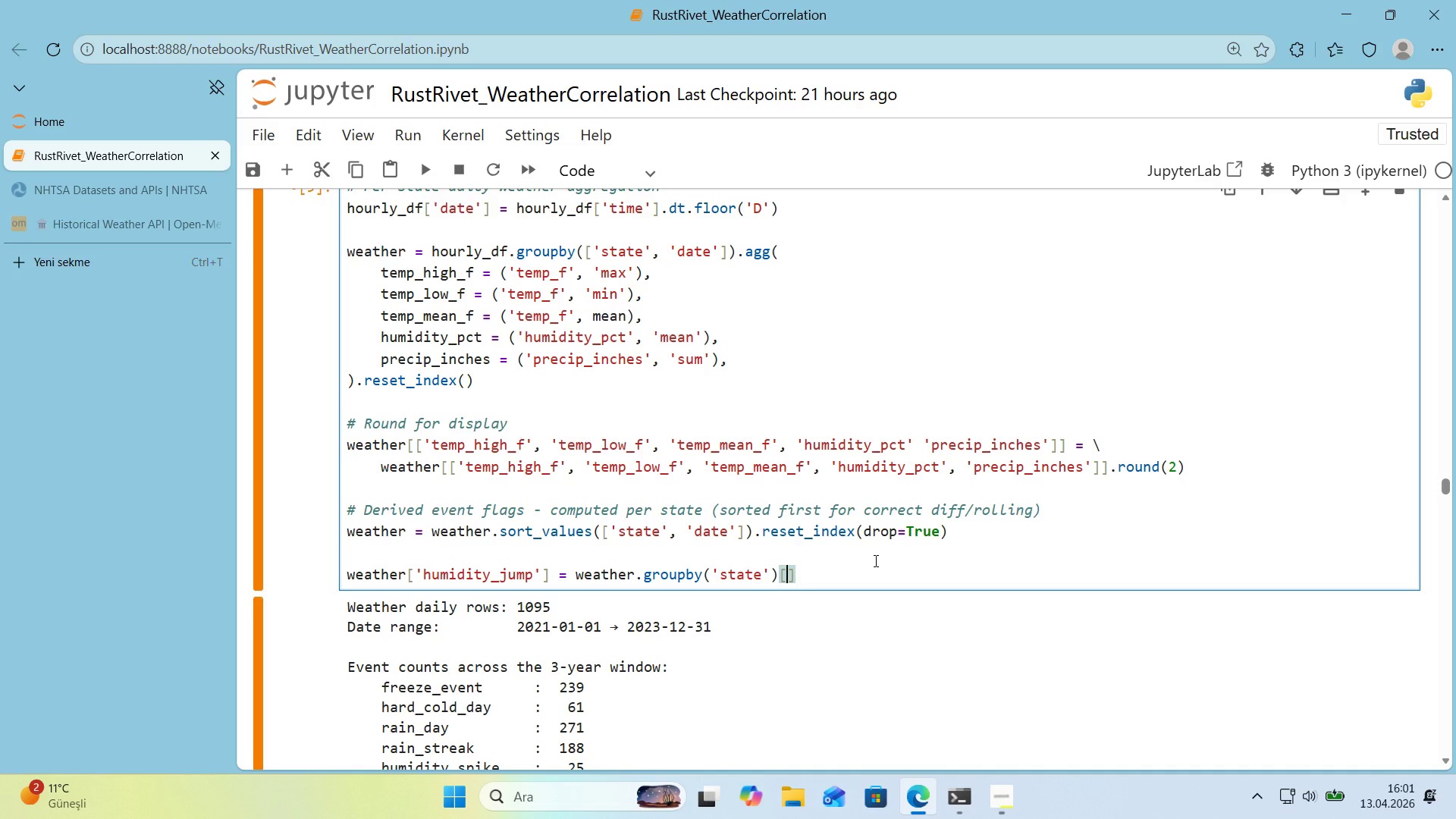 
type(@@)
 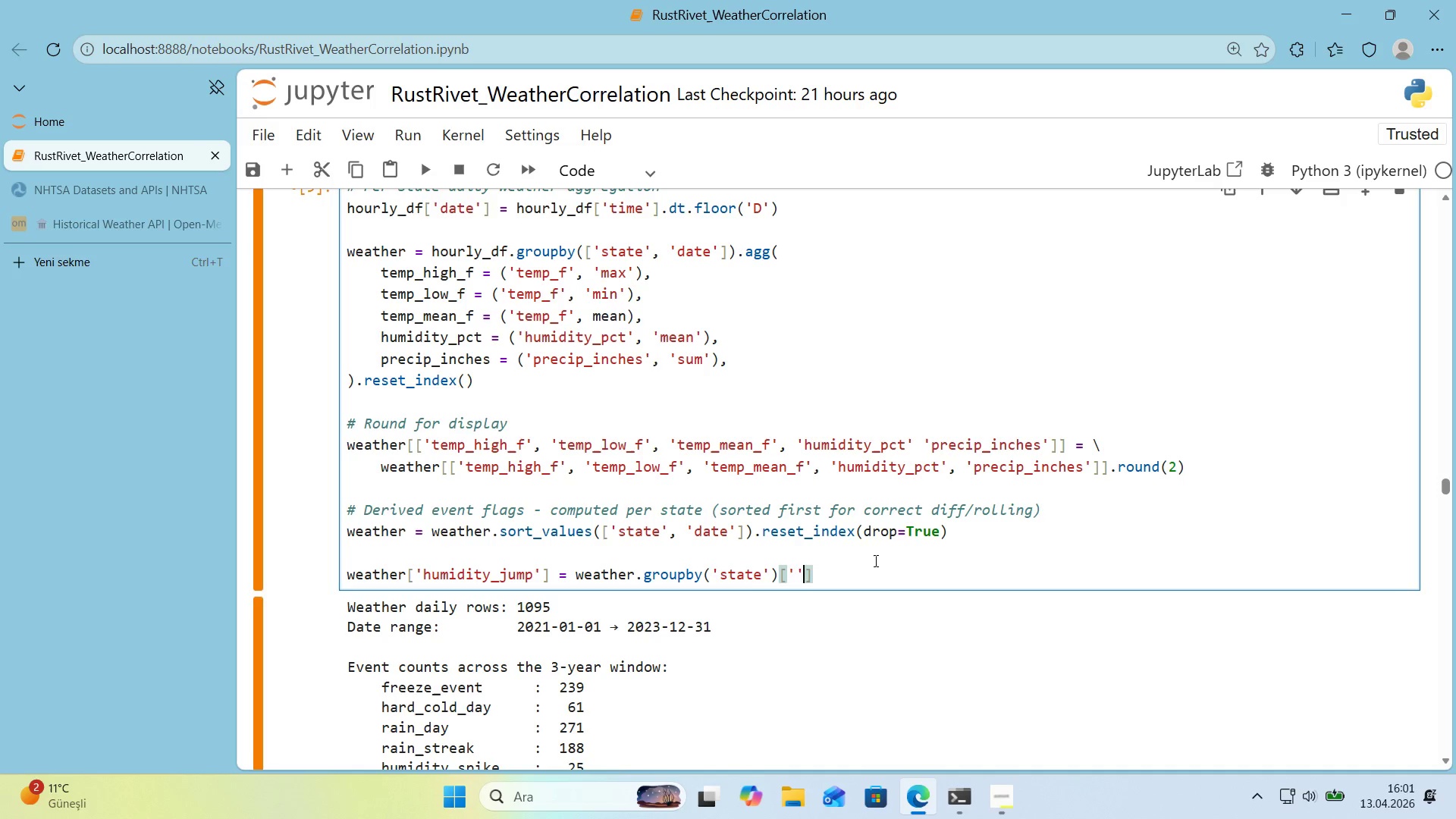 
key(ArrowLeft)
 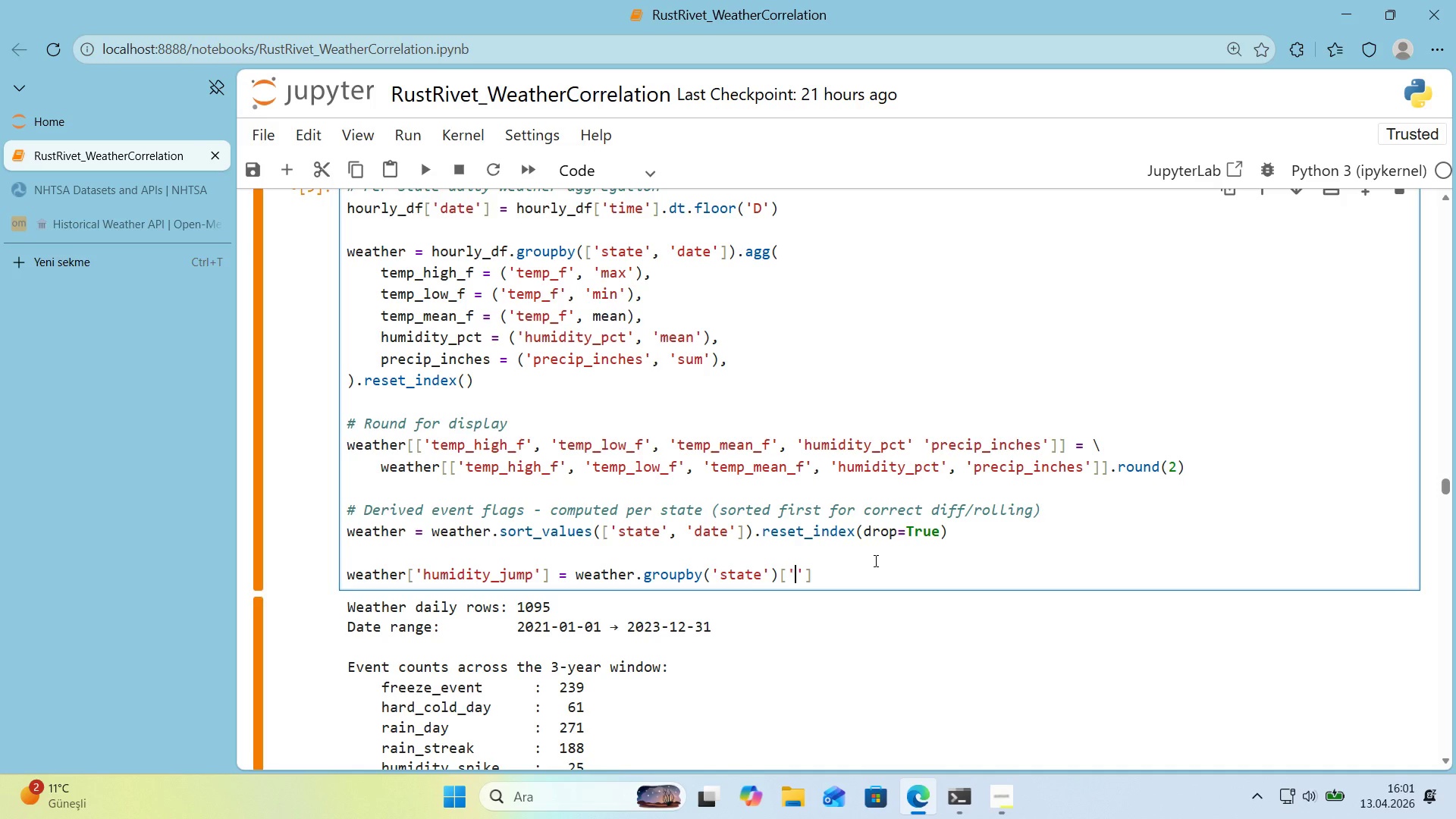 
type(hum'dty)
key(Backspace)
key(Backspace)
type('ty_pct)
 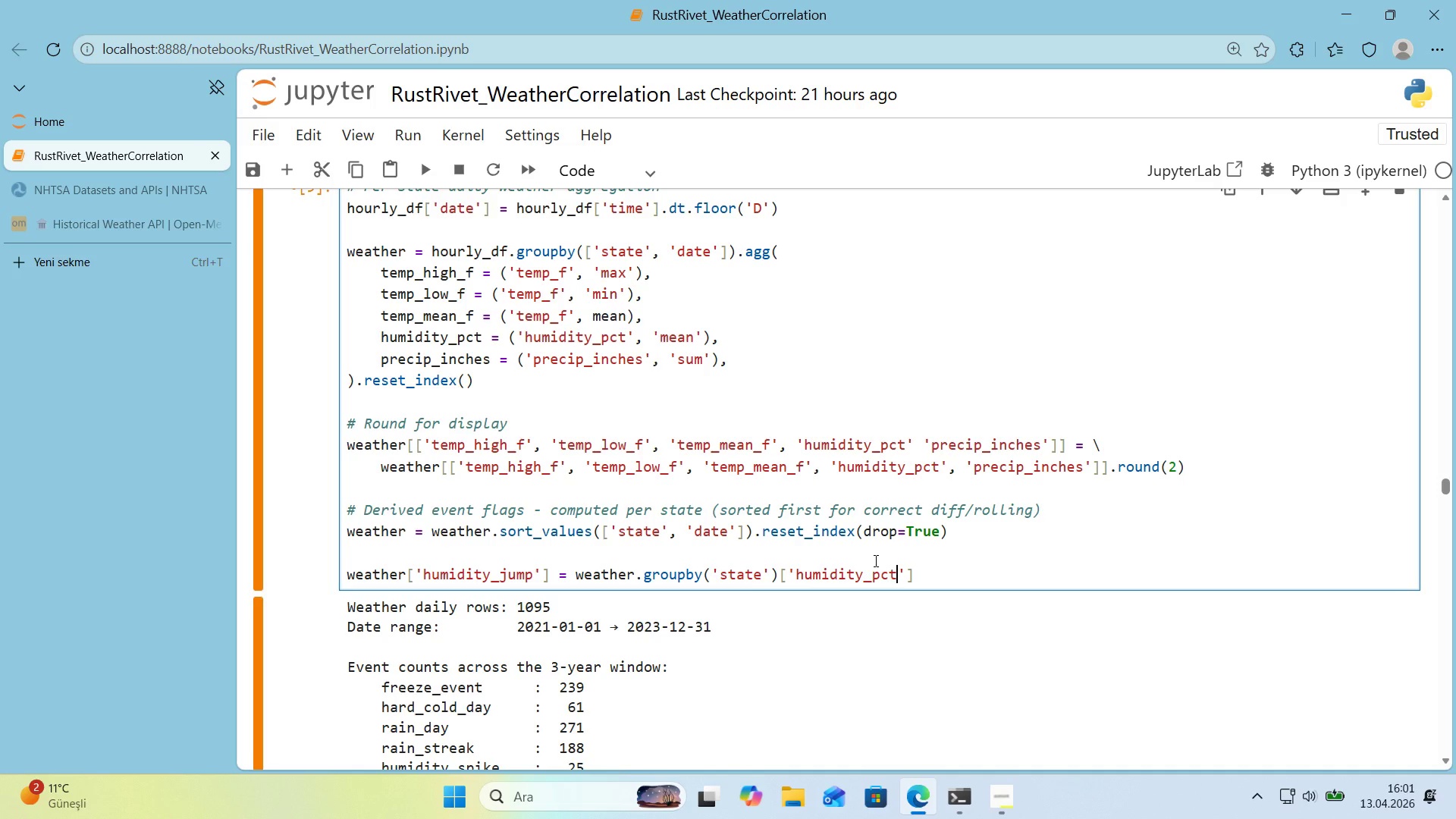 
key(ArrowRight)
 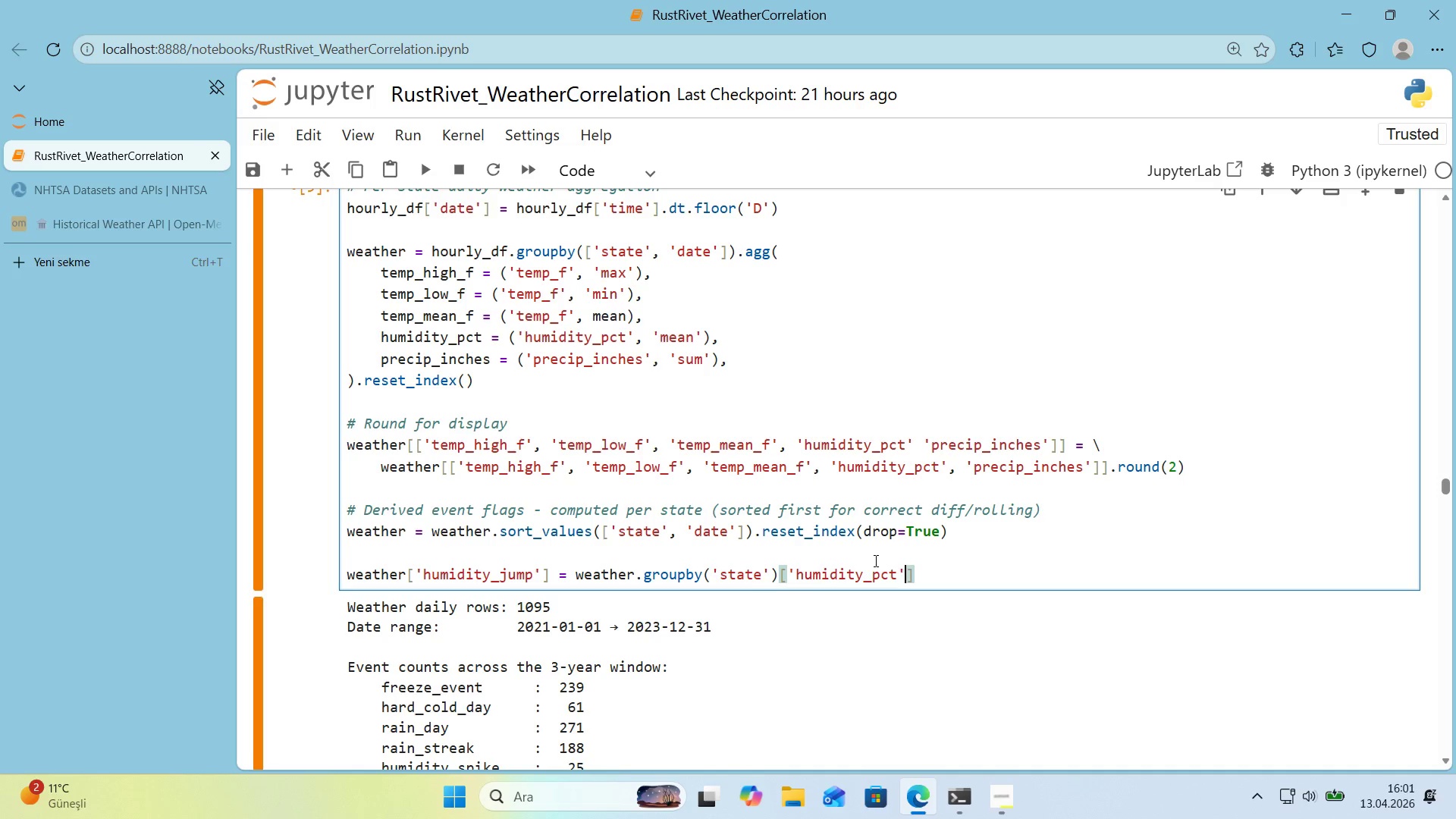 
key(ArrowRight)
 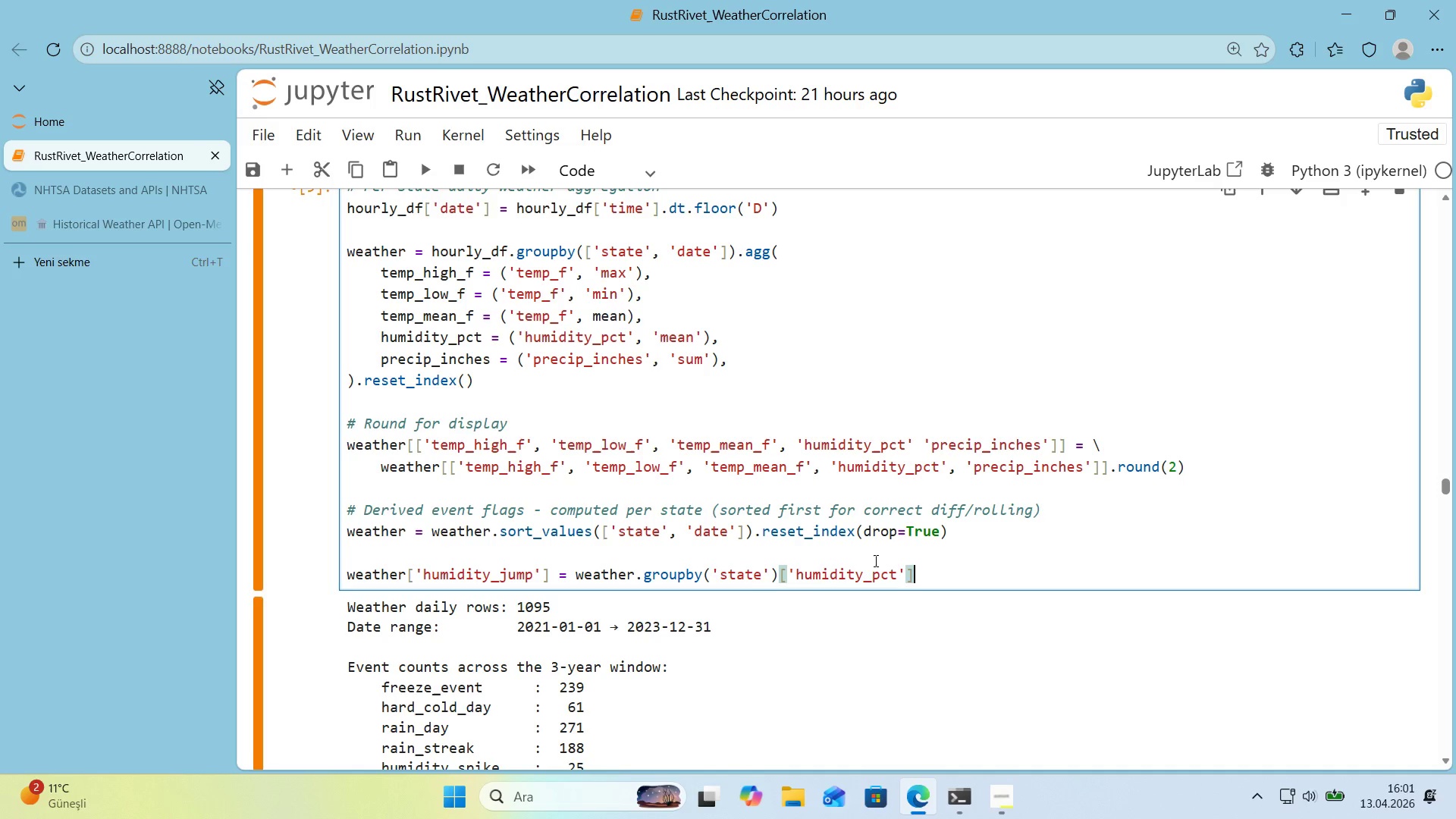 
type(.d'ff*(.f'llna*()
 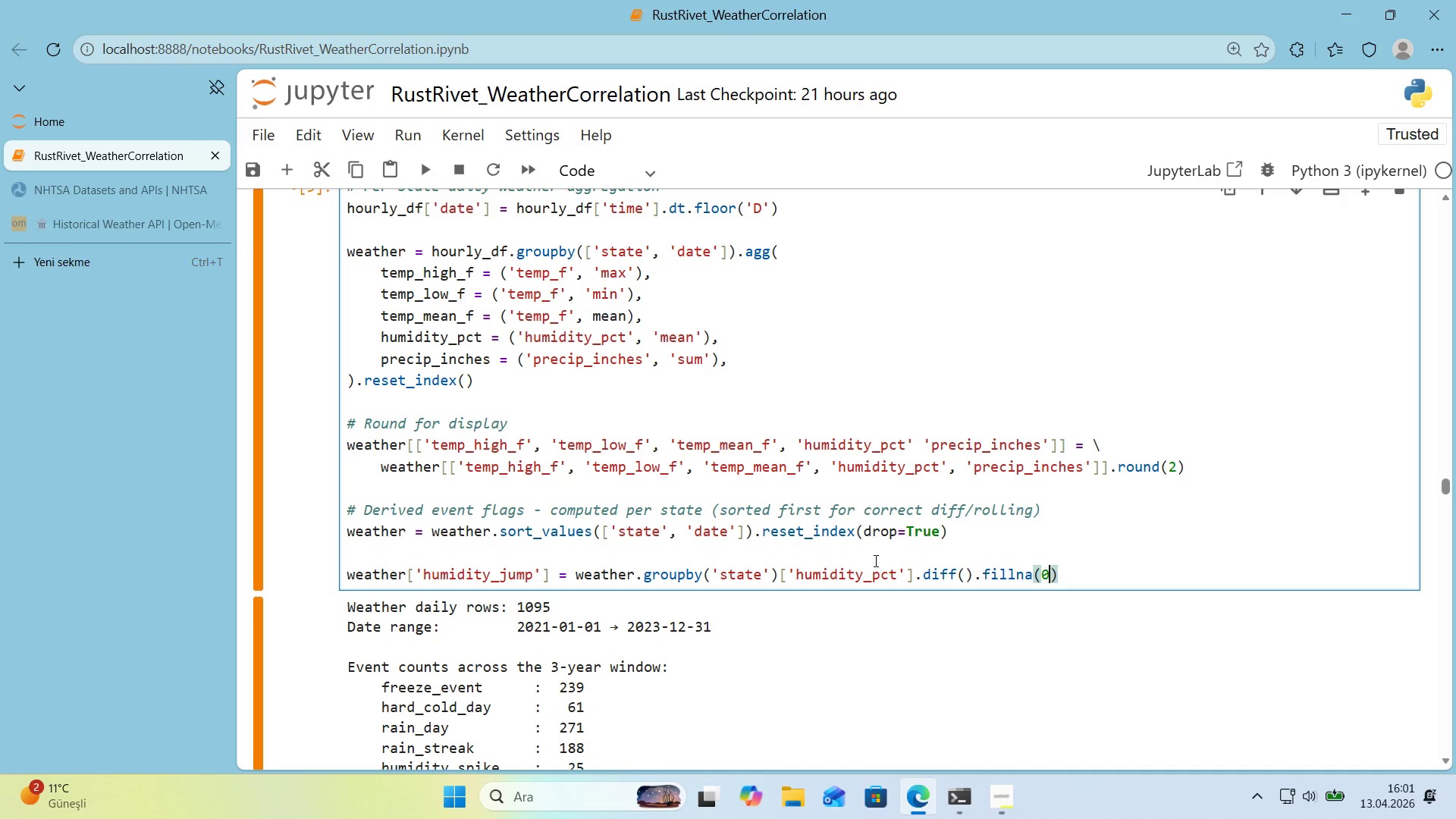 
 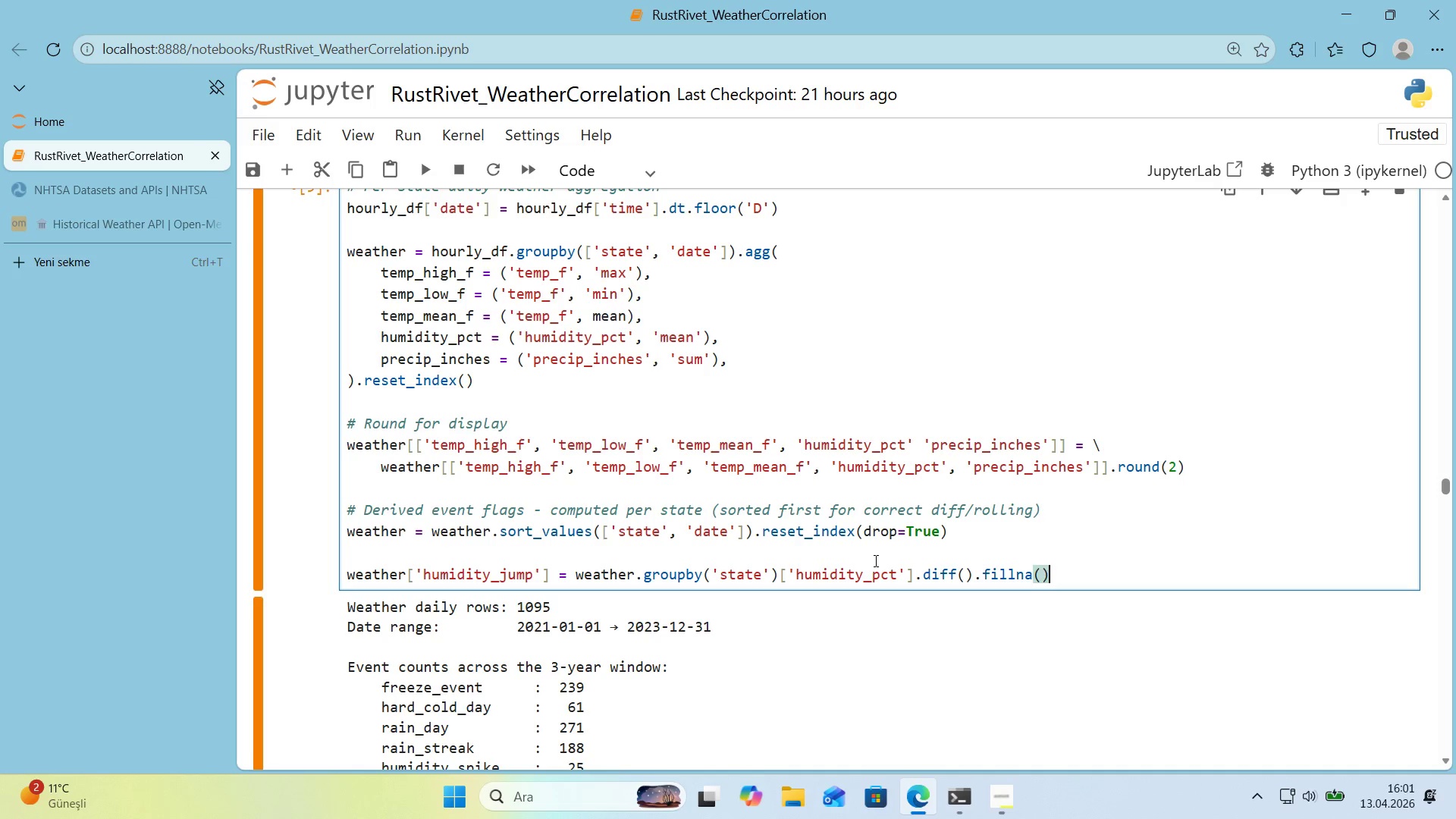 
key(ArrowLeft)
 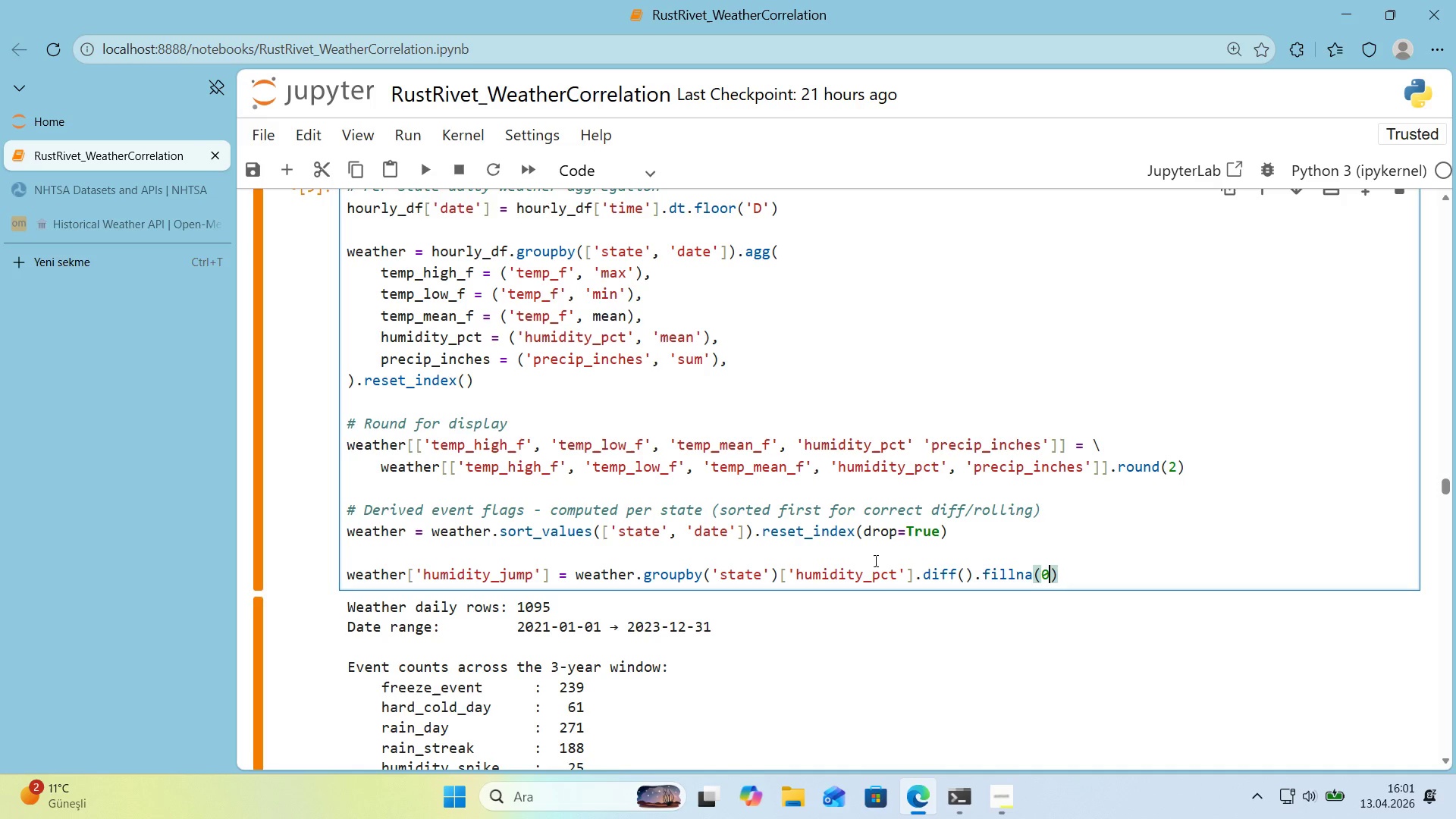 
key(Numpad0)
 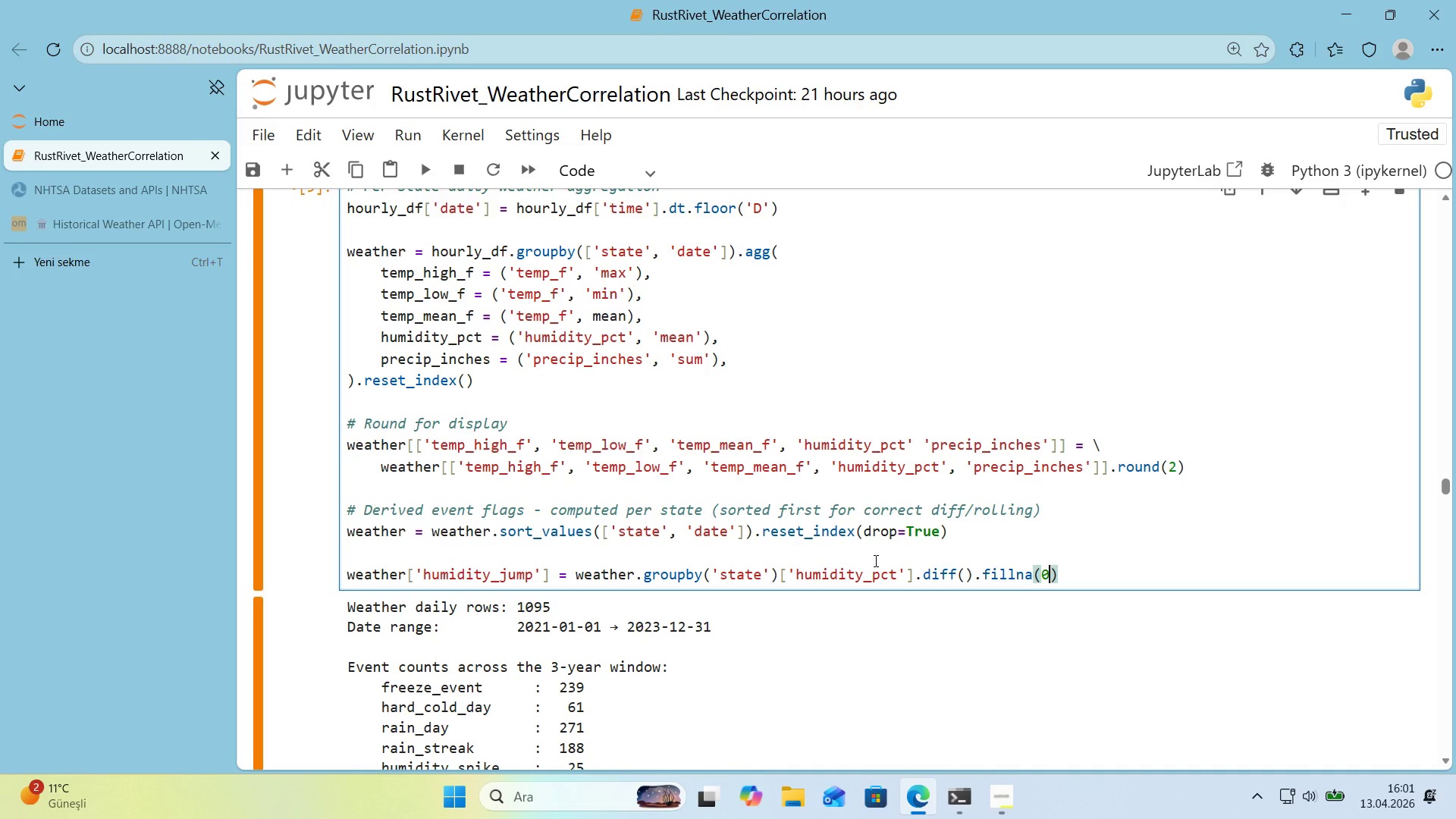 
key(ArrowRight)
 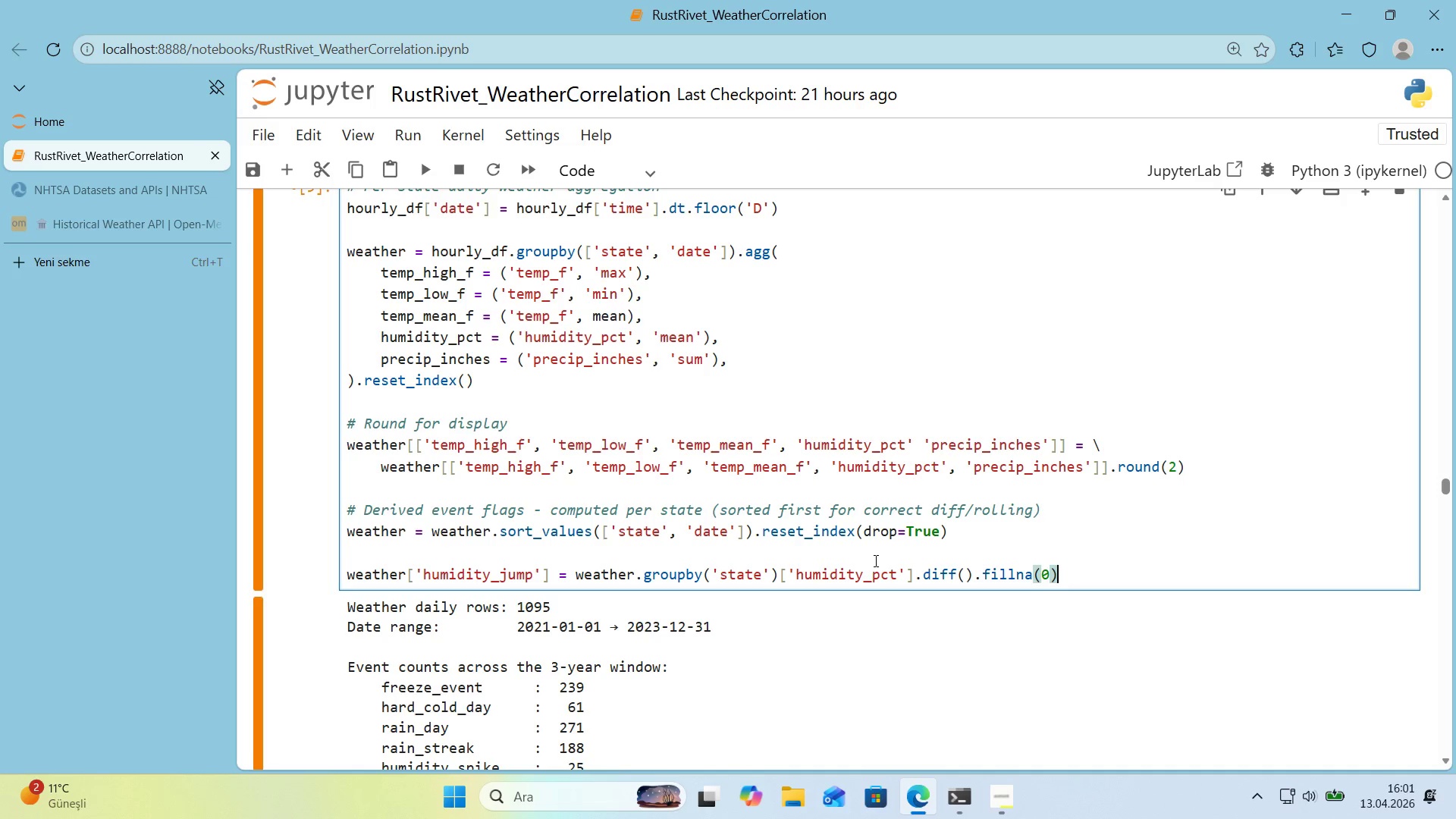 
key(Enter)
 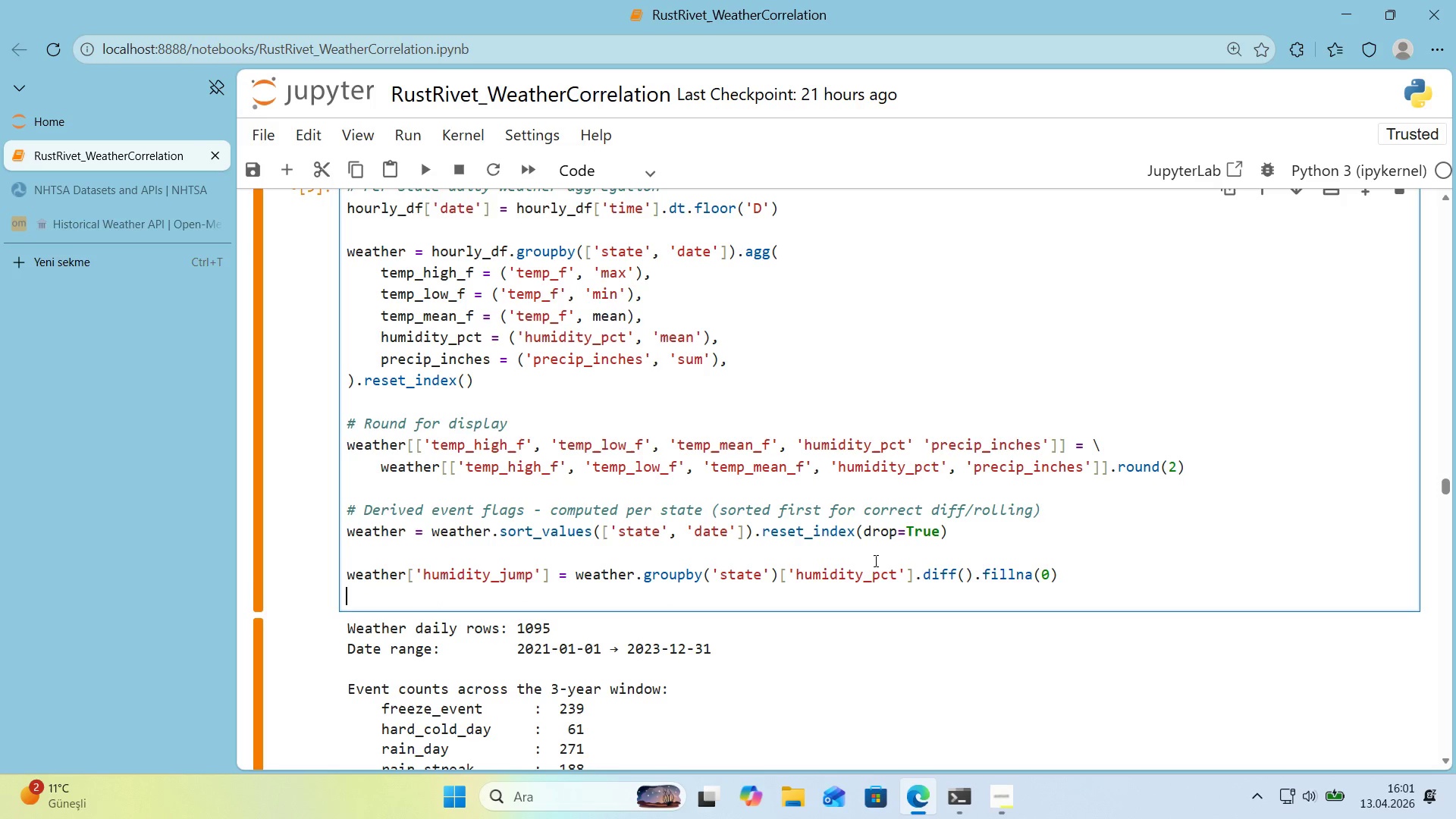 
type(wewa)
key(Backspace)
key(Backspace)
type(ather)
 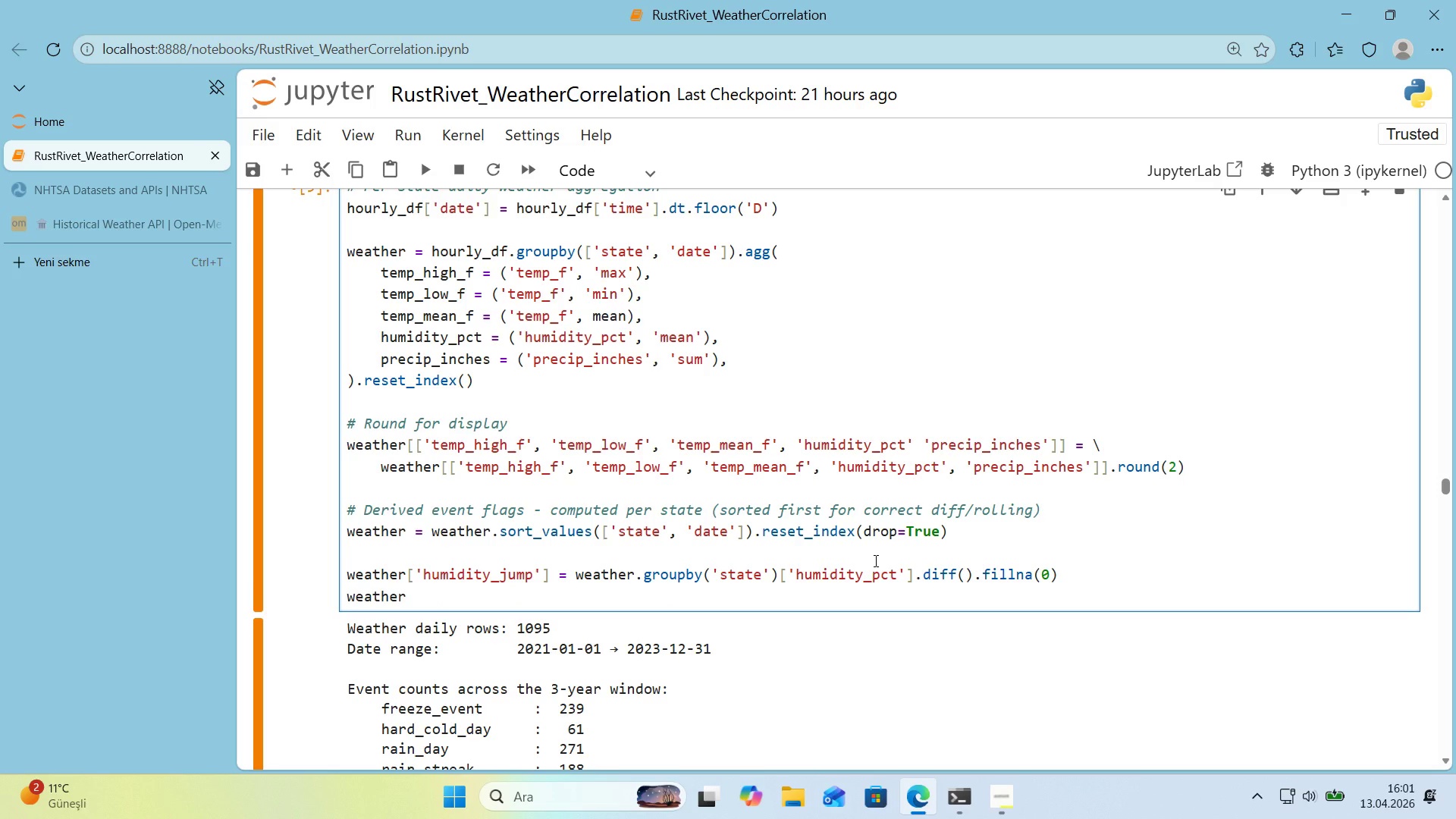 
key(Alt+Control+8)
 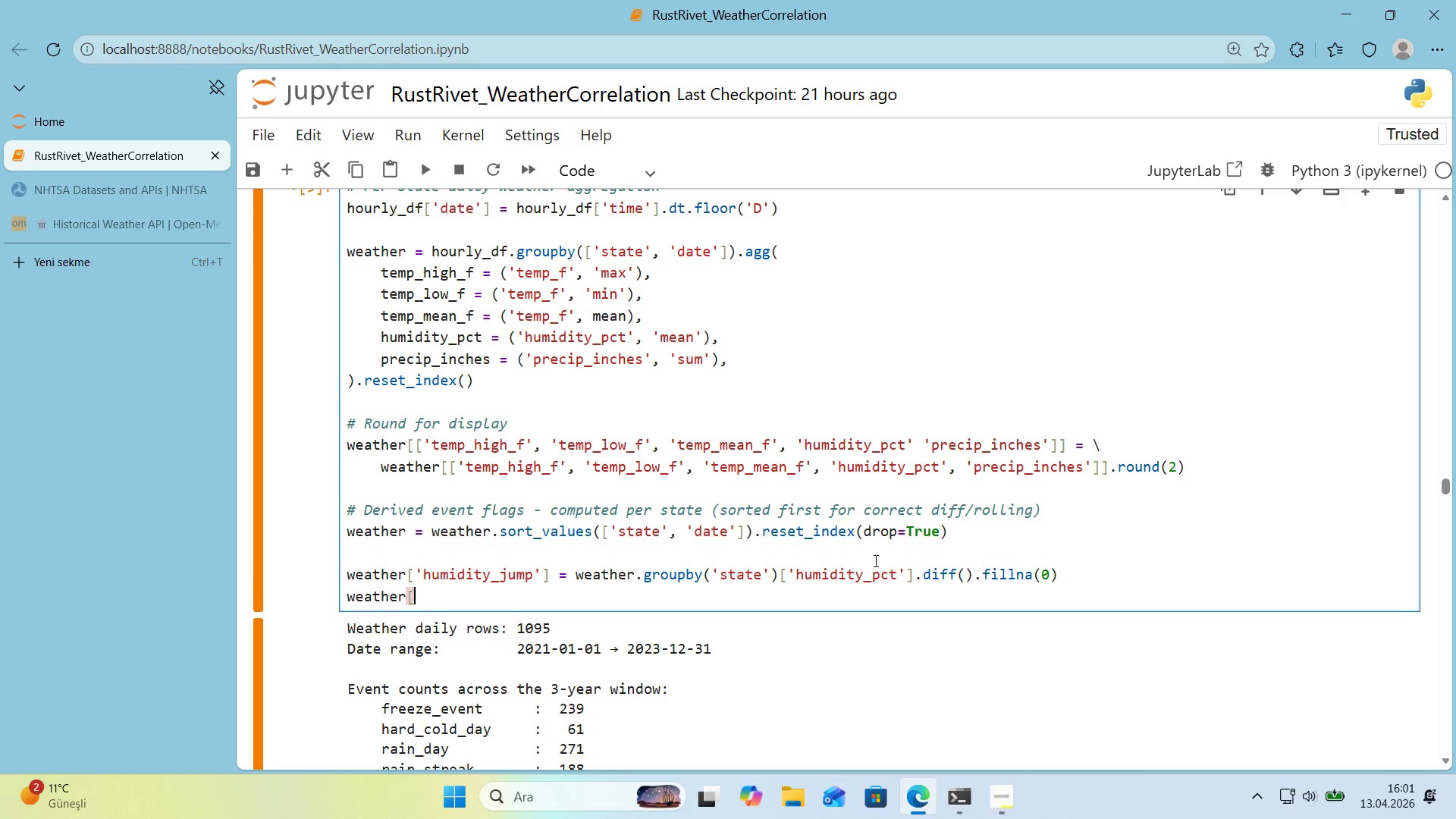 
key(Alt+Control+9)
 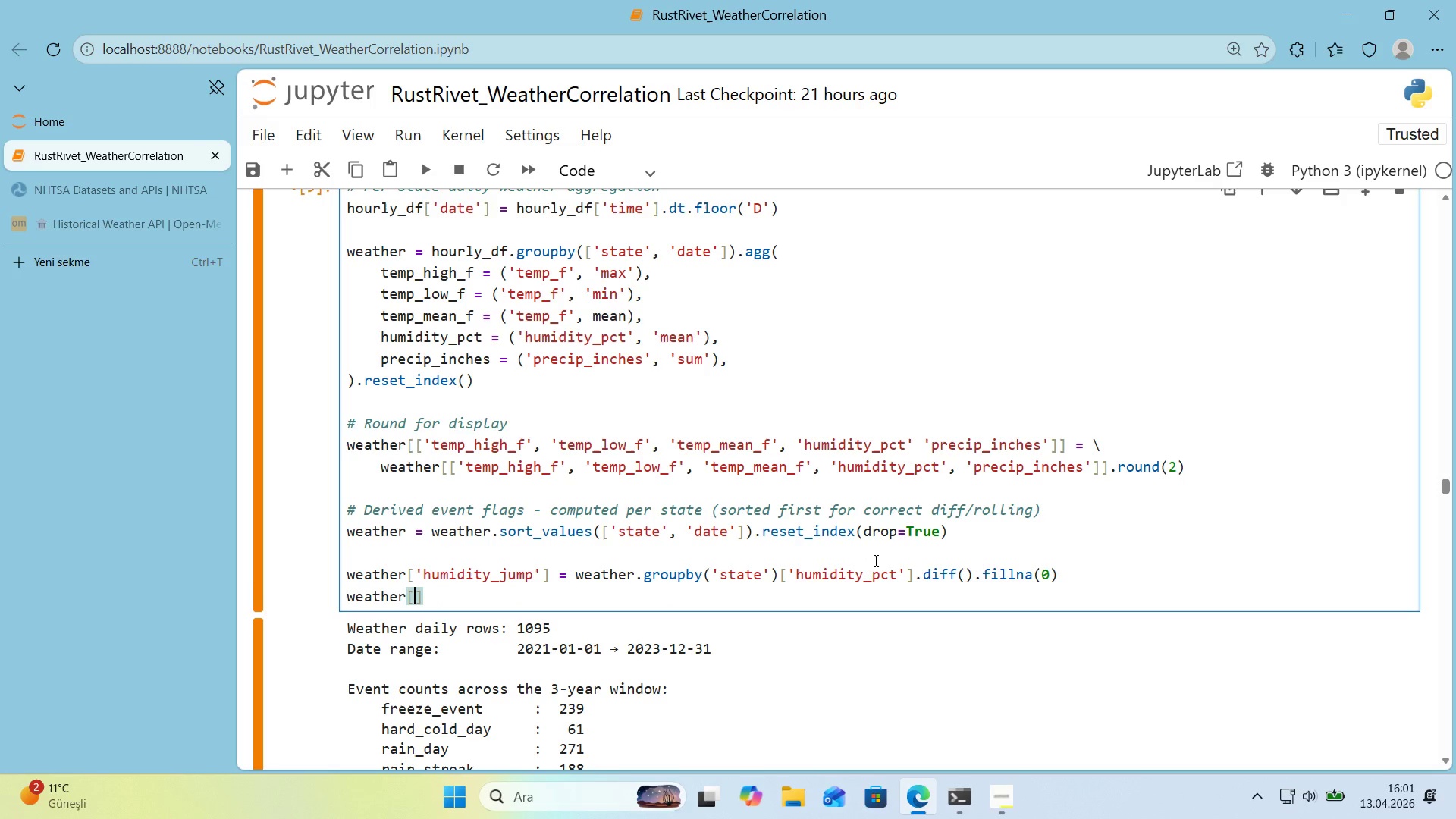 
key(ArrowLeft)
 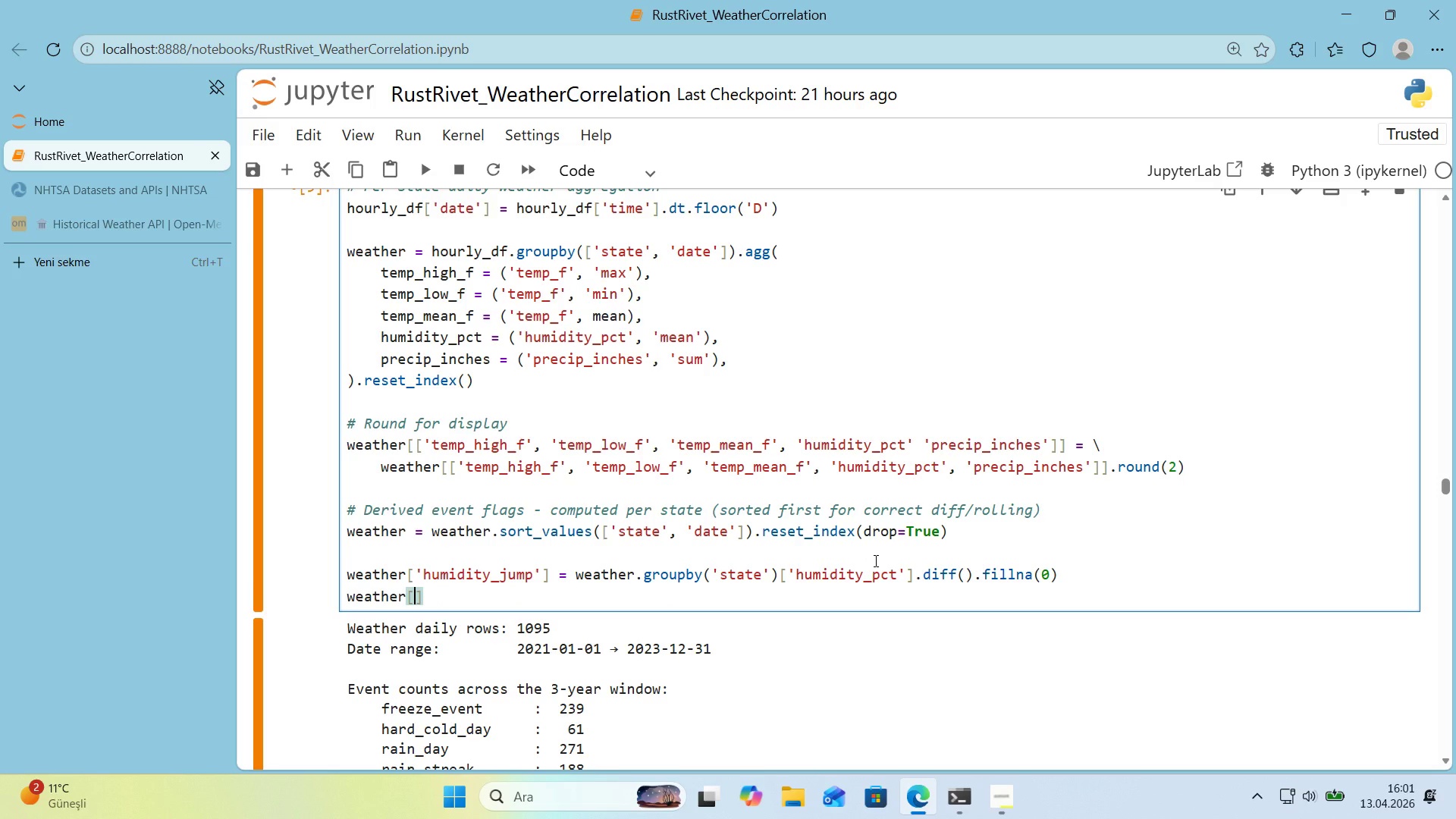 
type(@@)
 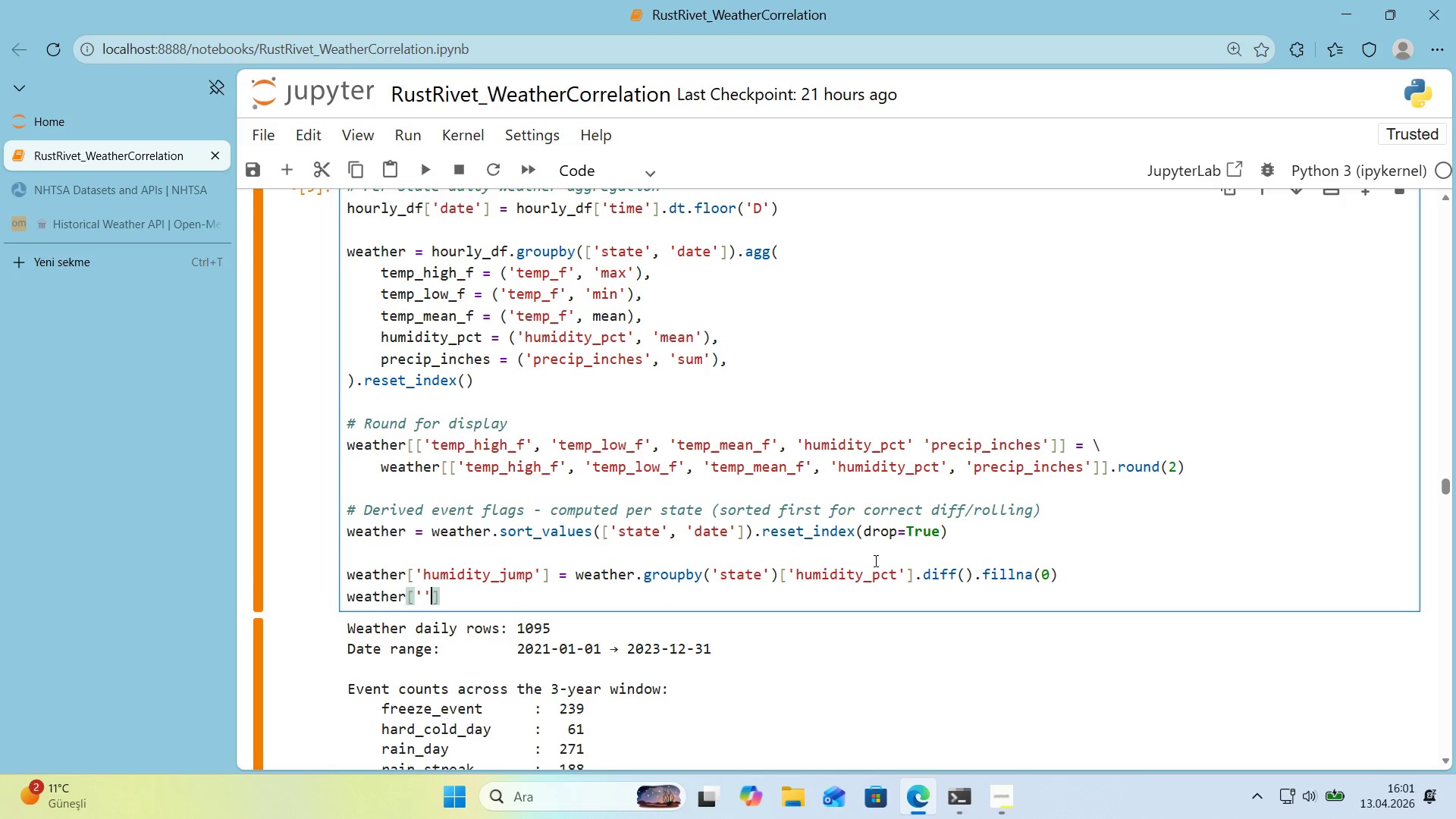 
key(ArrowLeft)
 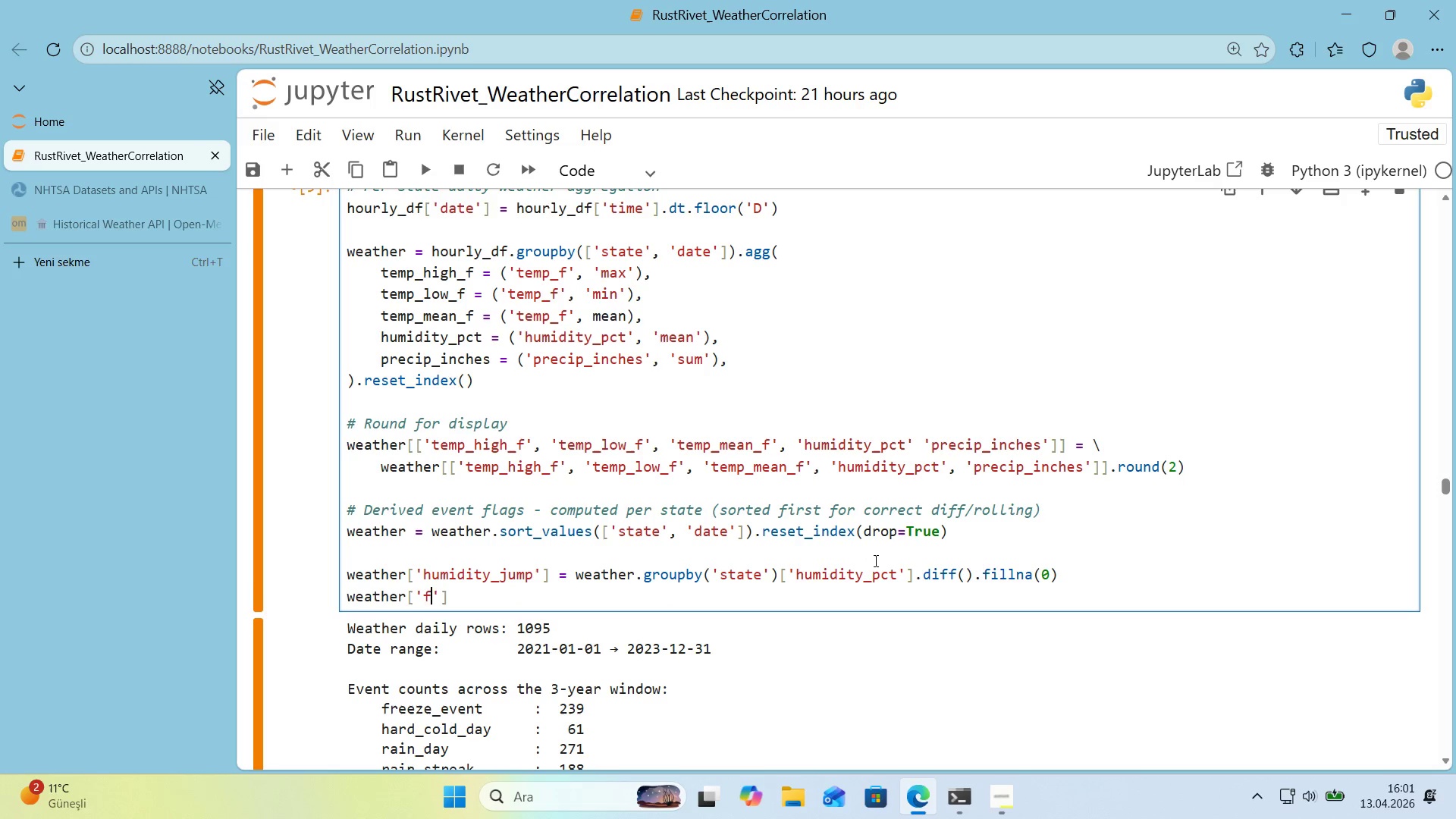 
type(freeze_event)
 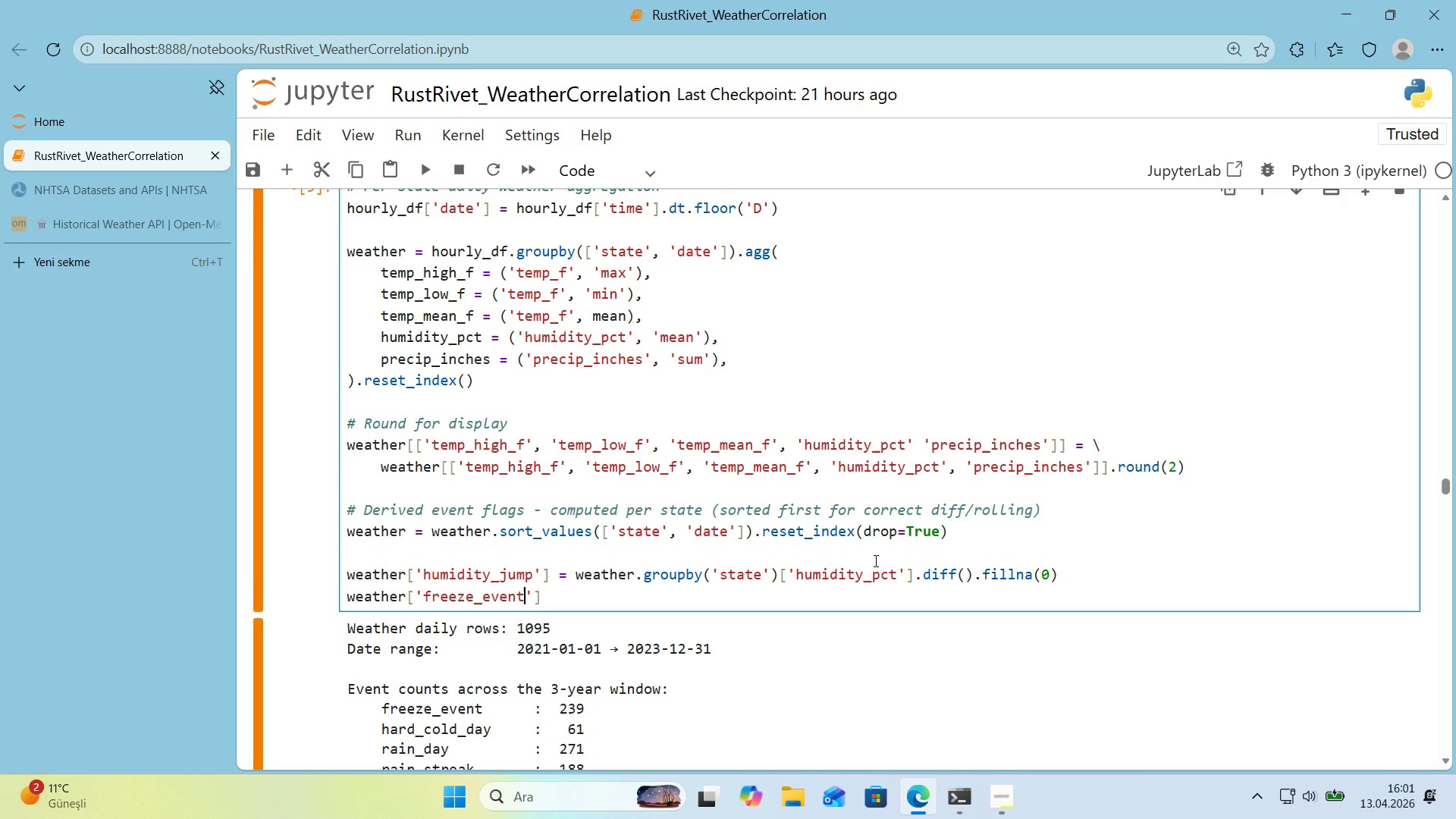 
key(ArrowRight)
 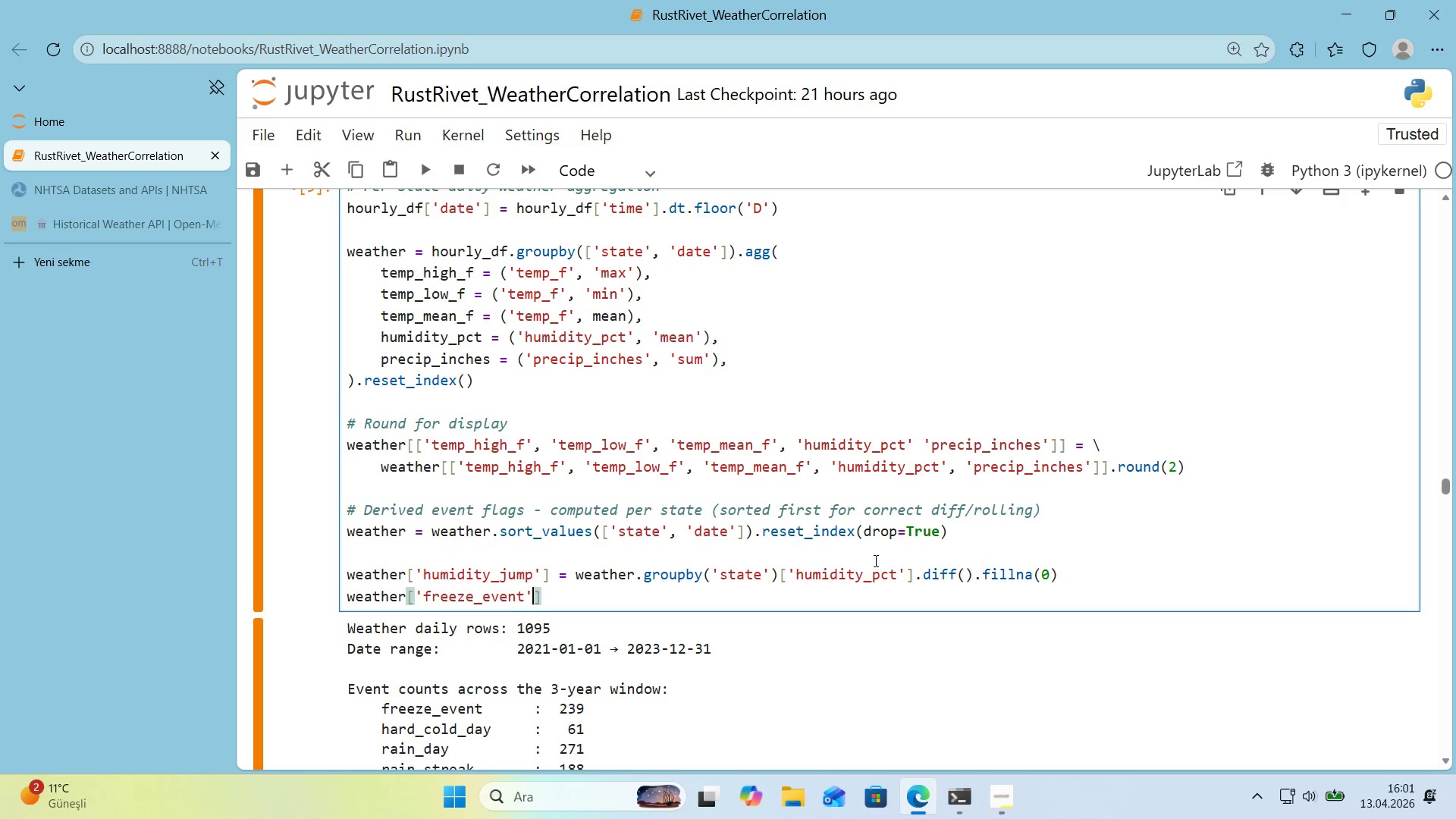 
key(ArrowRight)
 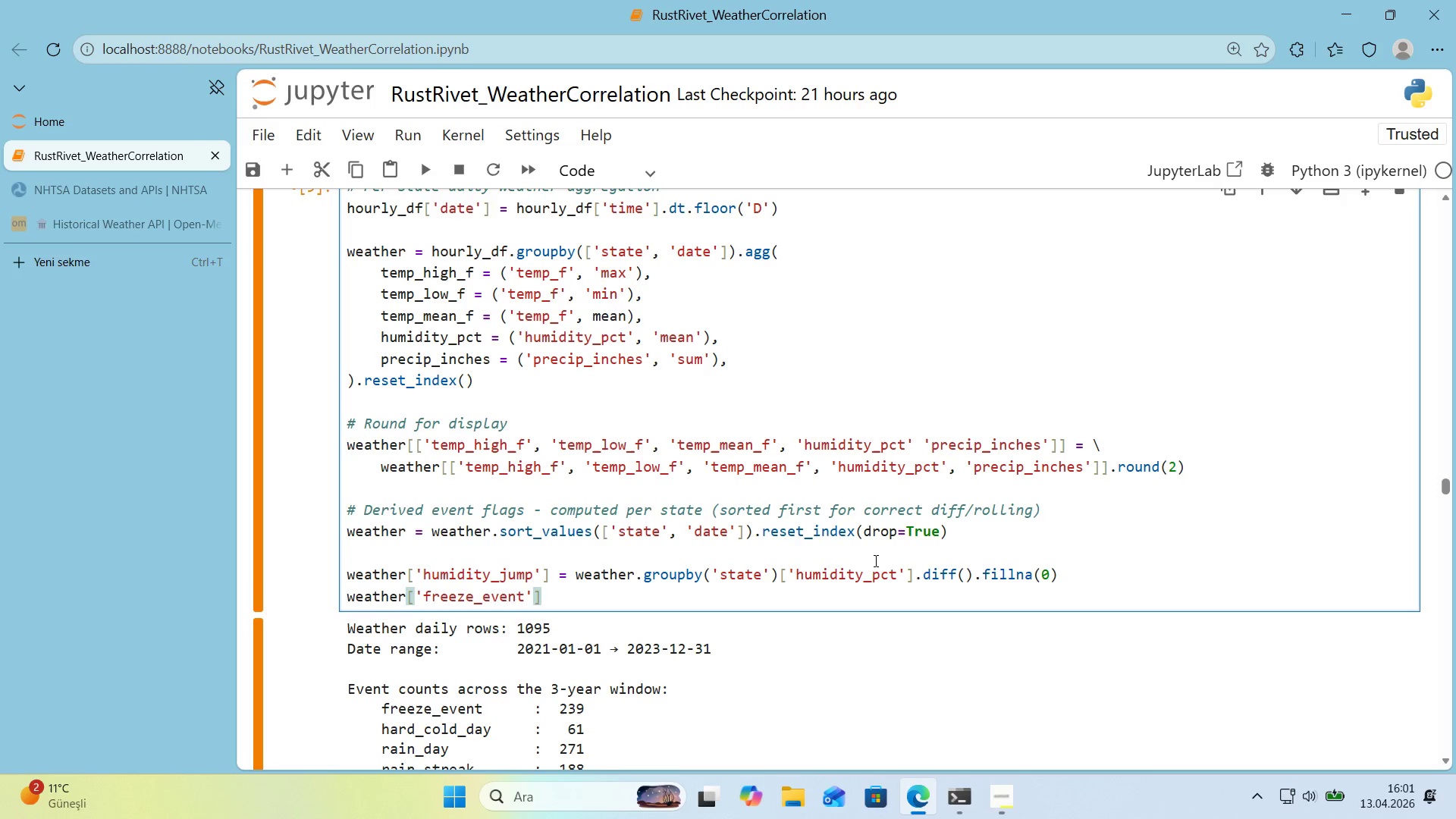 
type( )))
key(Backspace)
type( weather)
 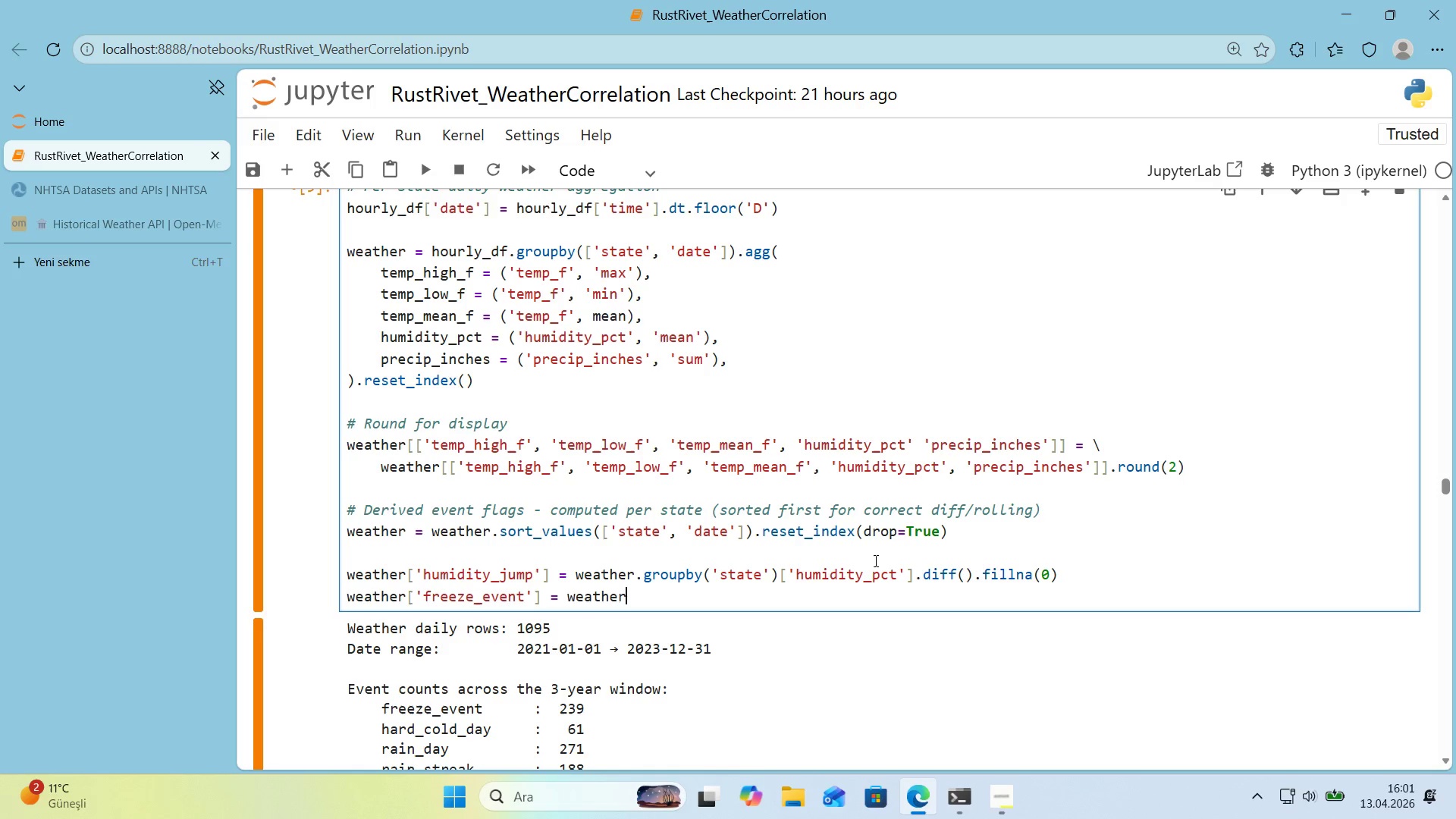 
key(Alt+Control+8)
 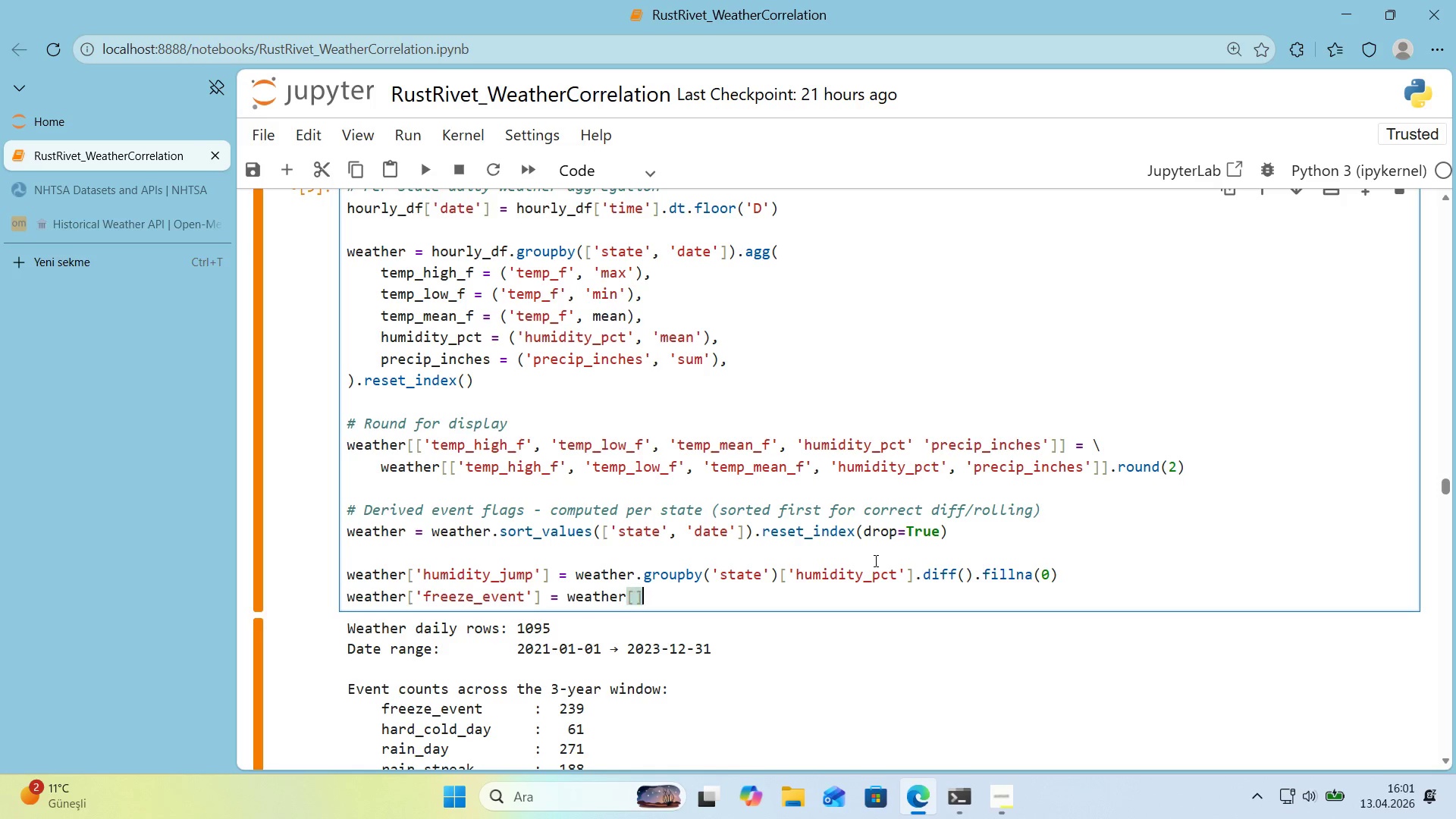 
key(Alt+Control+9)
 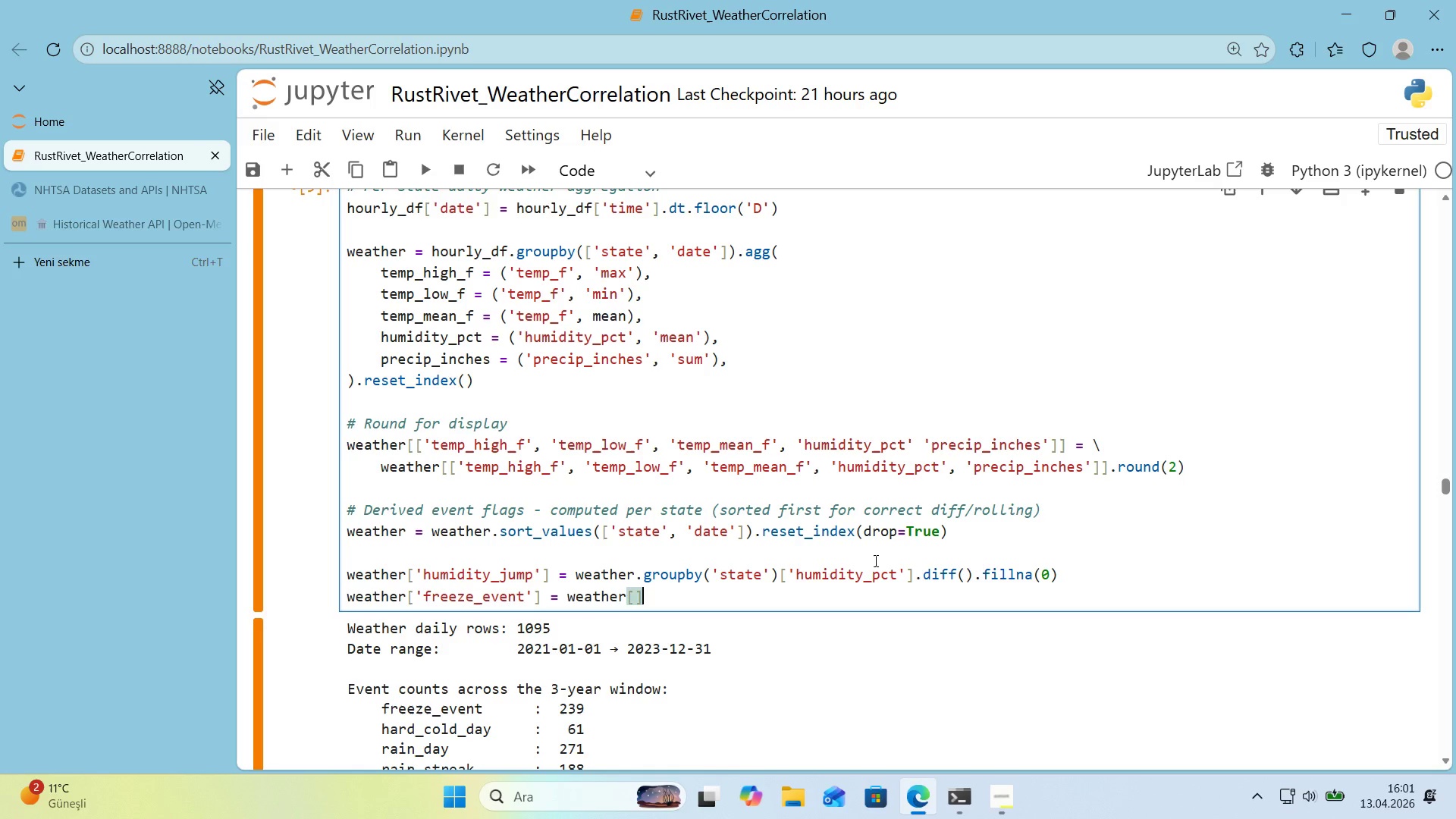 
key(ArrowLeft)
 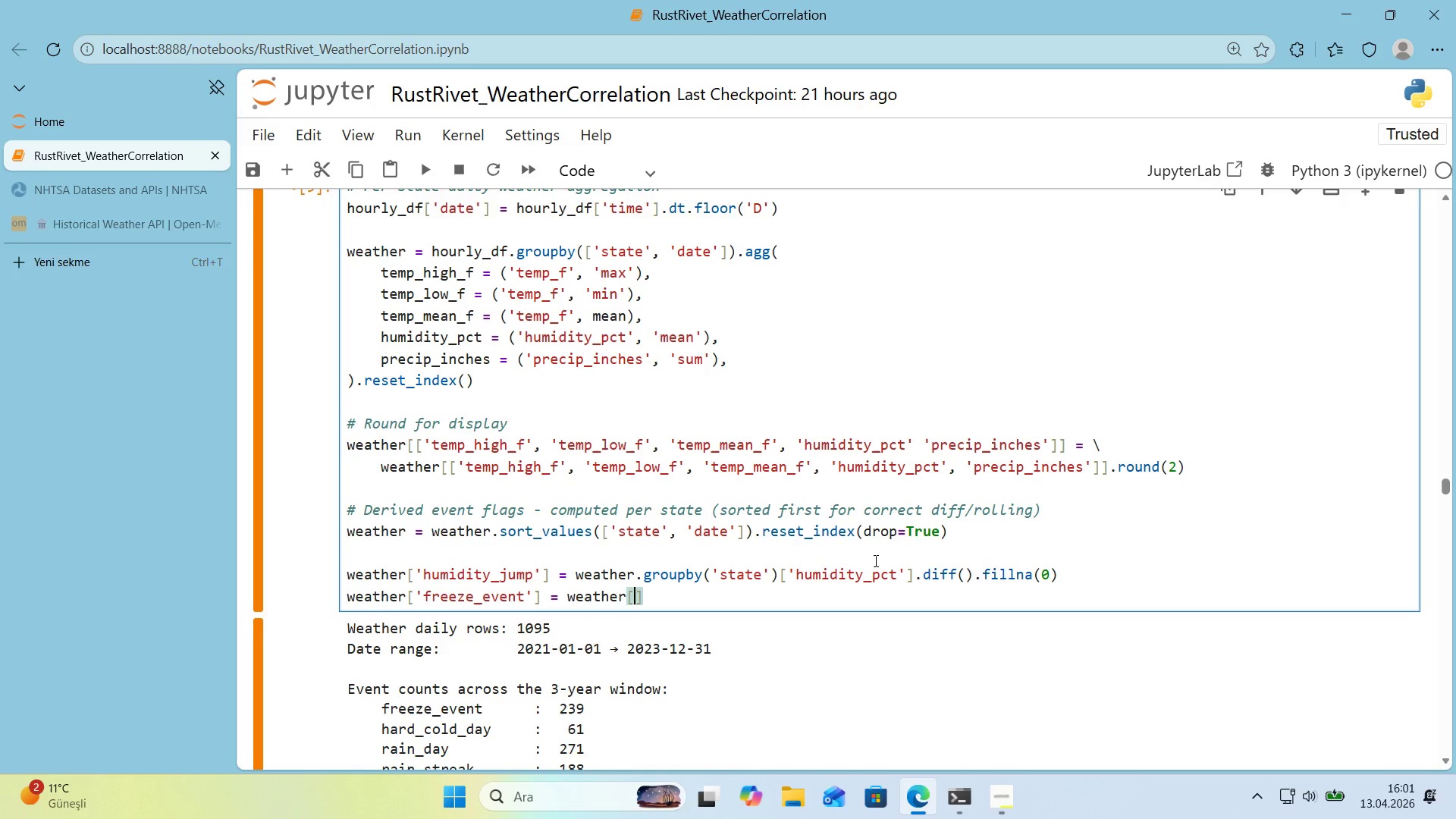 
type(@@)
 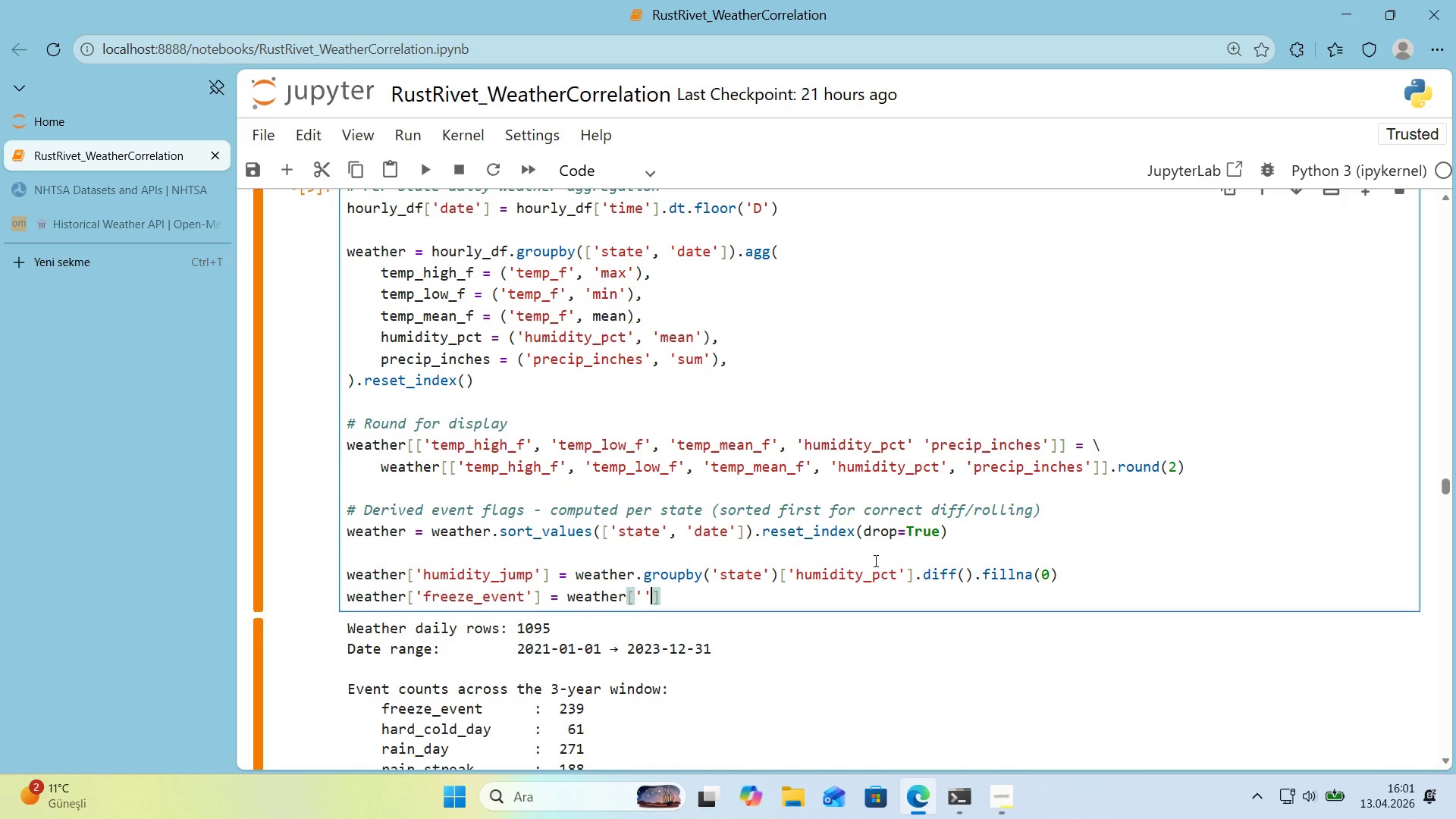 
key(ArrowLeft)
 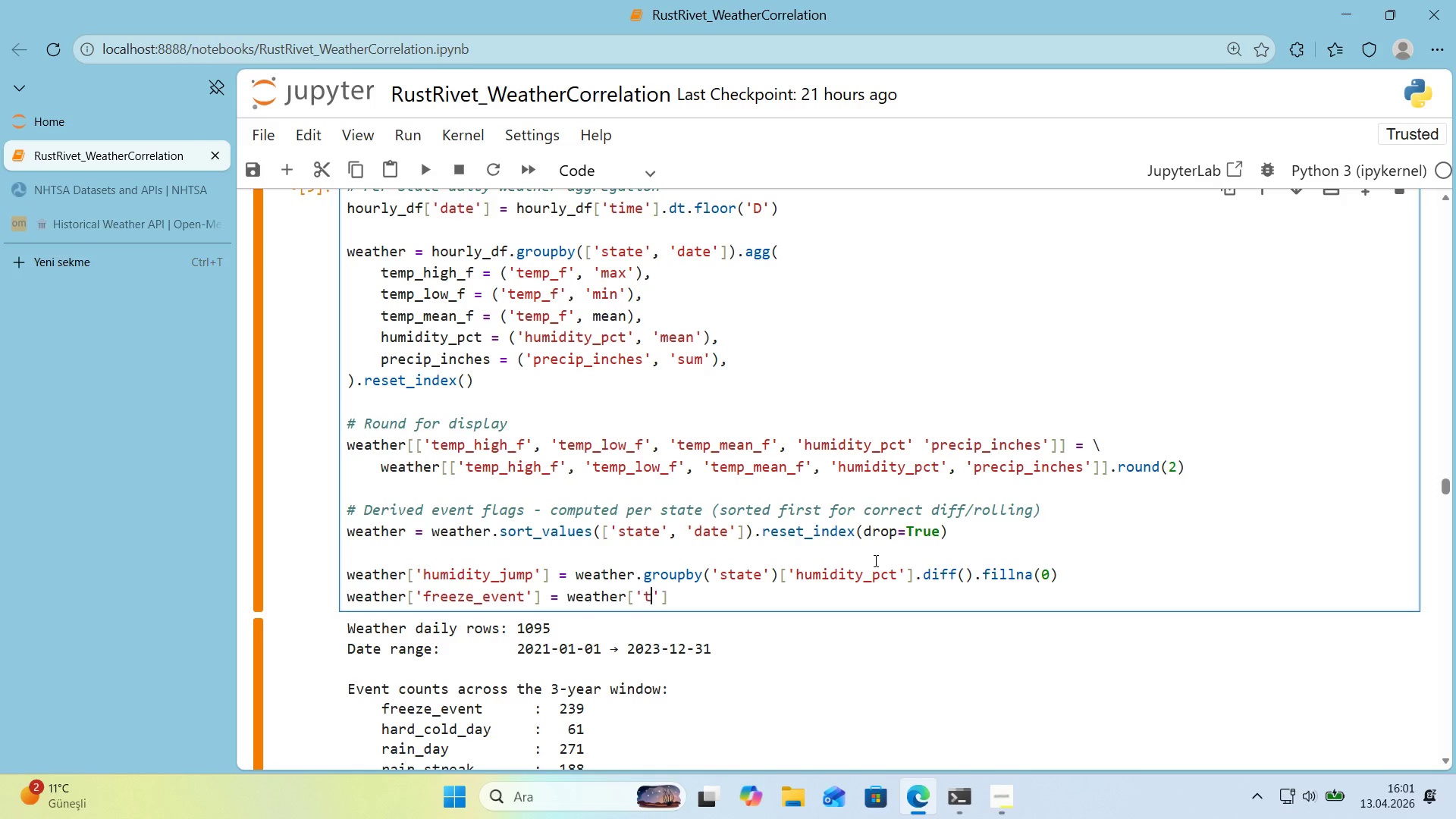 
type(temp_low_f)
 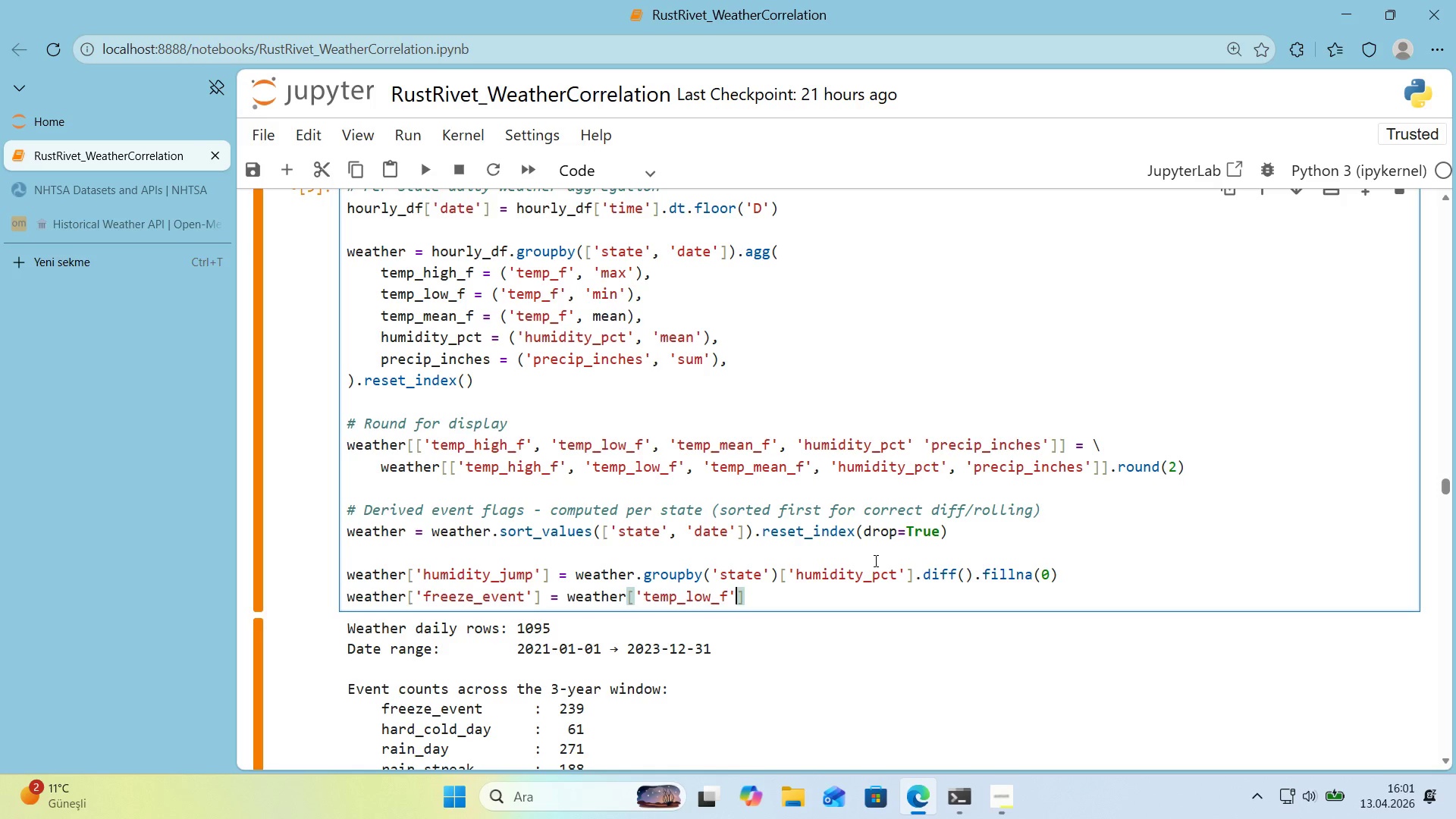 
 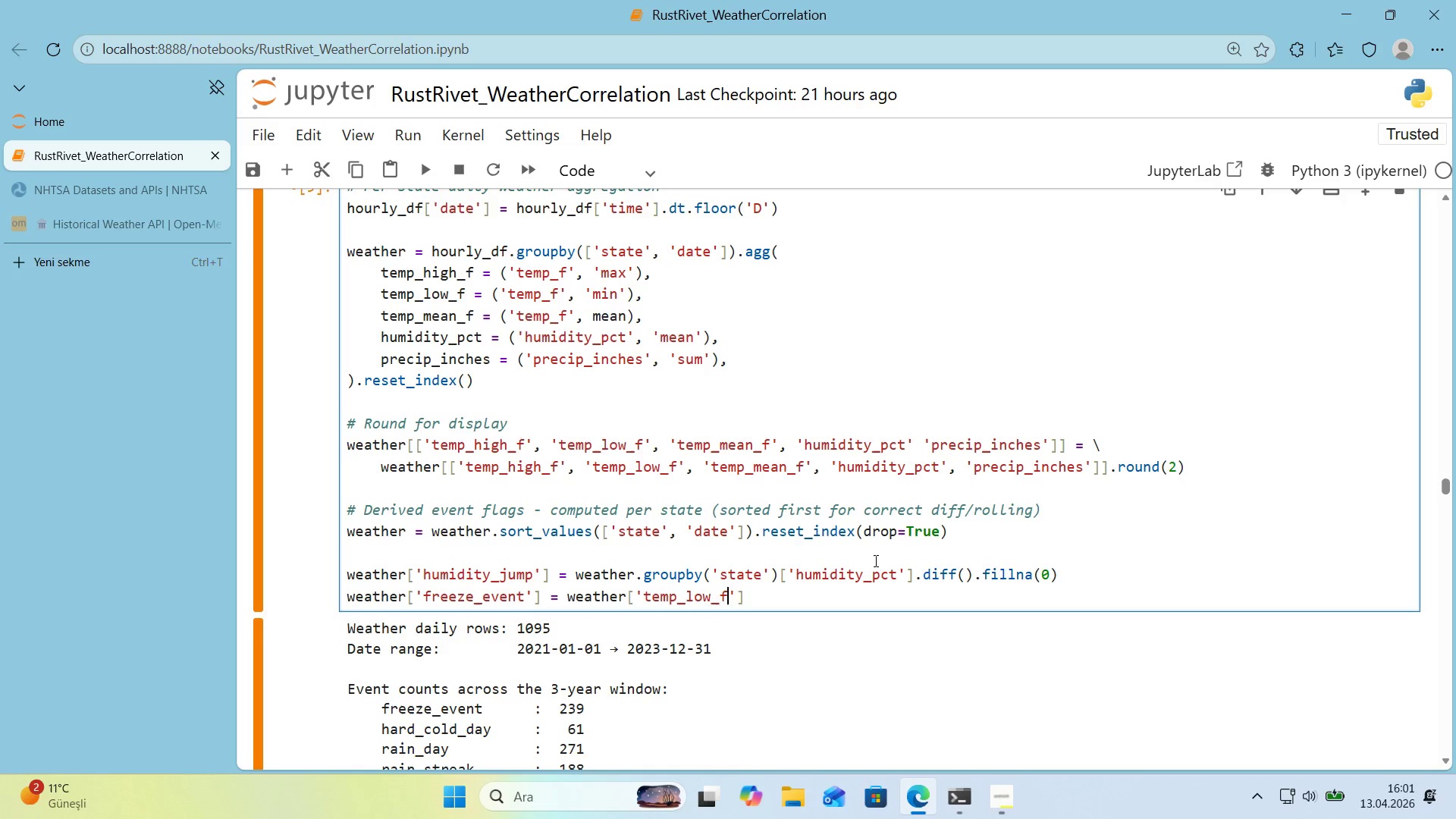 
key(ArrowRight)
 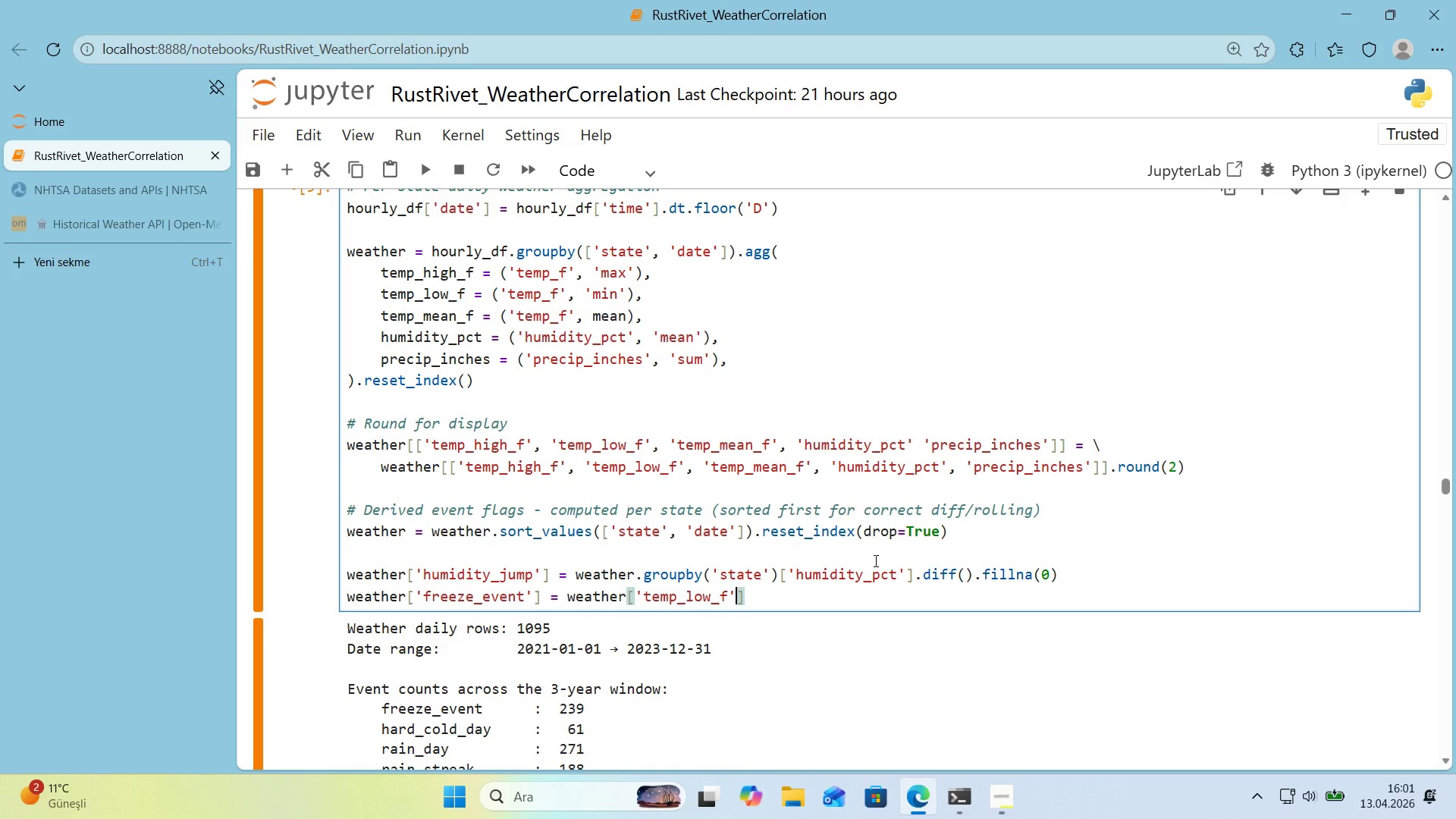 
key(ArrowRight)
 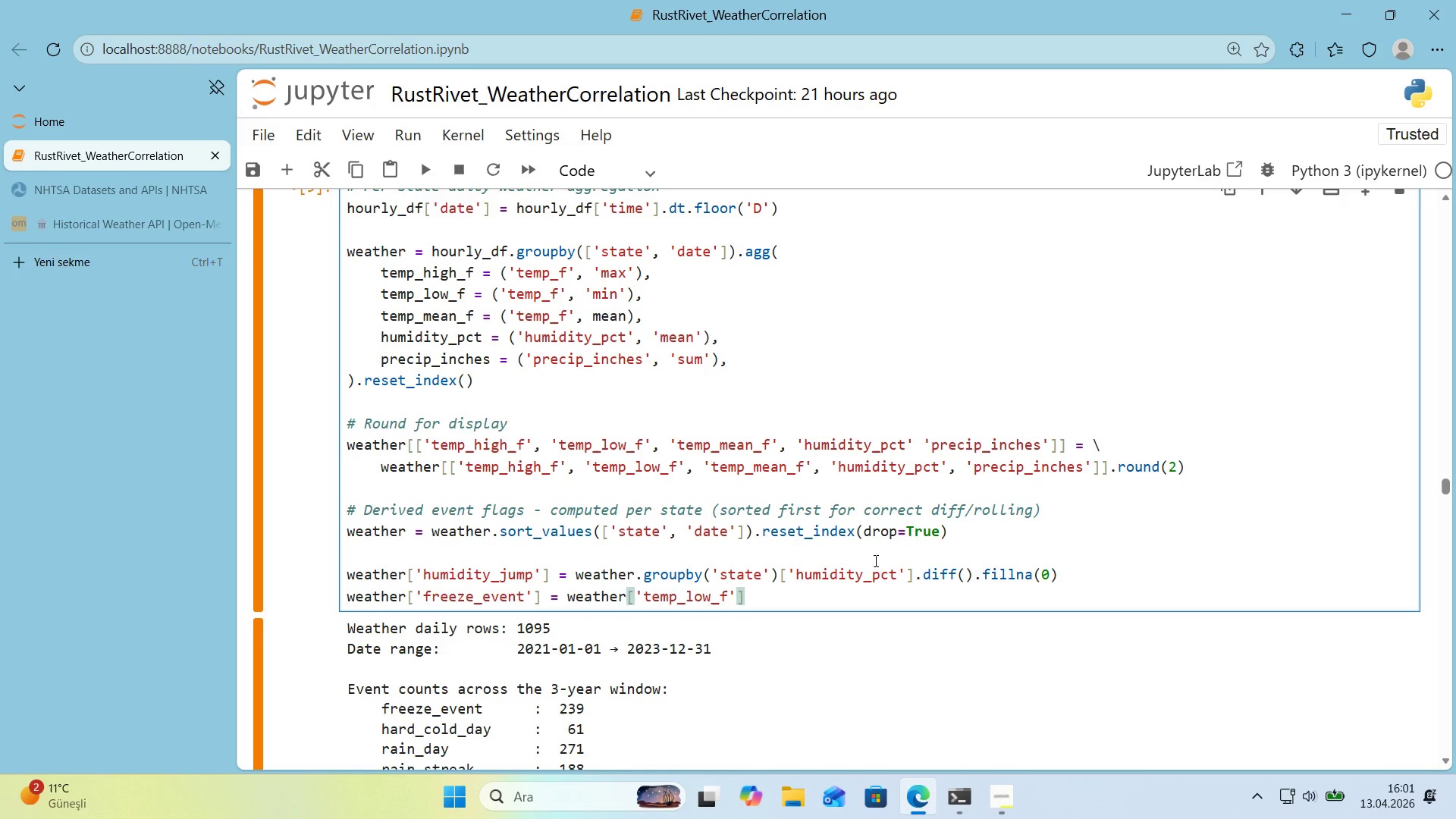 
type( [Break]) 28)
 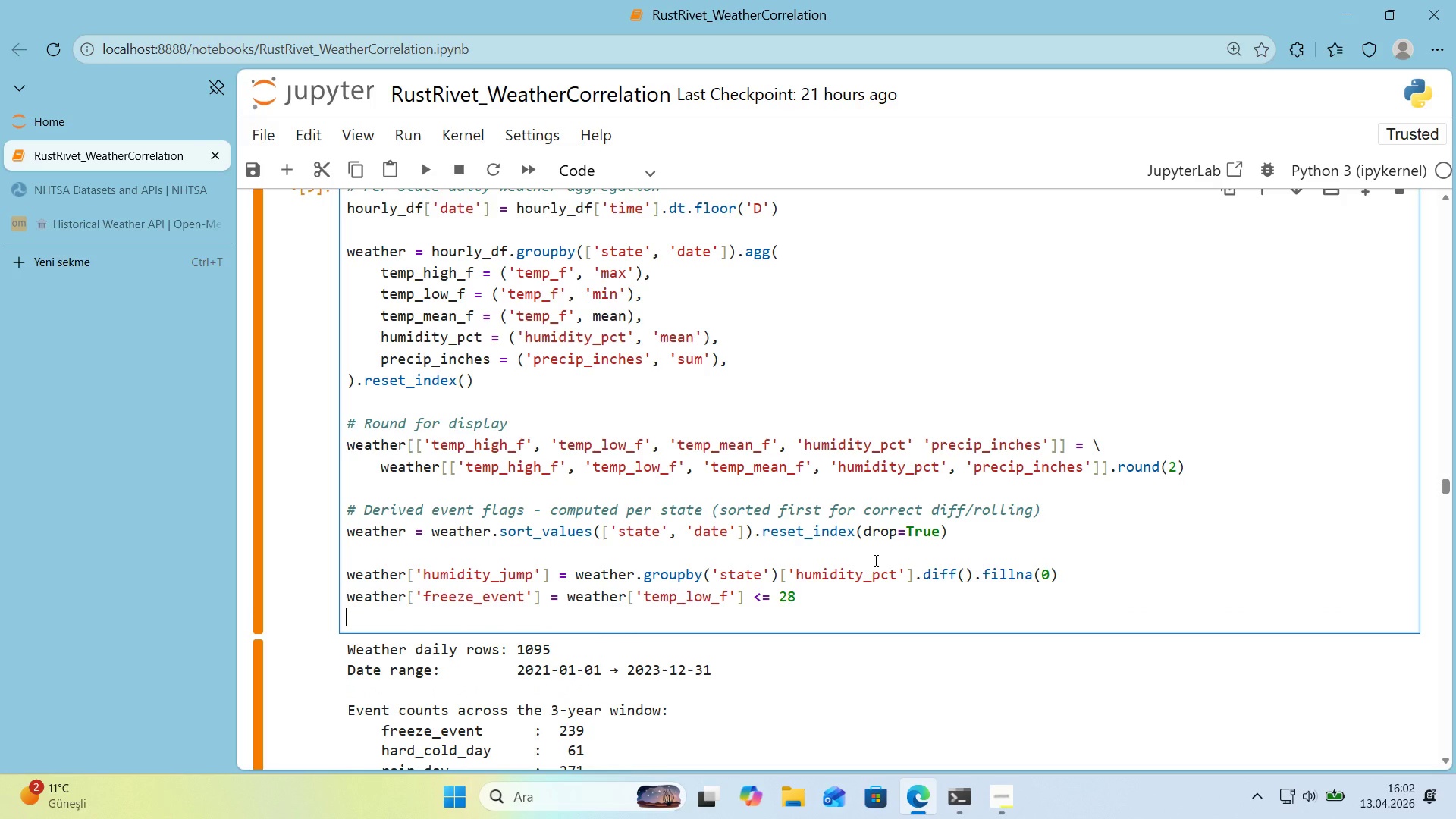 
 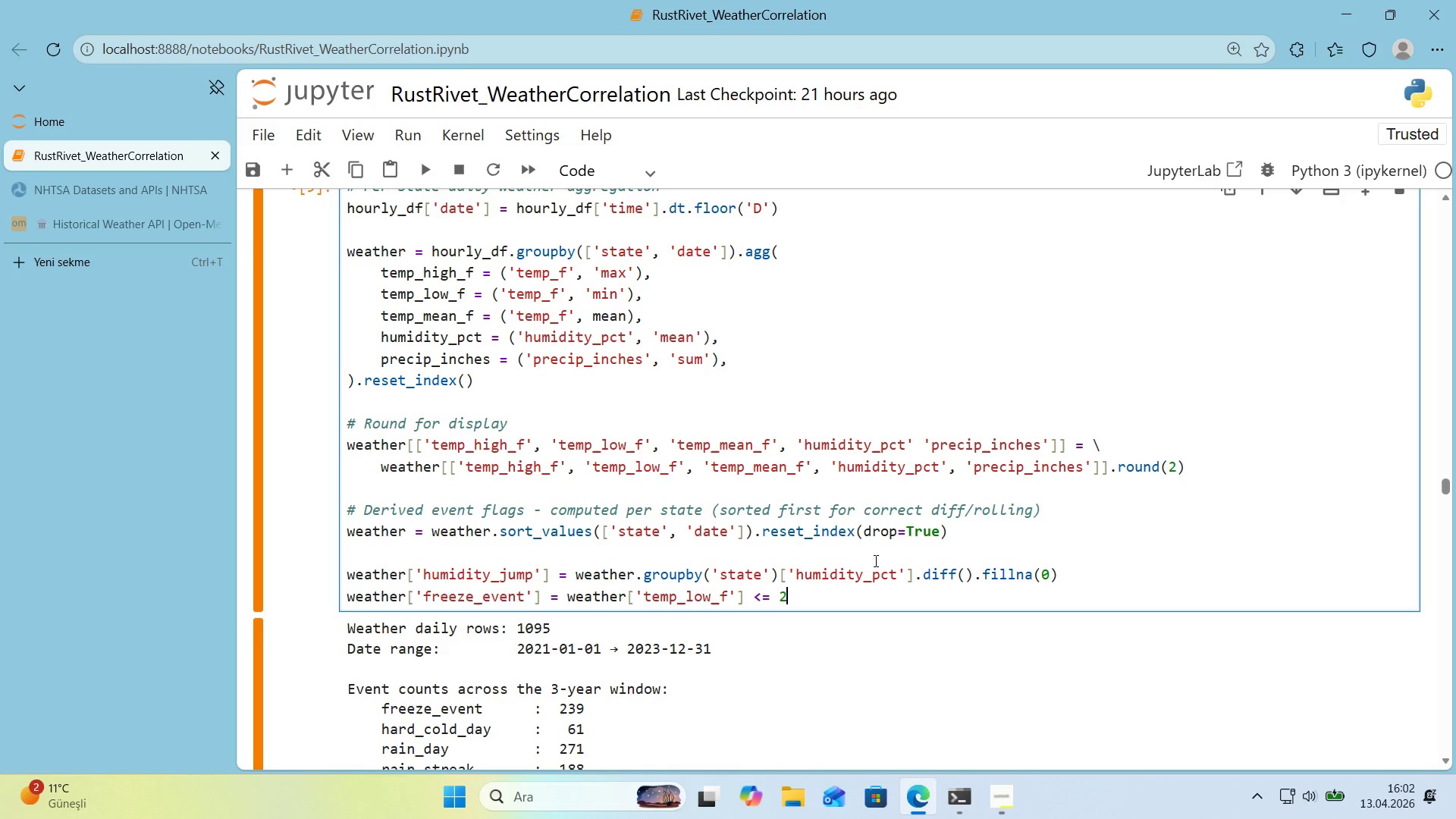 
key(Enter)
 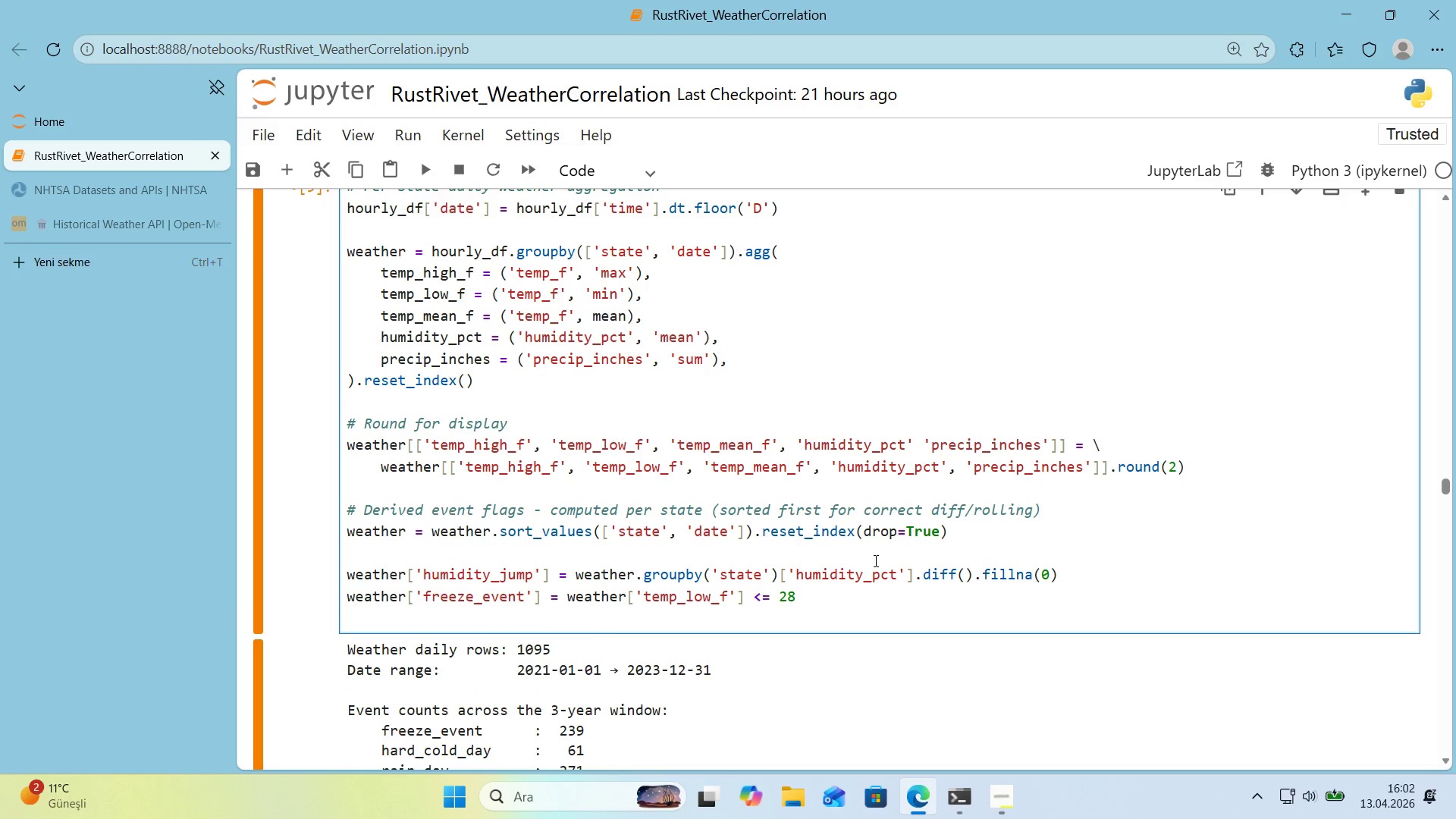 
wait(6.09)
 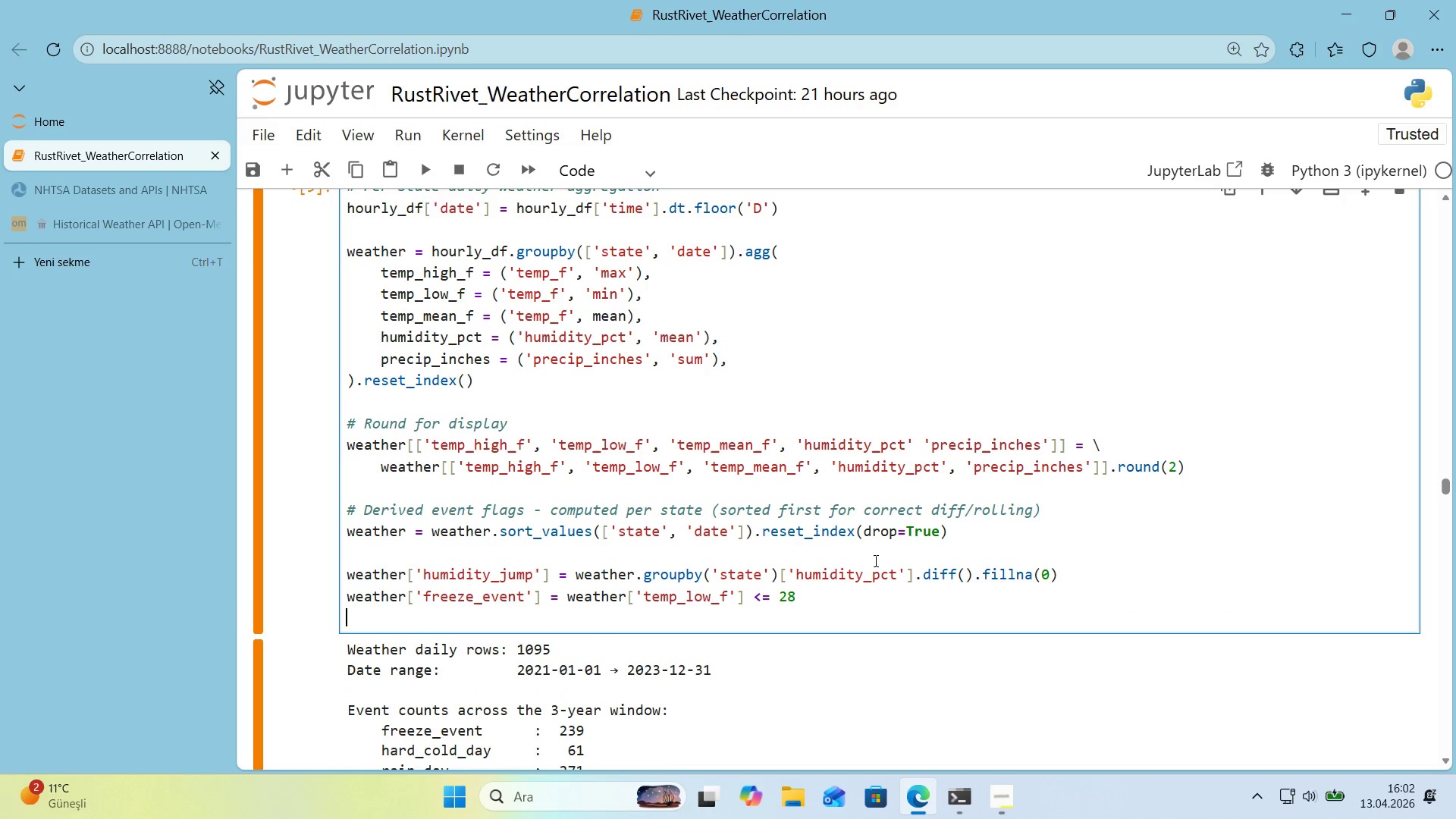 
type(weather)
 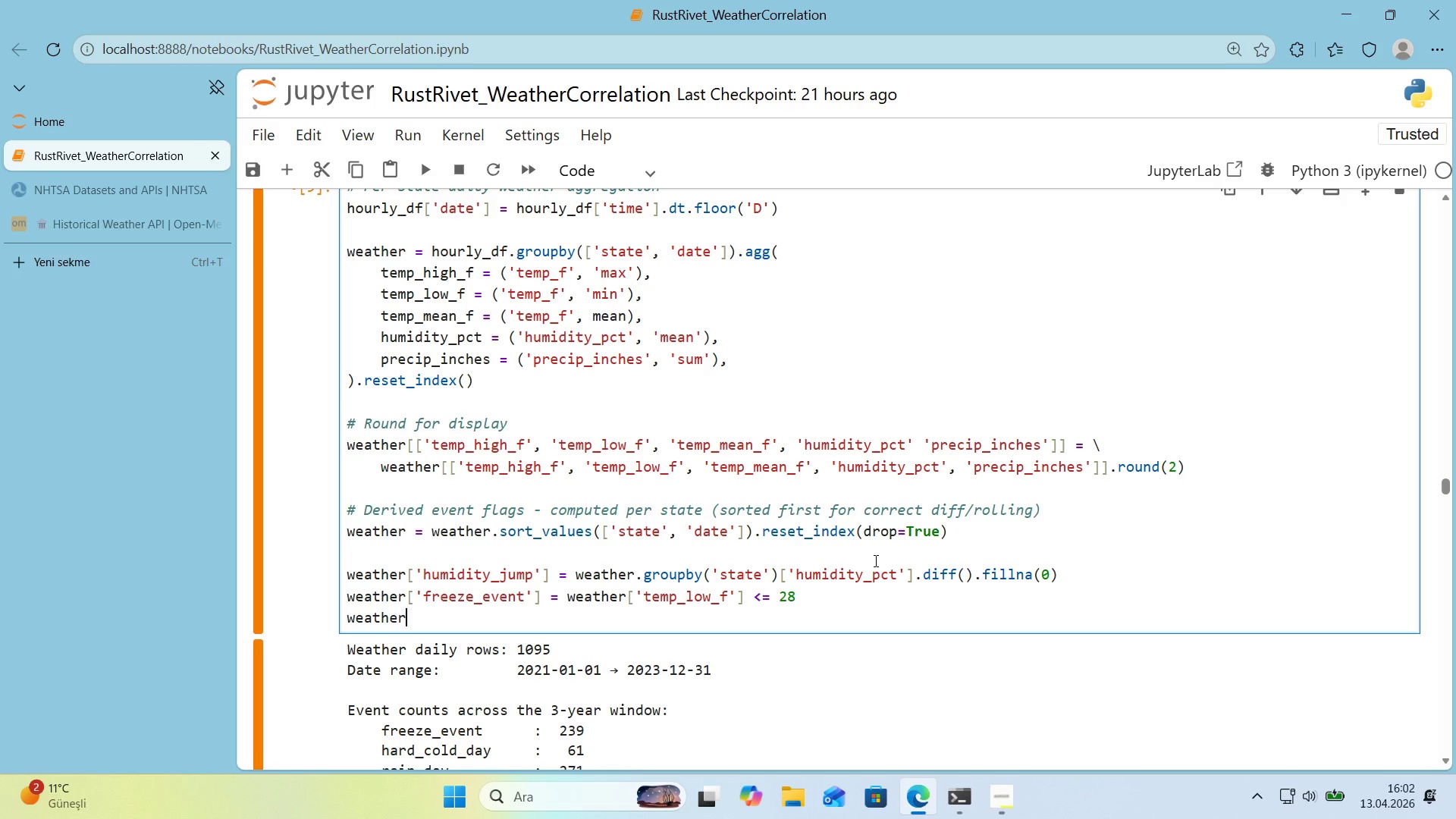 
key(Alt+Control+8)
 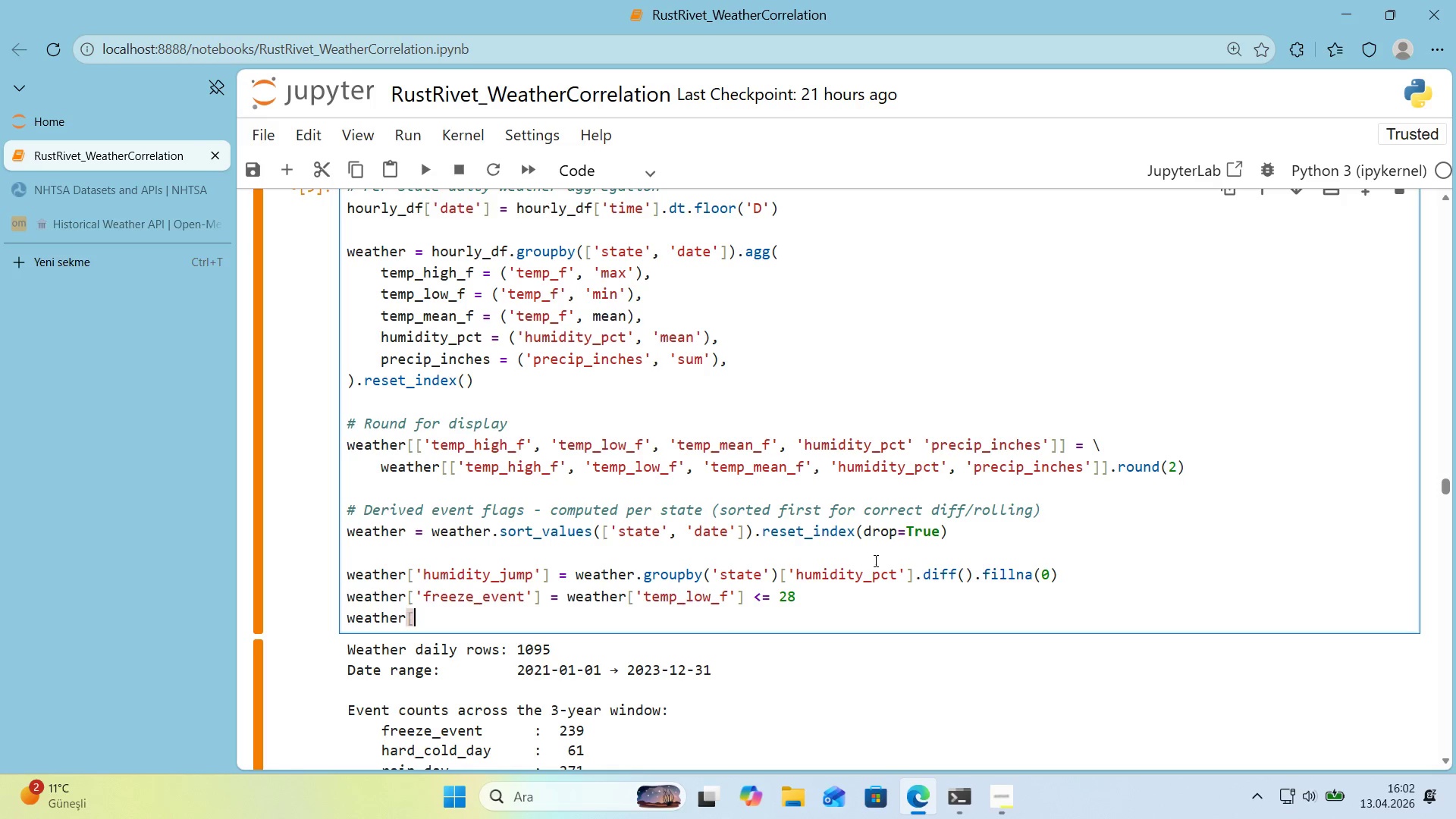 
key(Alt+Control+9)
 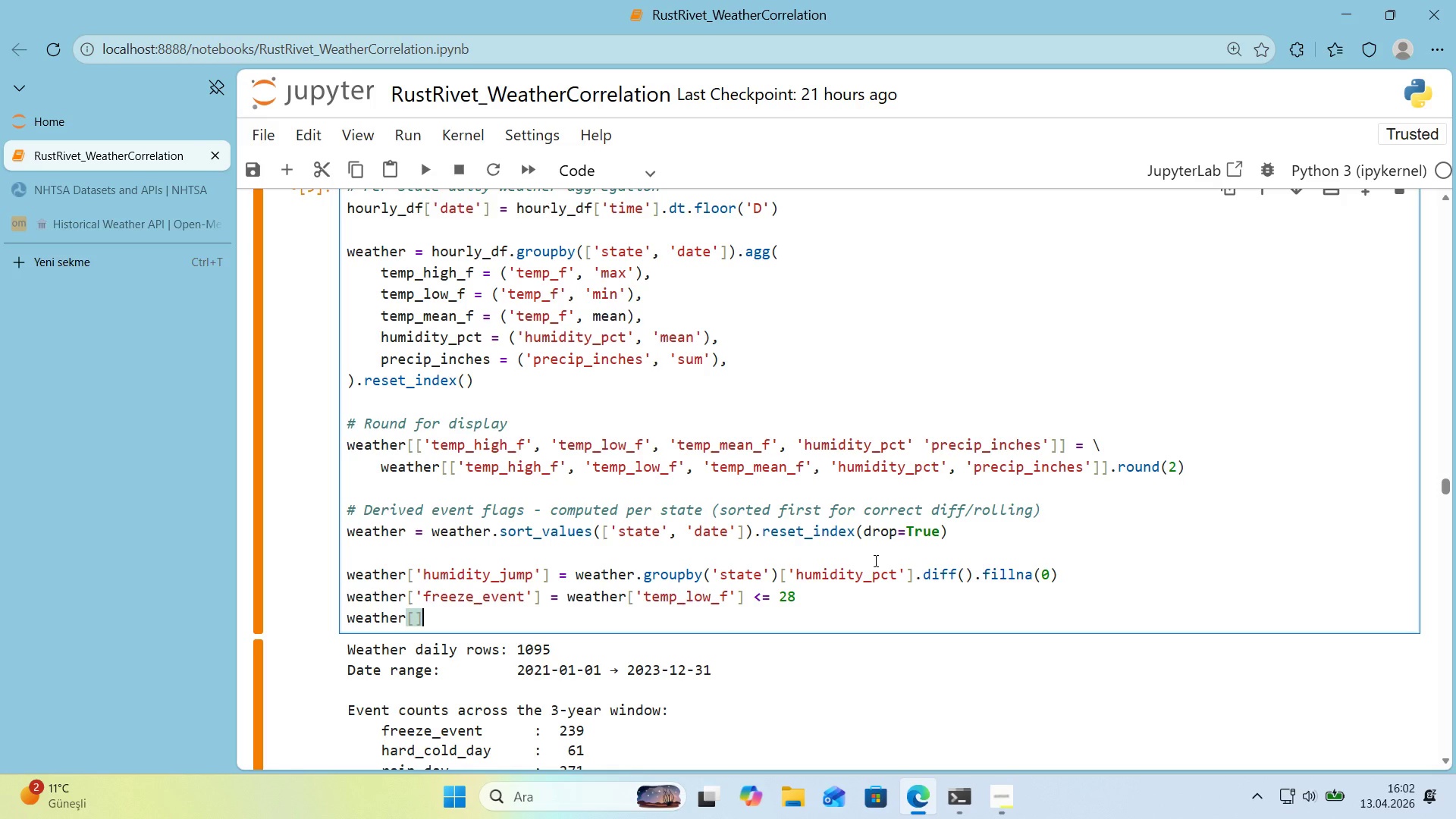 
key(ArrowLeft)
 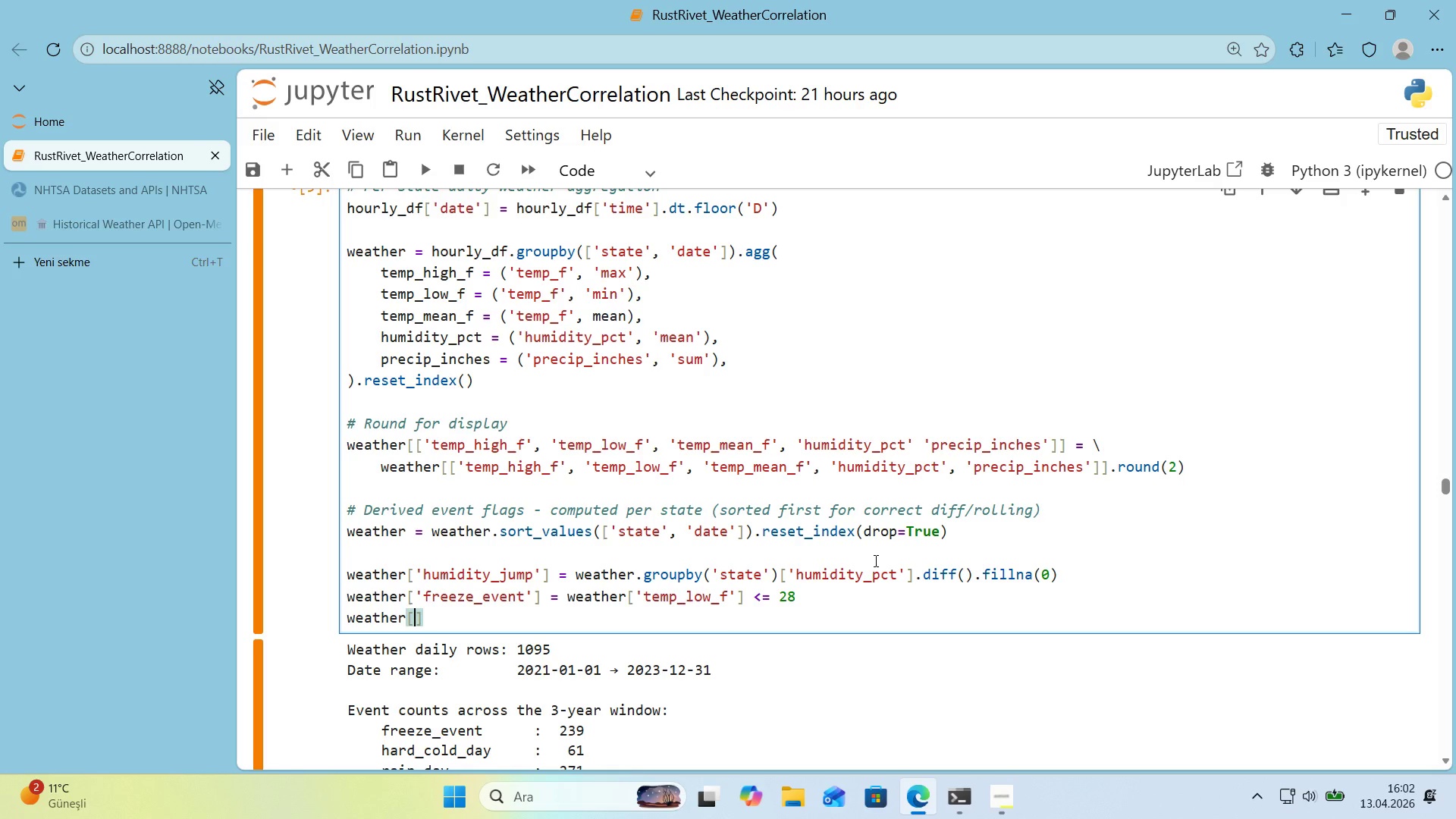 
type(@@)
 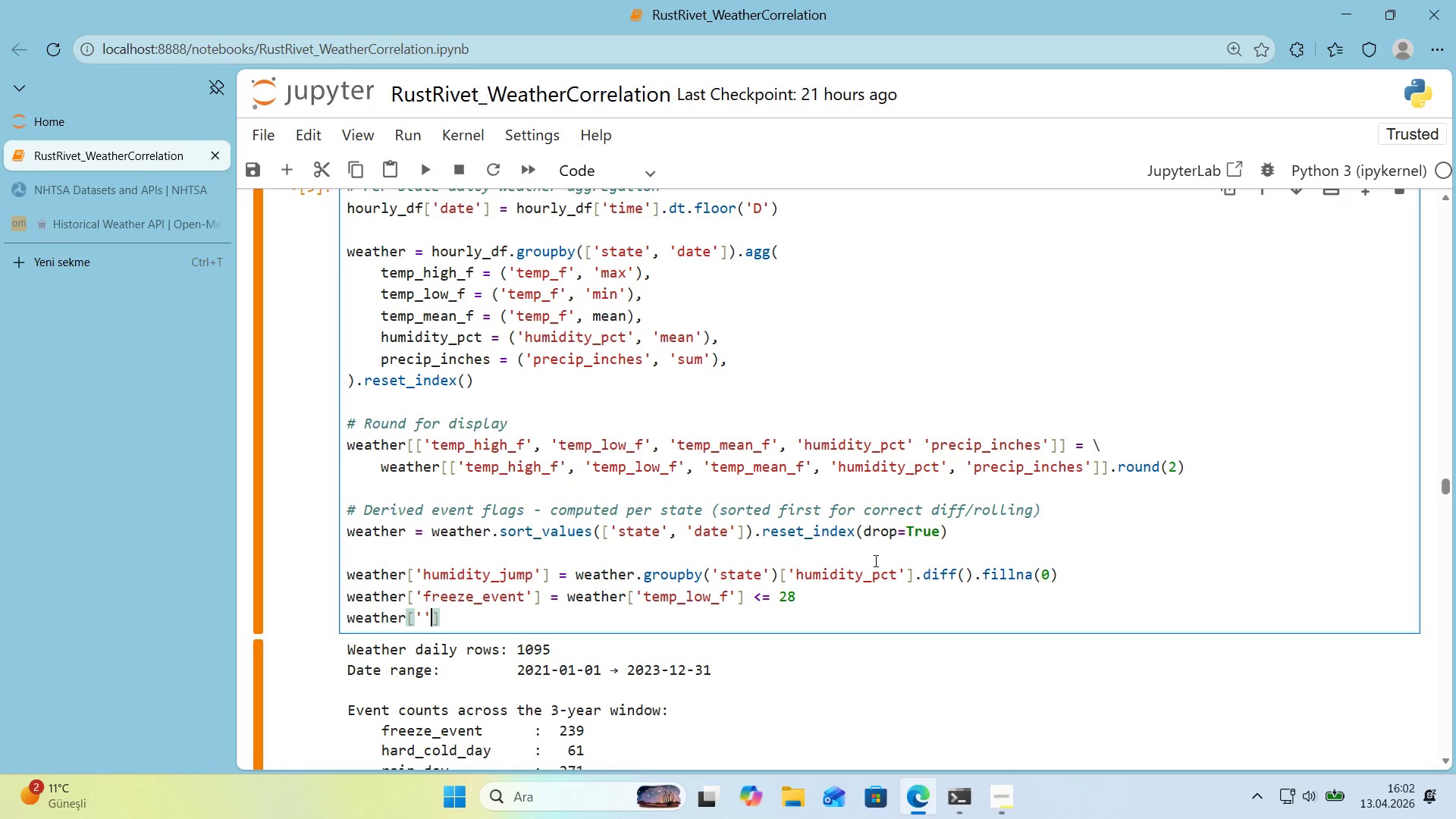 
key(ArrowLeft)
 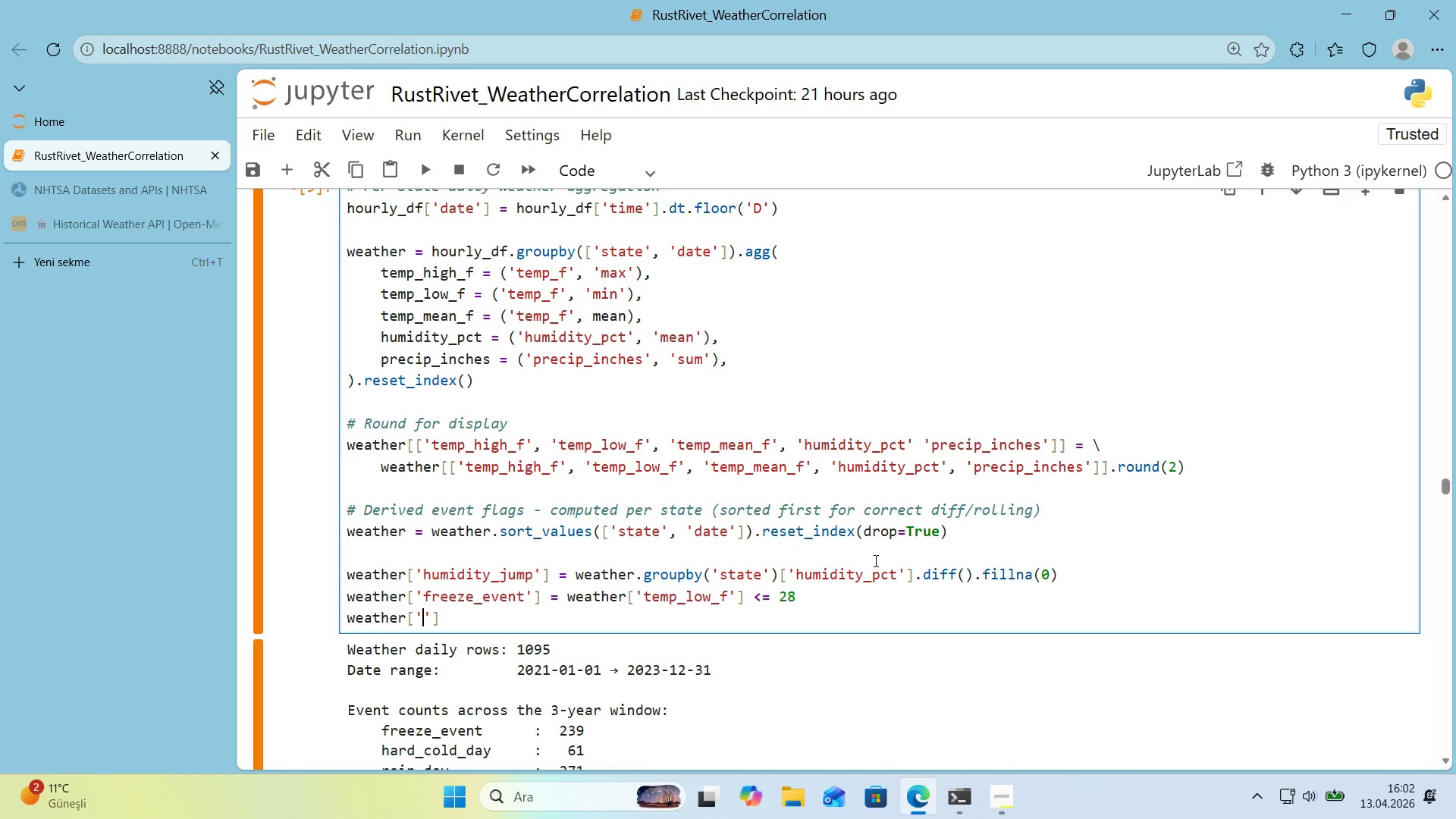 
type(hard_cold_day)
 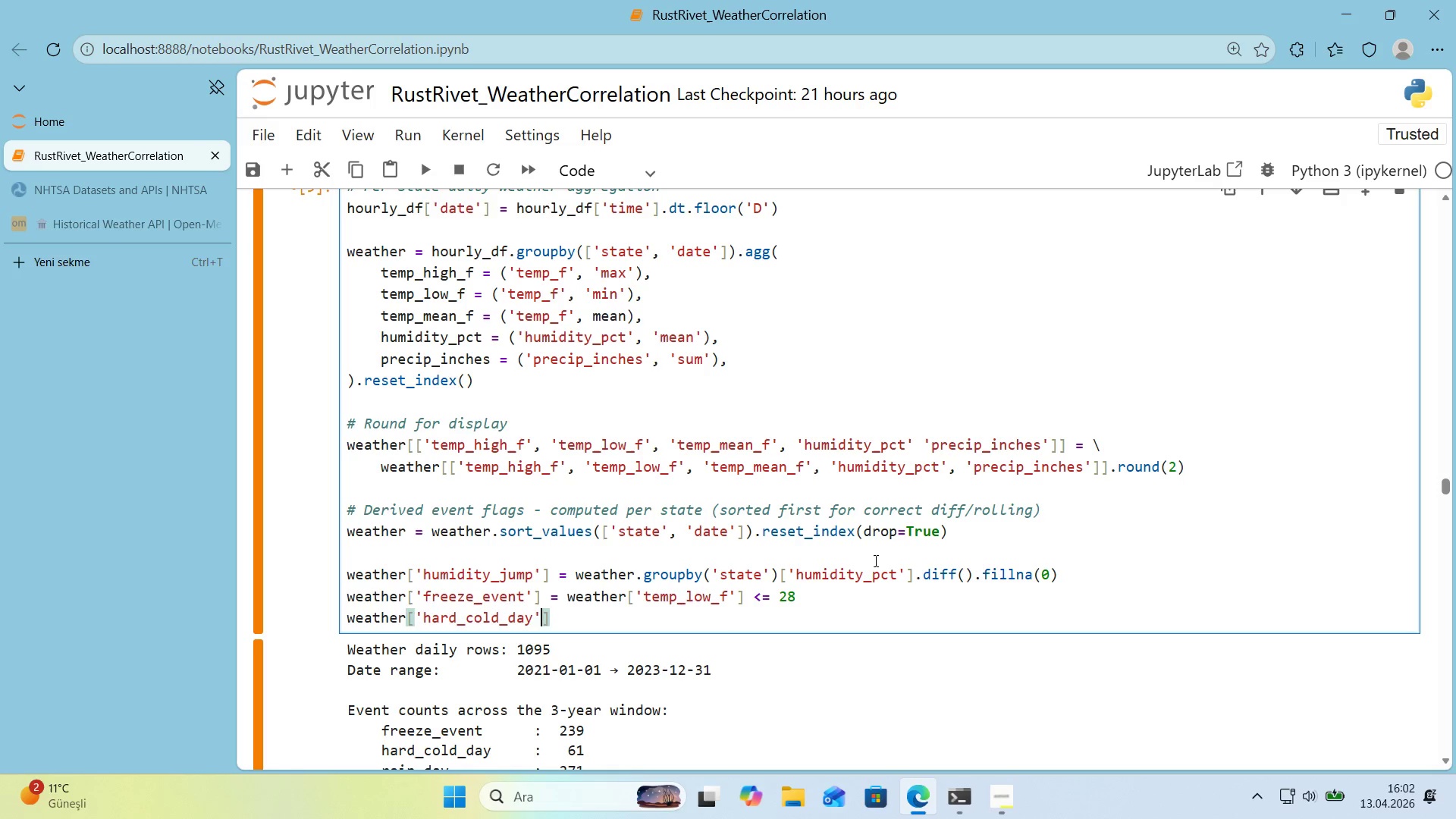 
 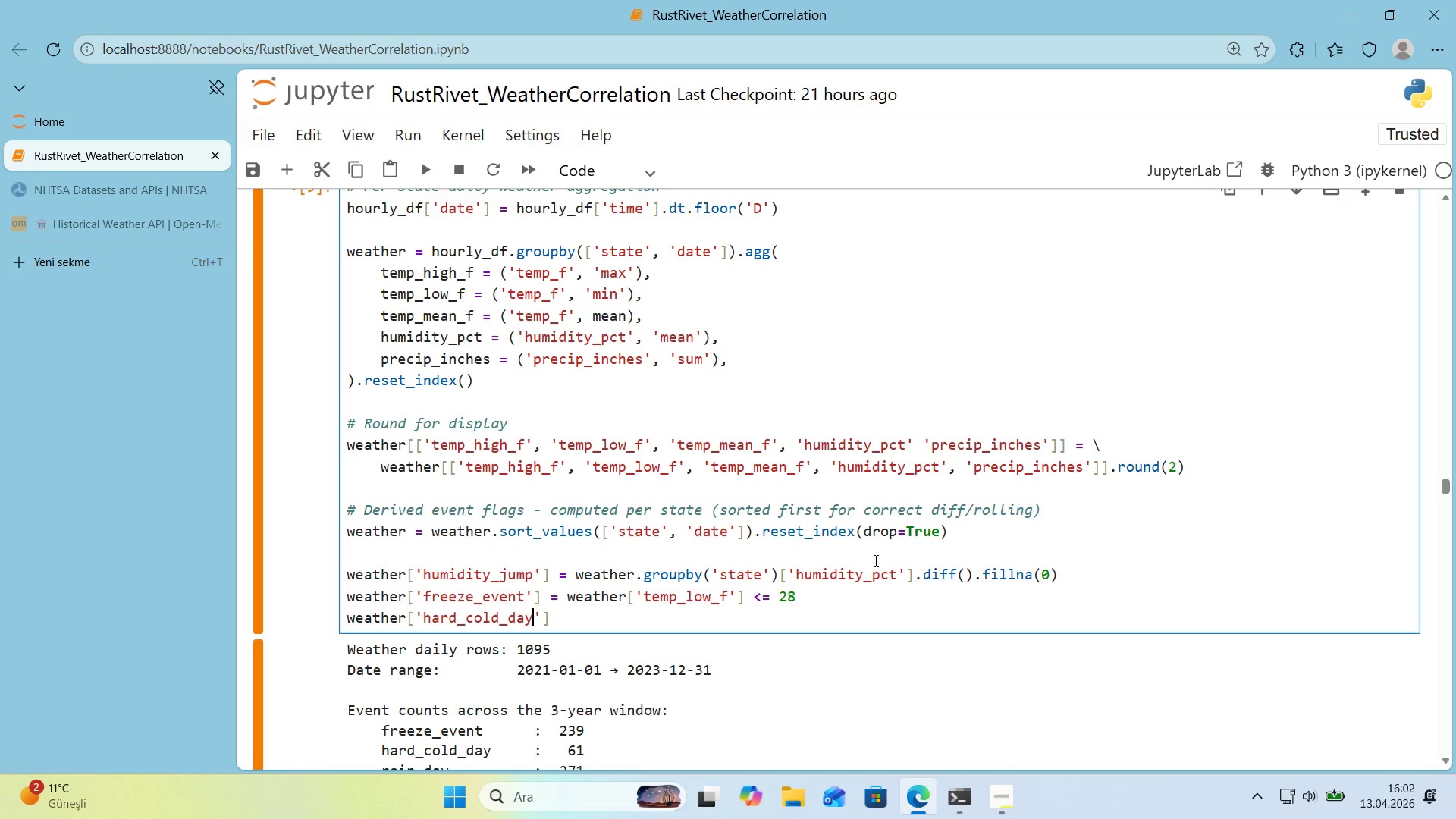 
key(ArrowRight)
 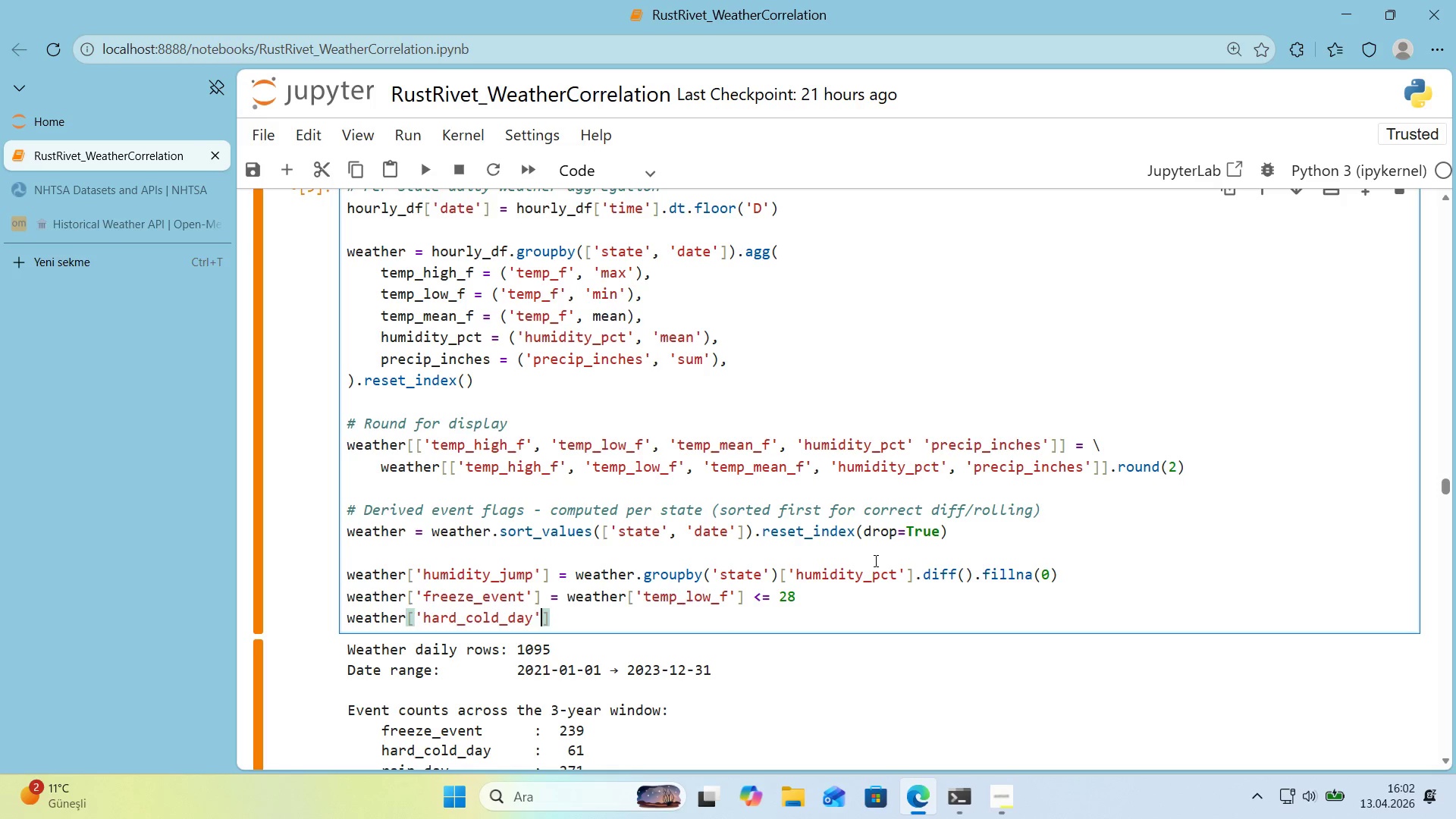 
key(ArrowRight)
 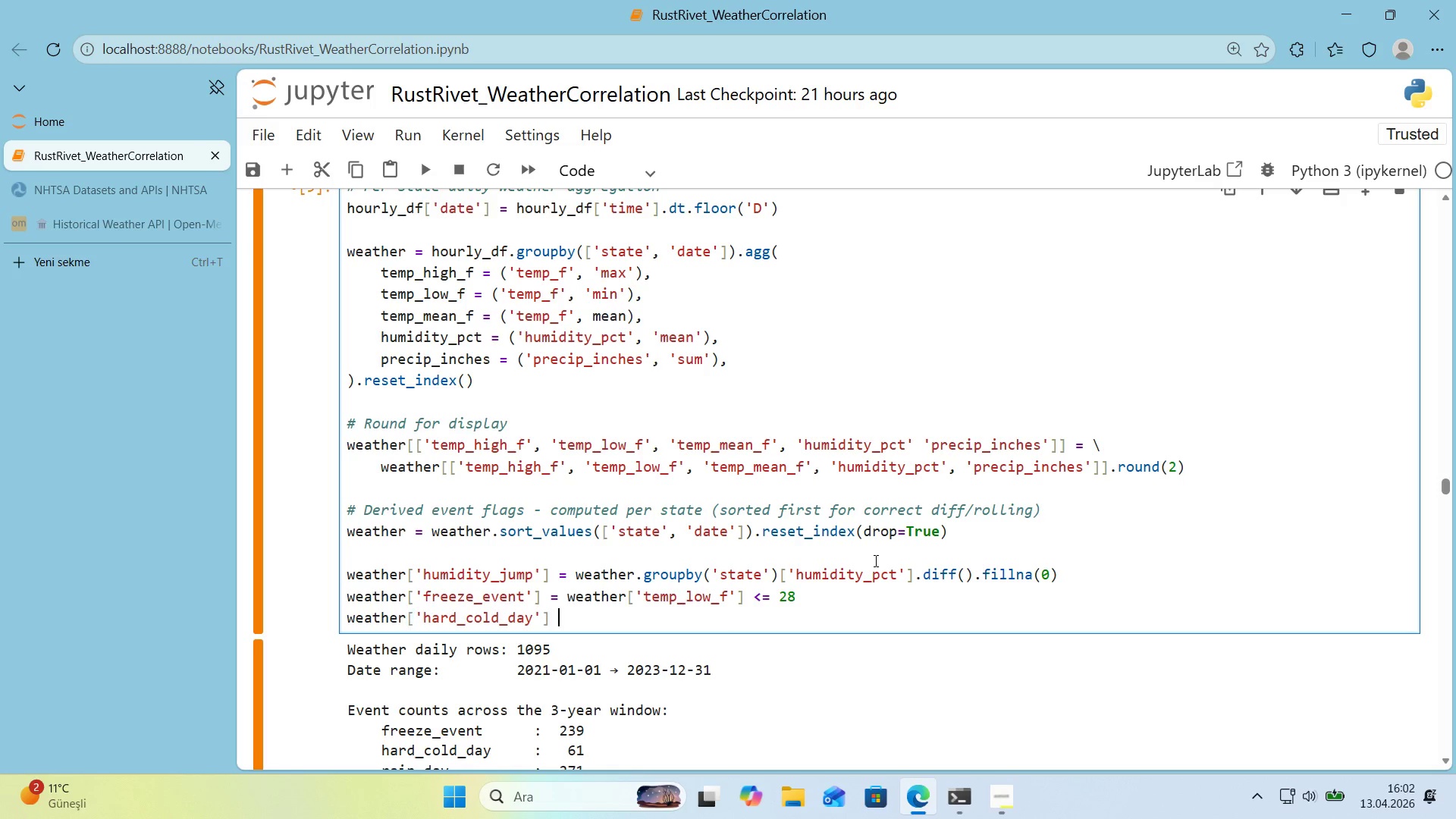 
type( ) weather )
key(Backspace)
 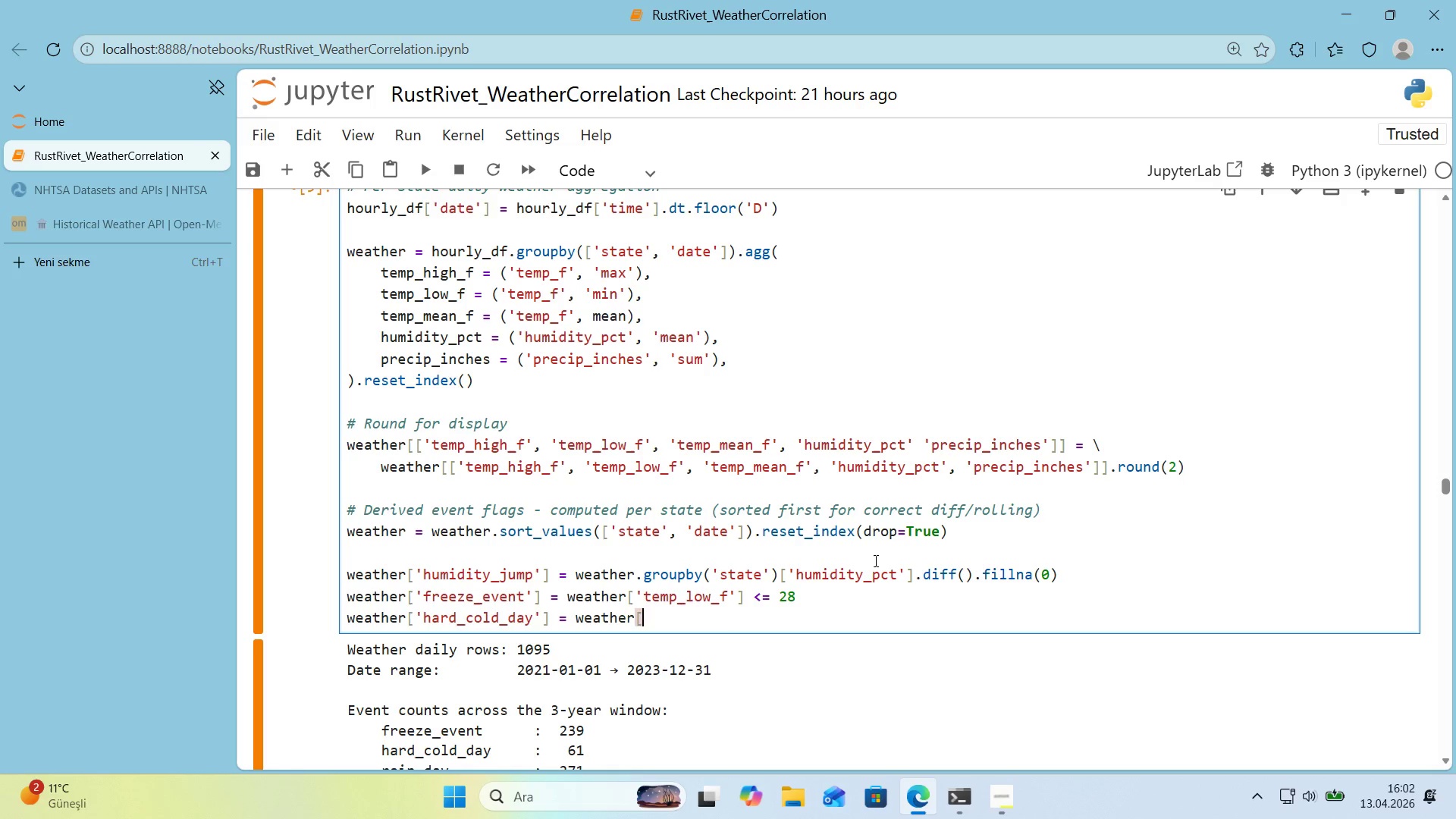 
key(Alt+Control+8)
 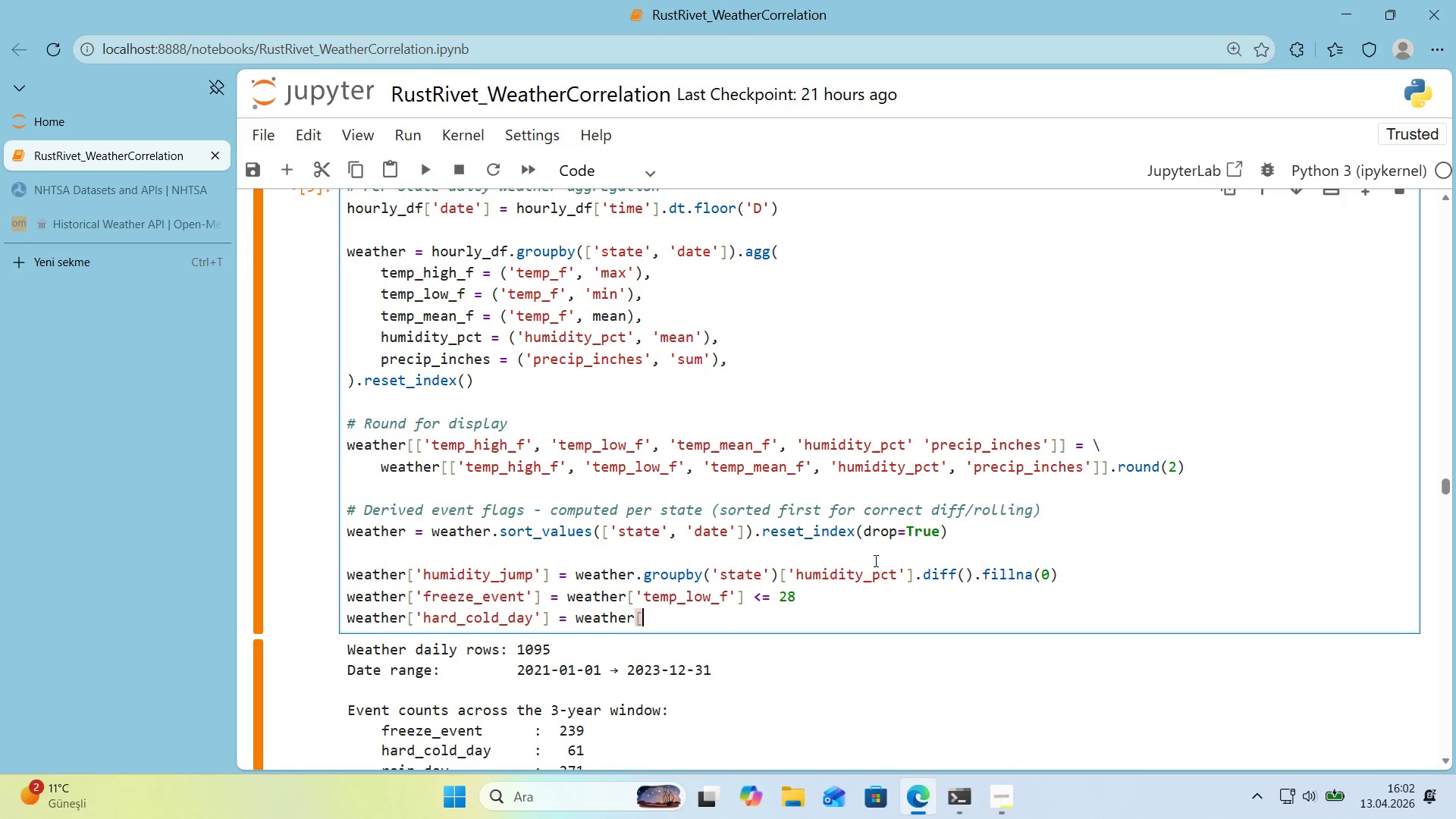 
key(Alt+Control+9)
 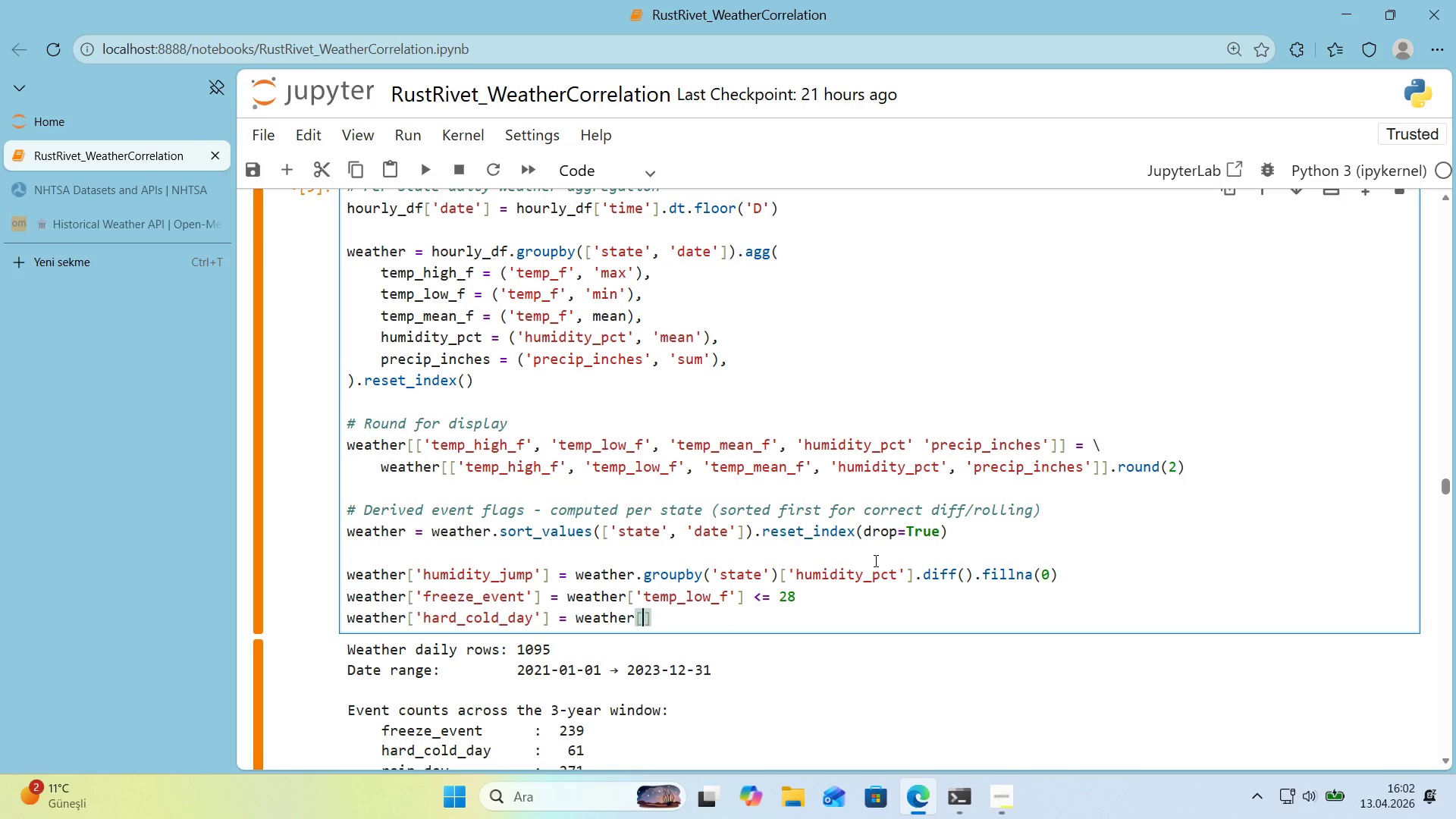 
key(ArrowLeft)
 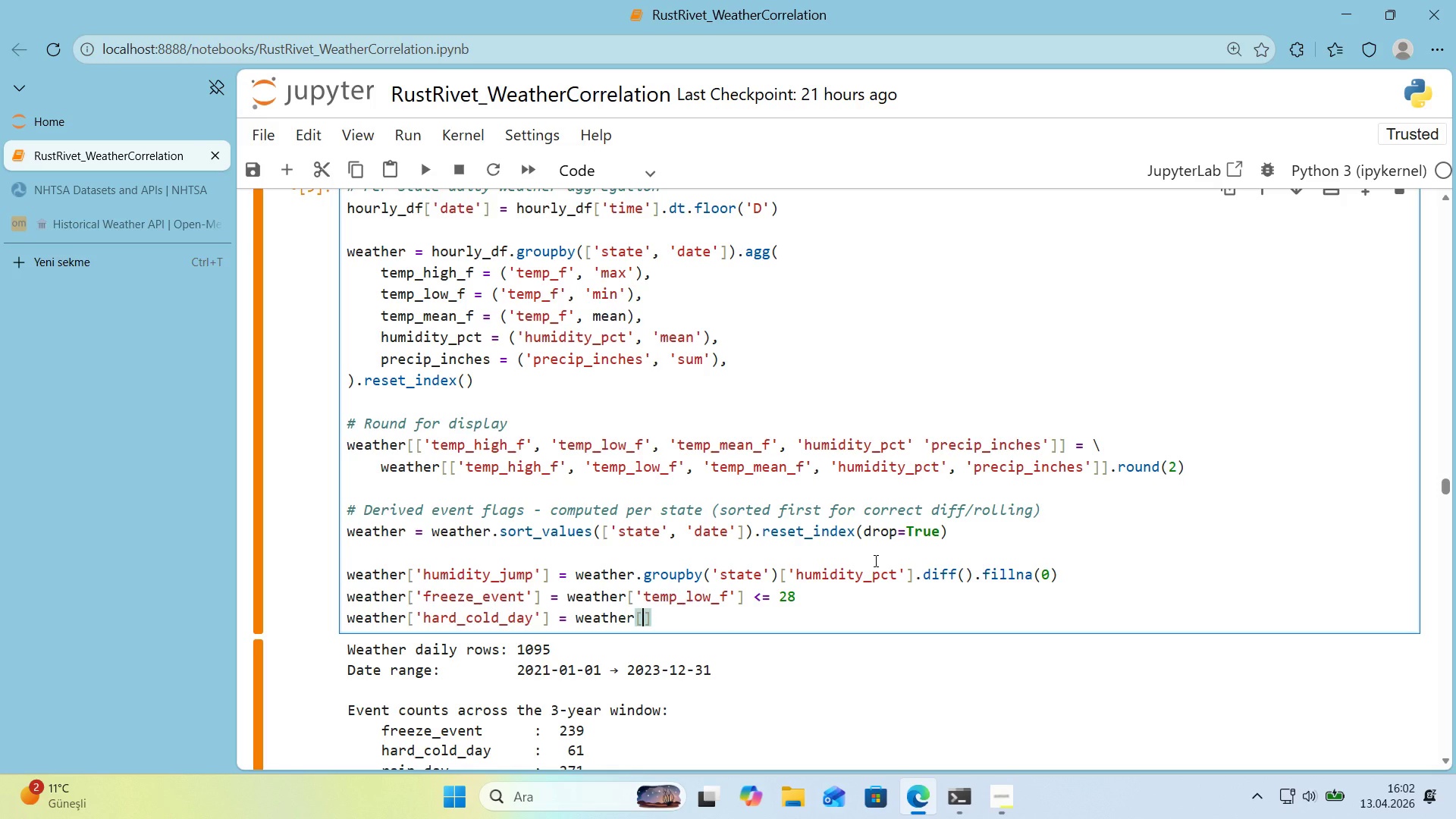 
type(@@)
 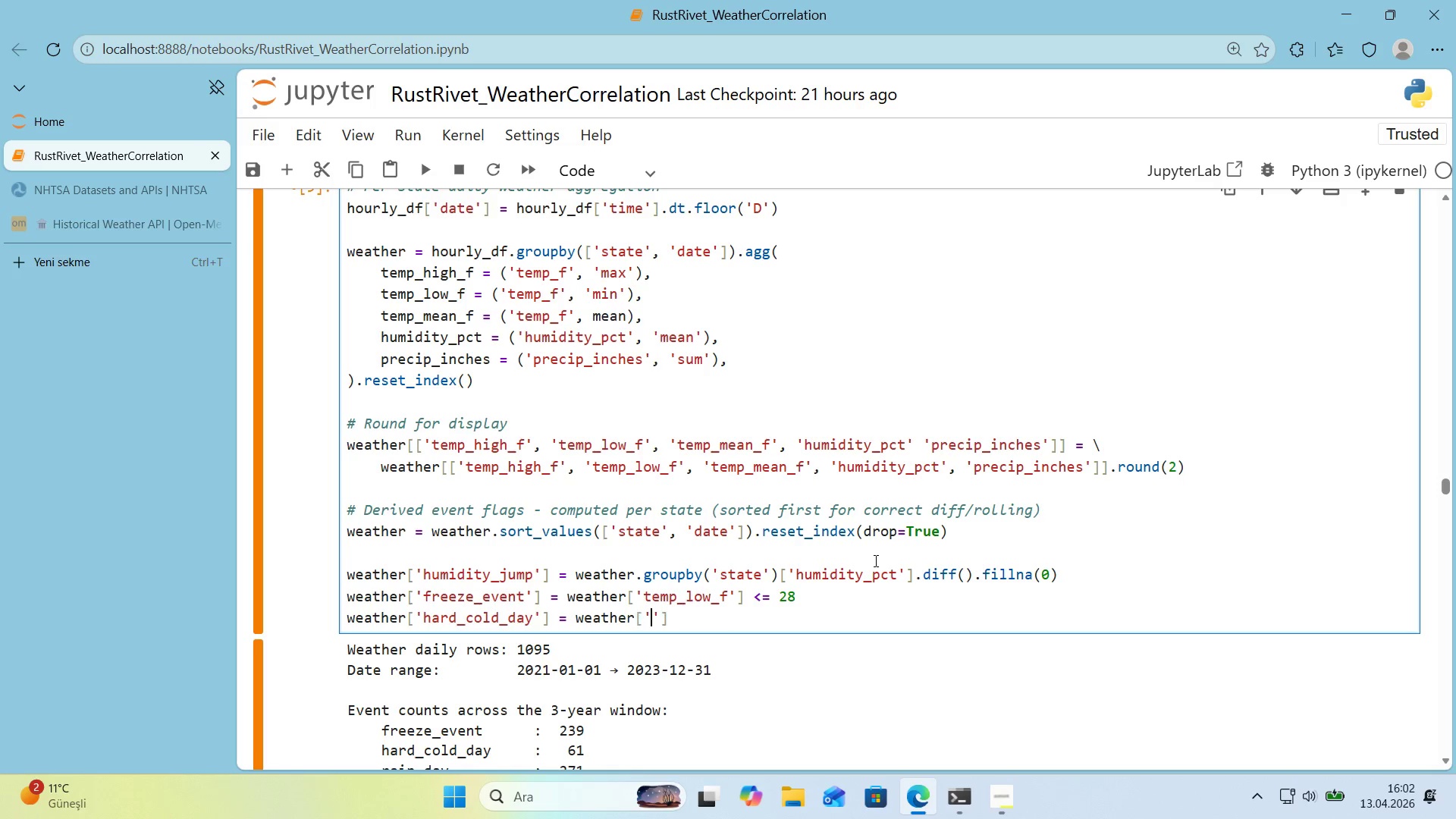 
key(ArrowLeft)
 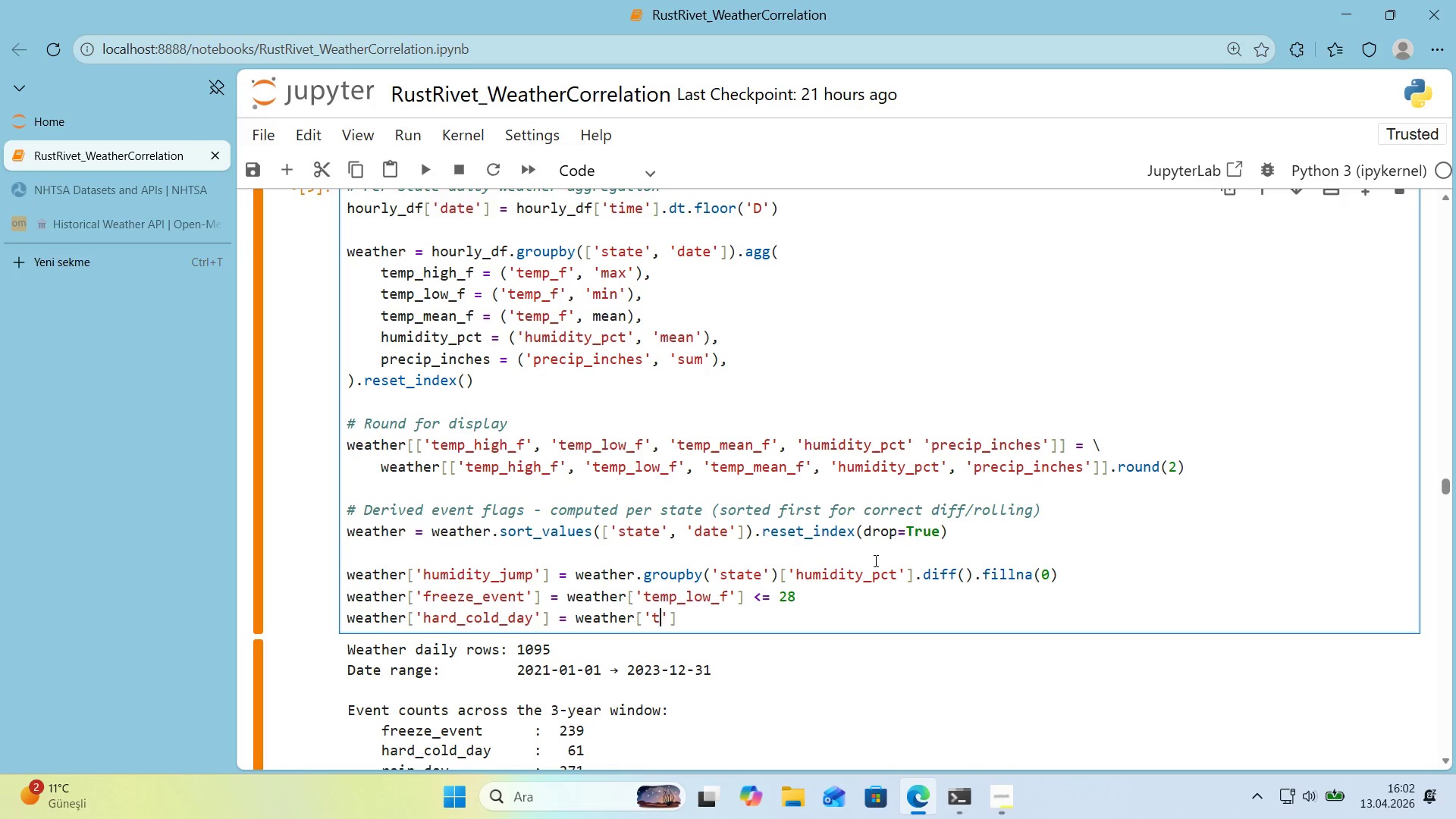 
type(temp_h'g_f)
 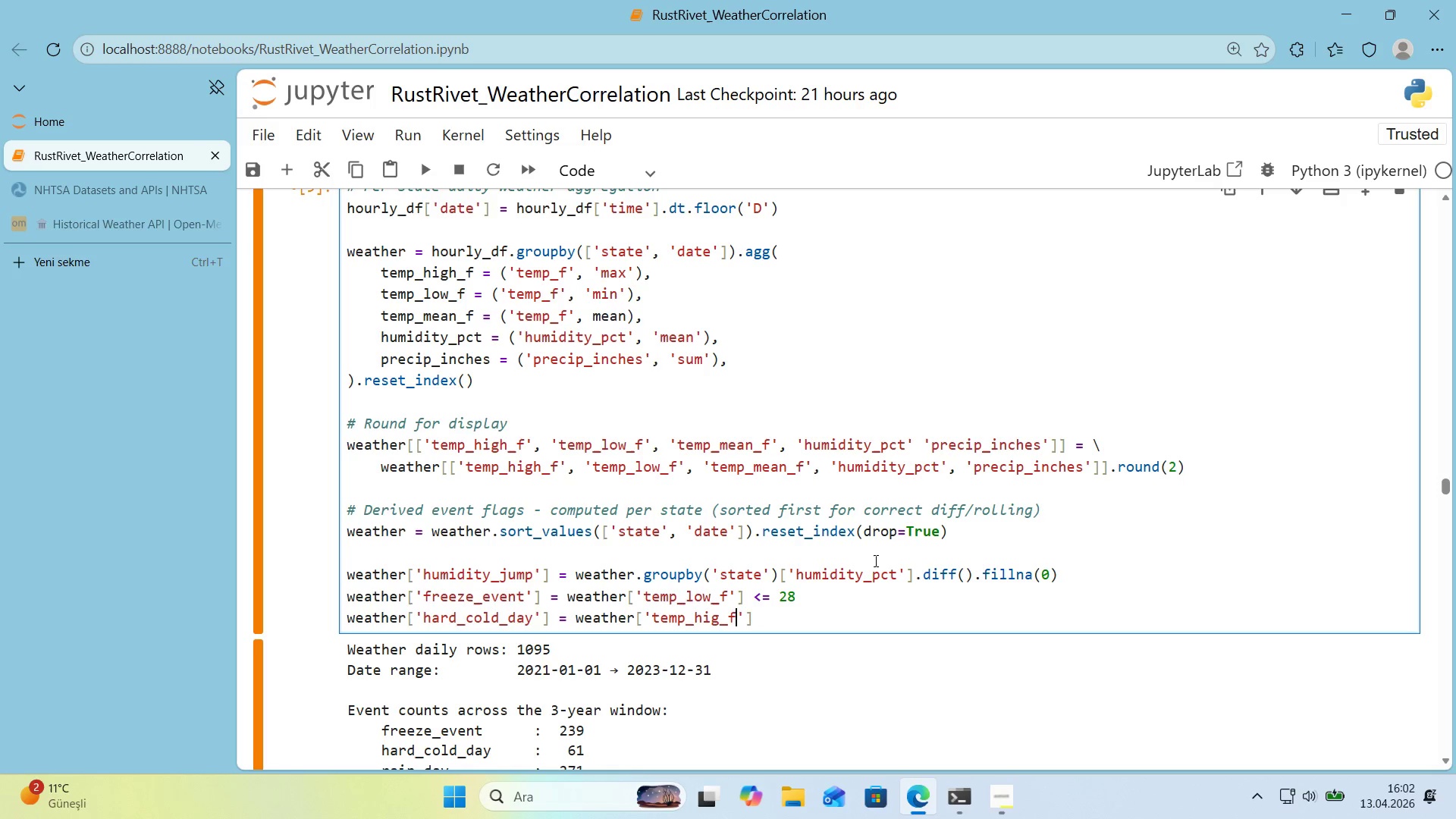 
key(ArrowRight)
 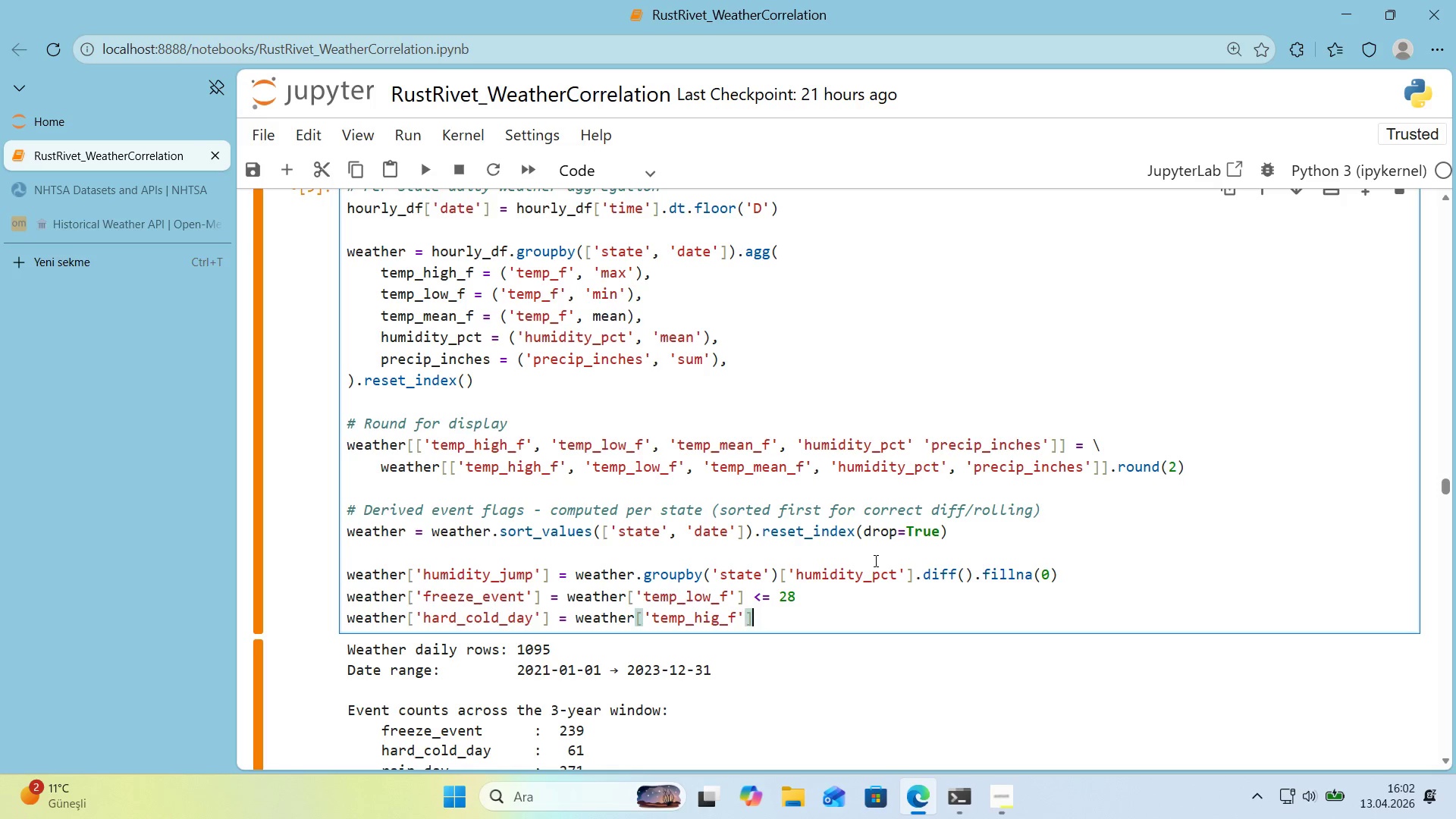 
key(ArrowRight)
 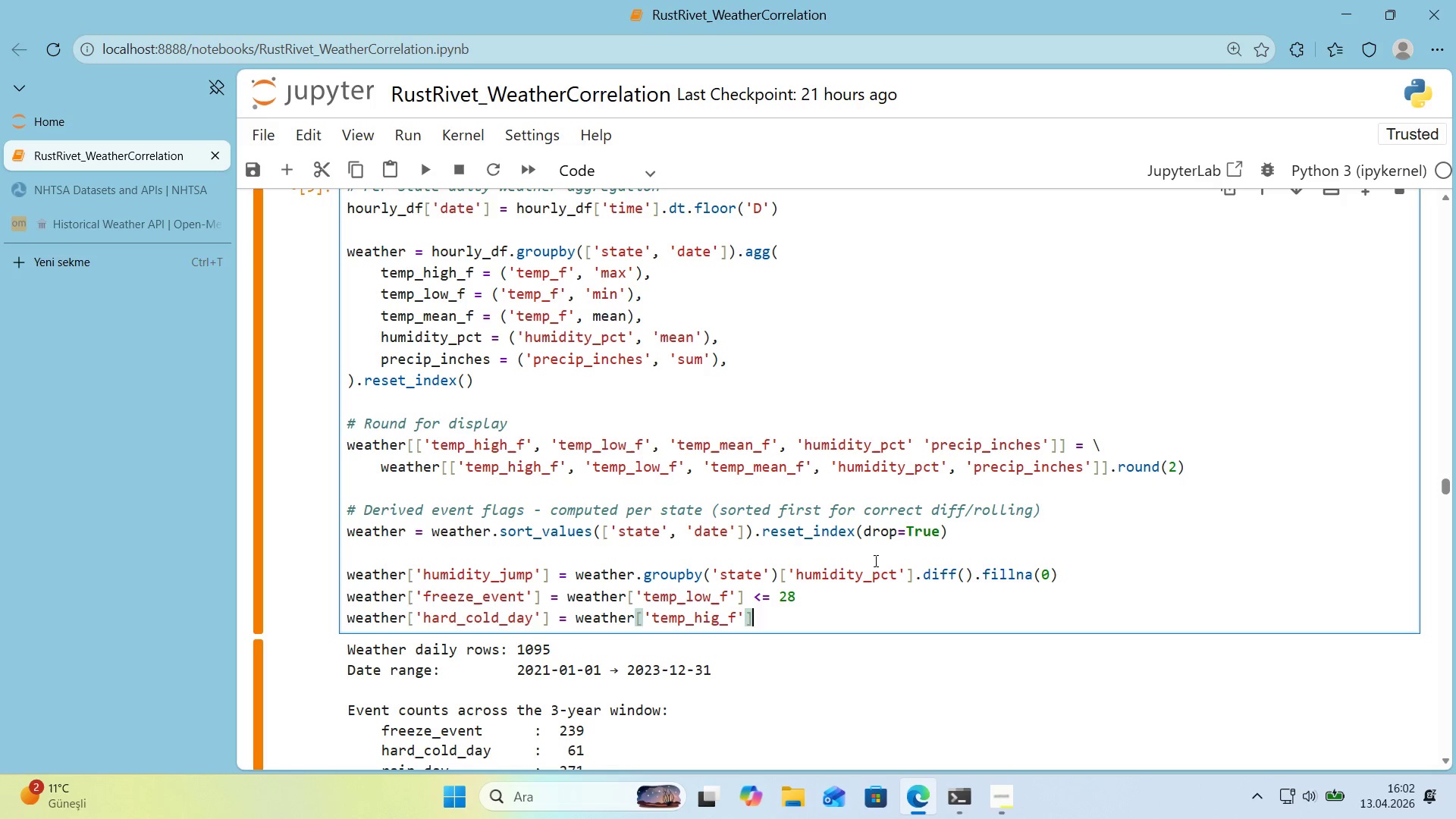 
key(Space)
 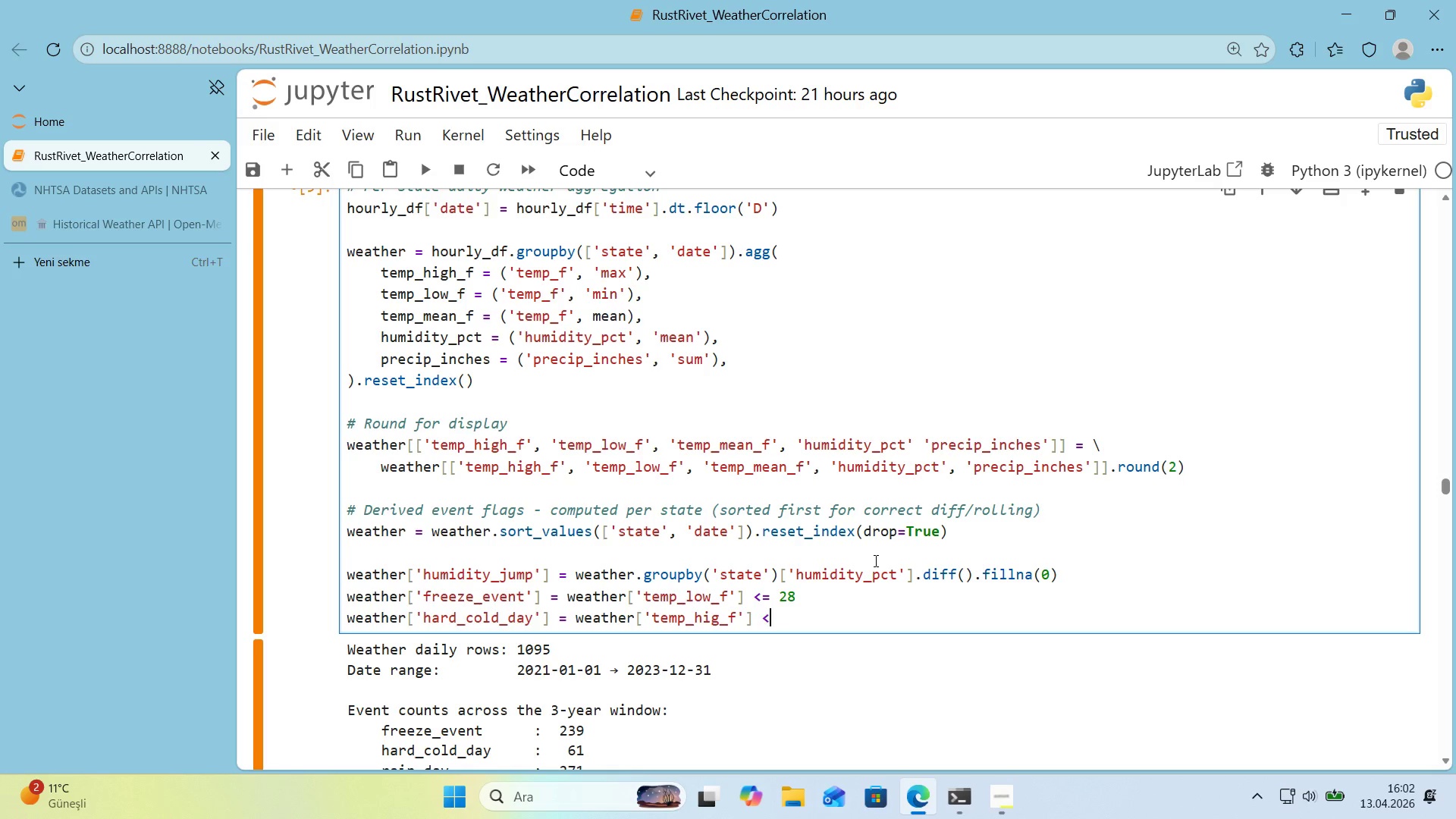 
key(Break)
 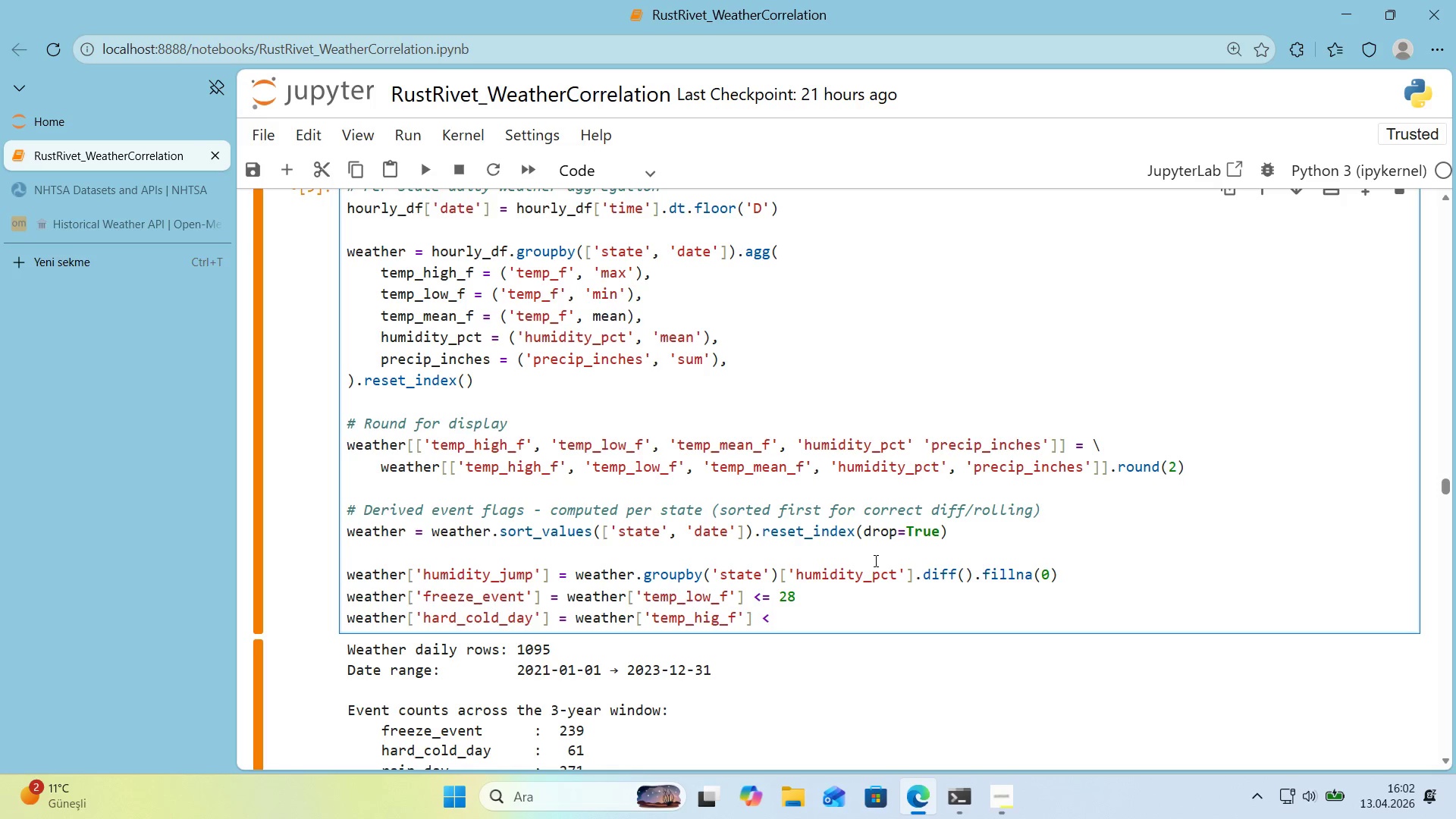 
key(Numpad2)
 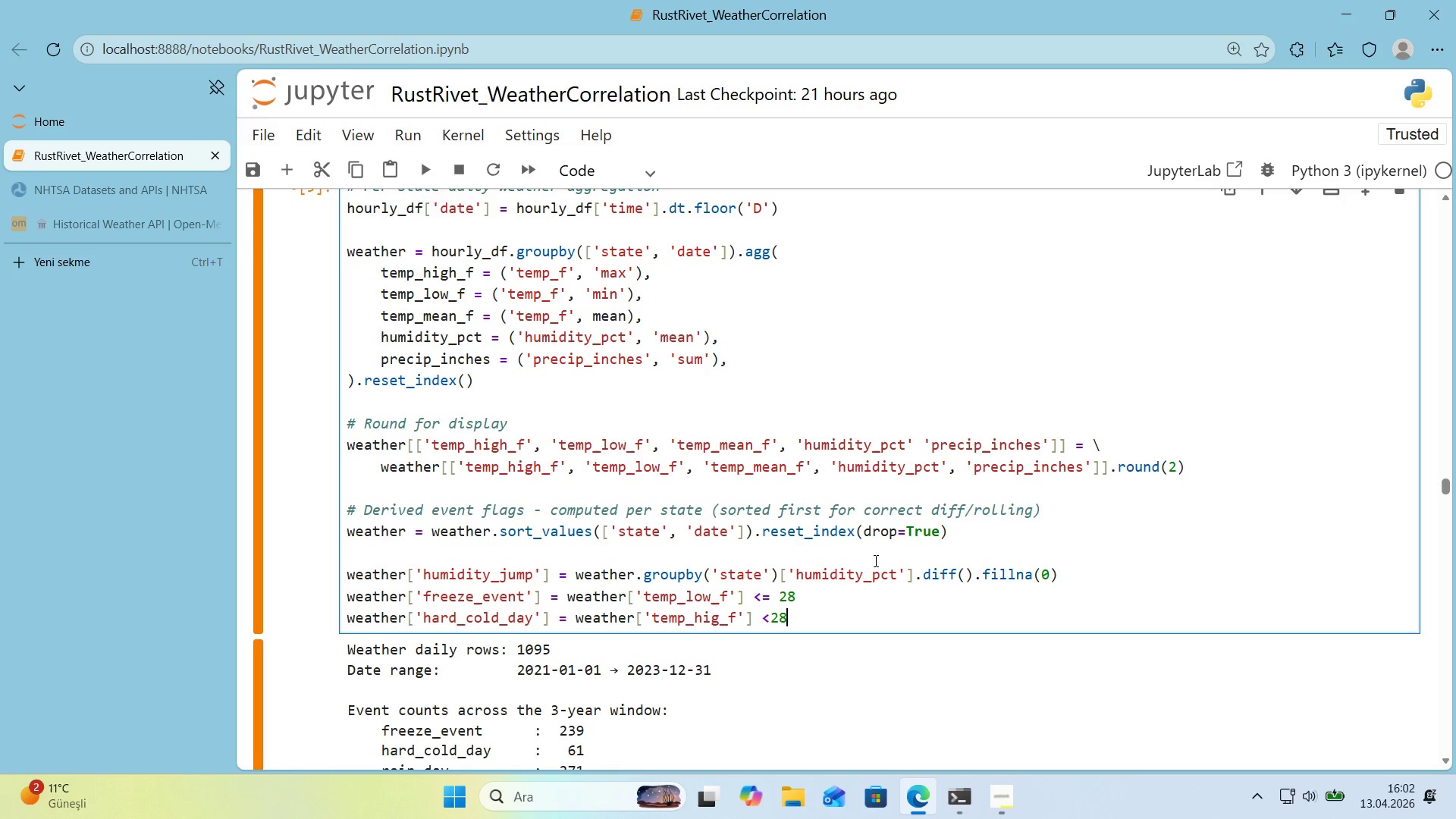 
key(Numpad8)
 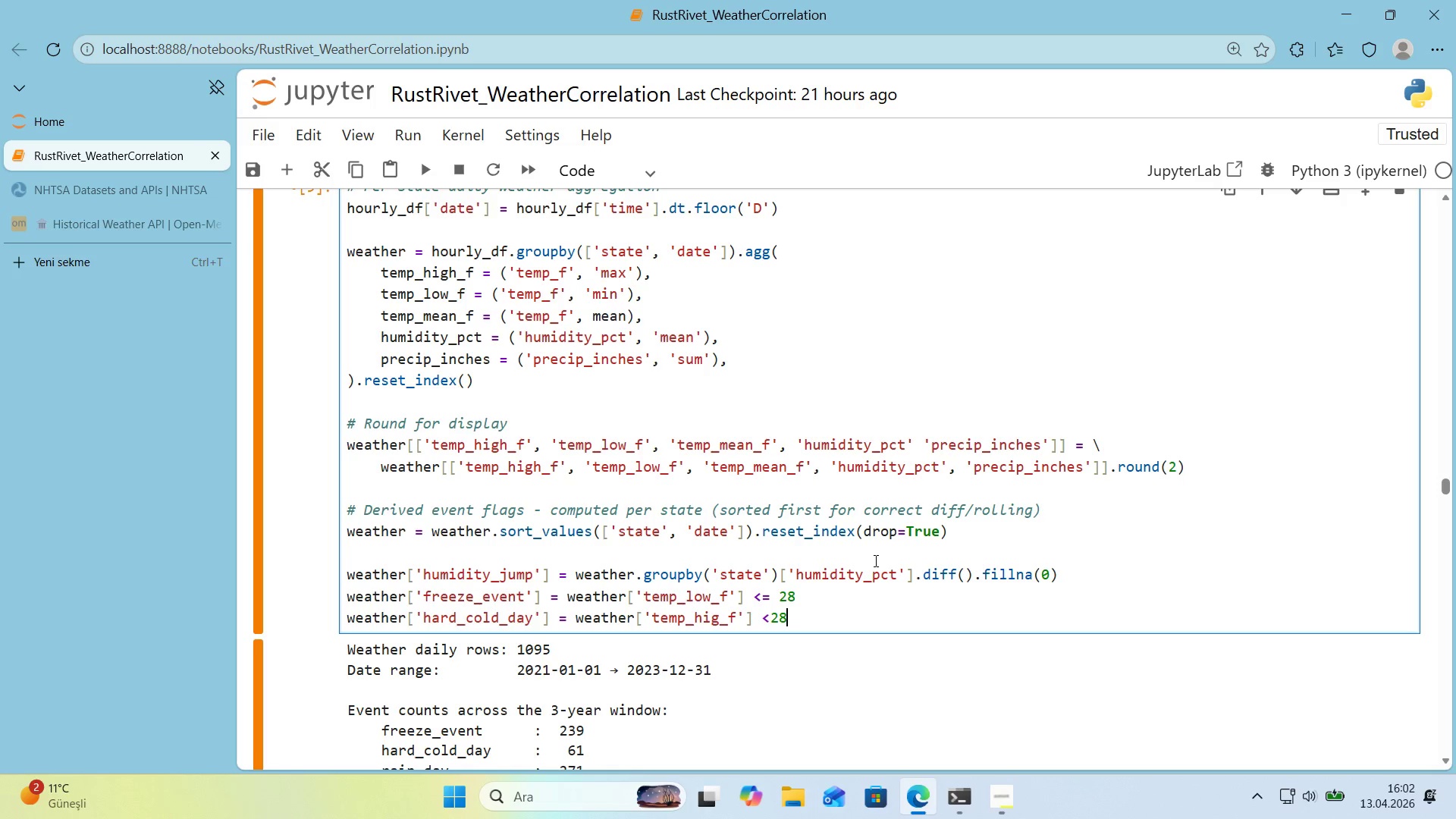 
key(ArrowLeft)
 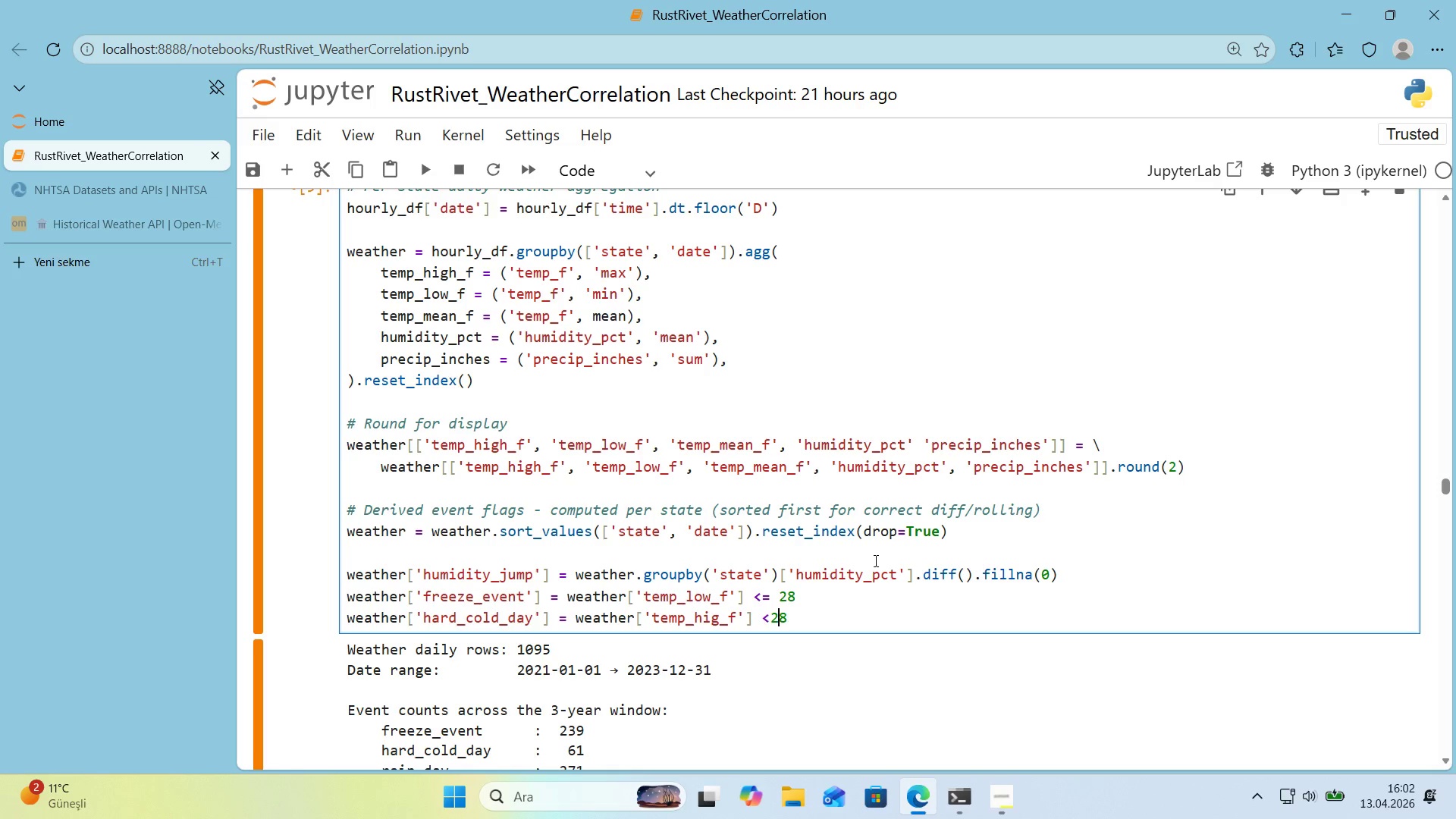 
key(ArrowLeft)
 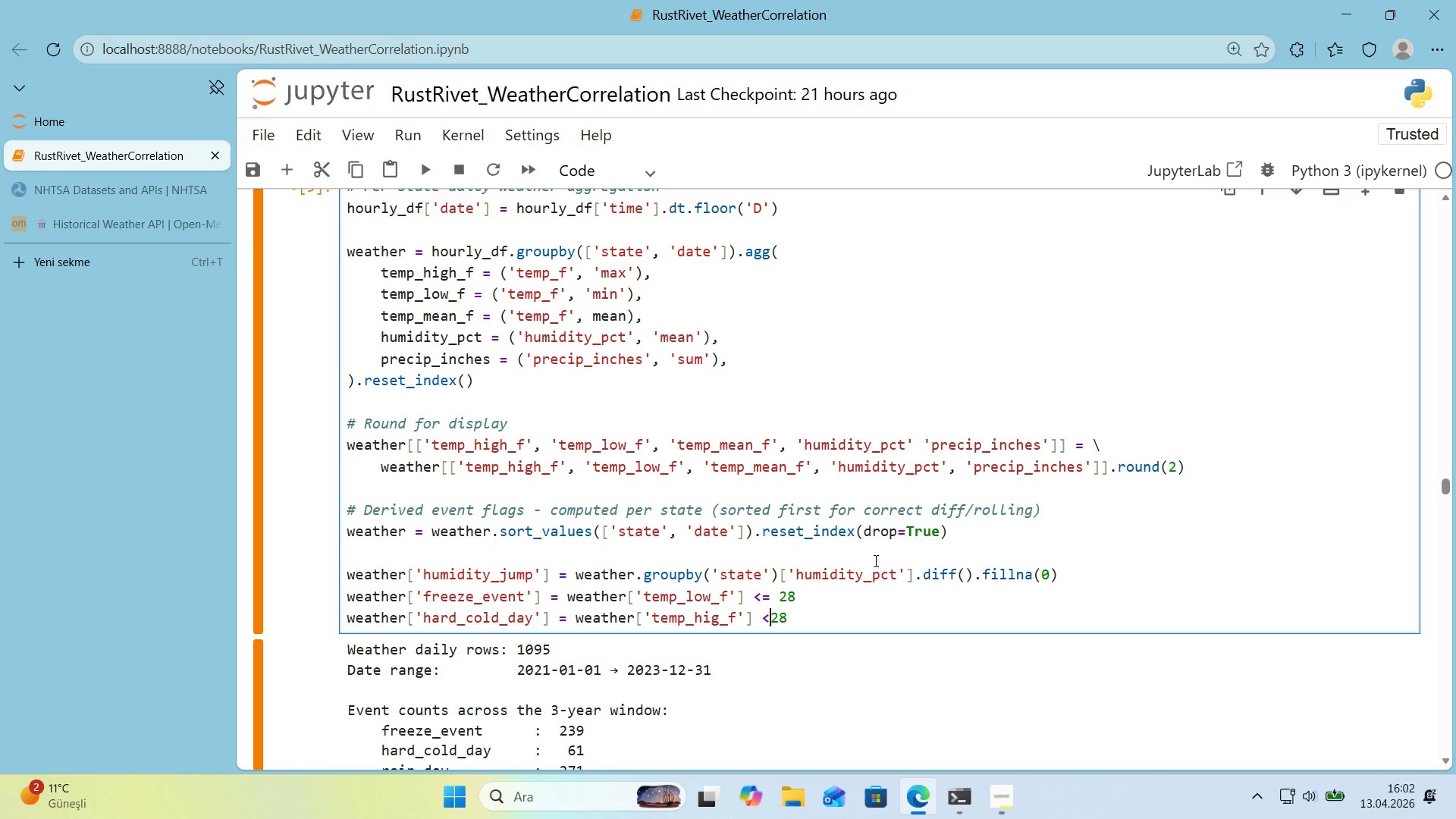 
key(Shift+0)
 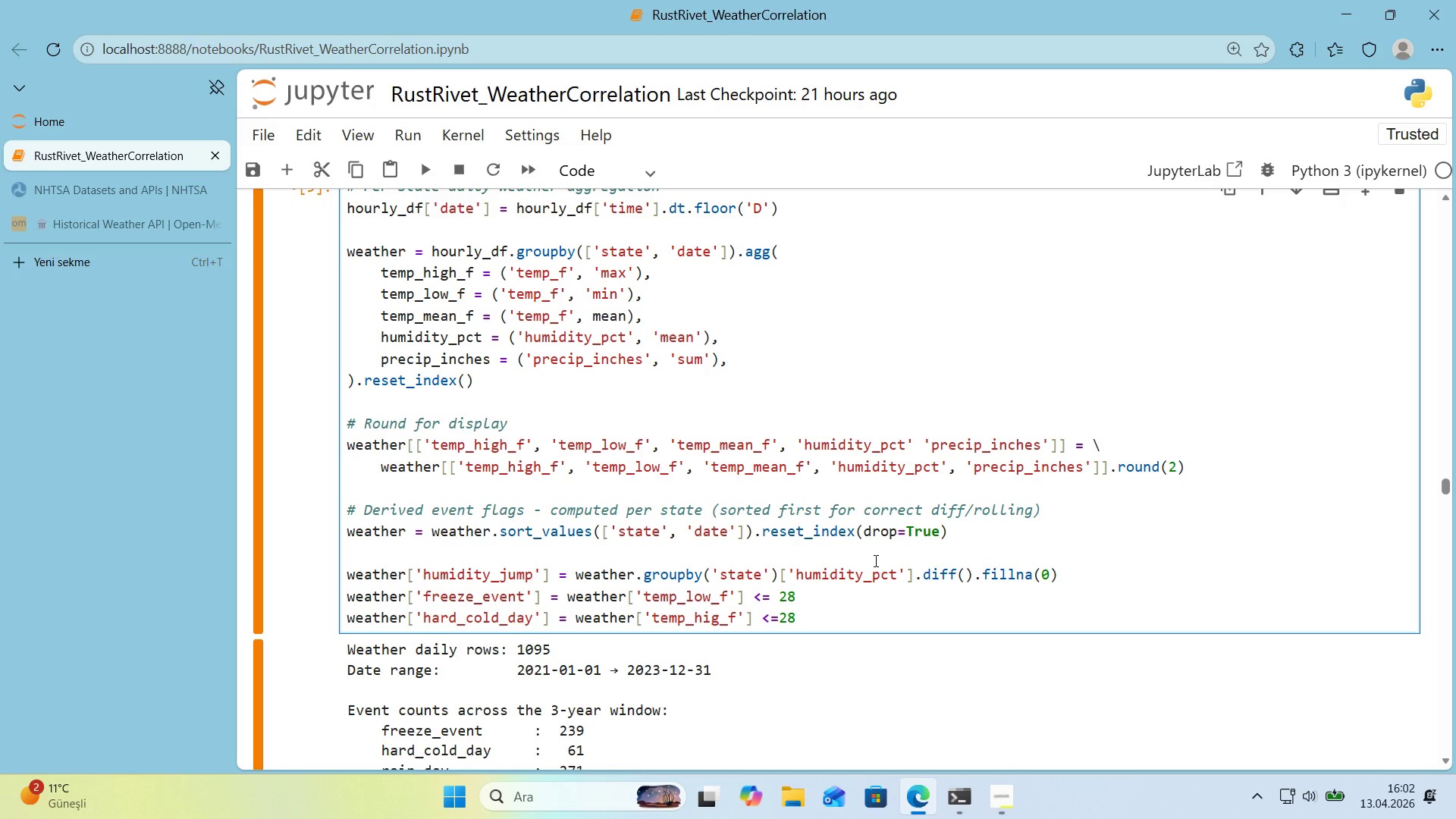 
key(Space)
 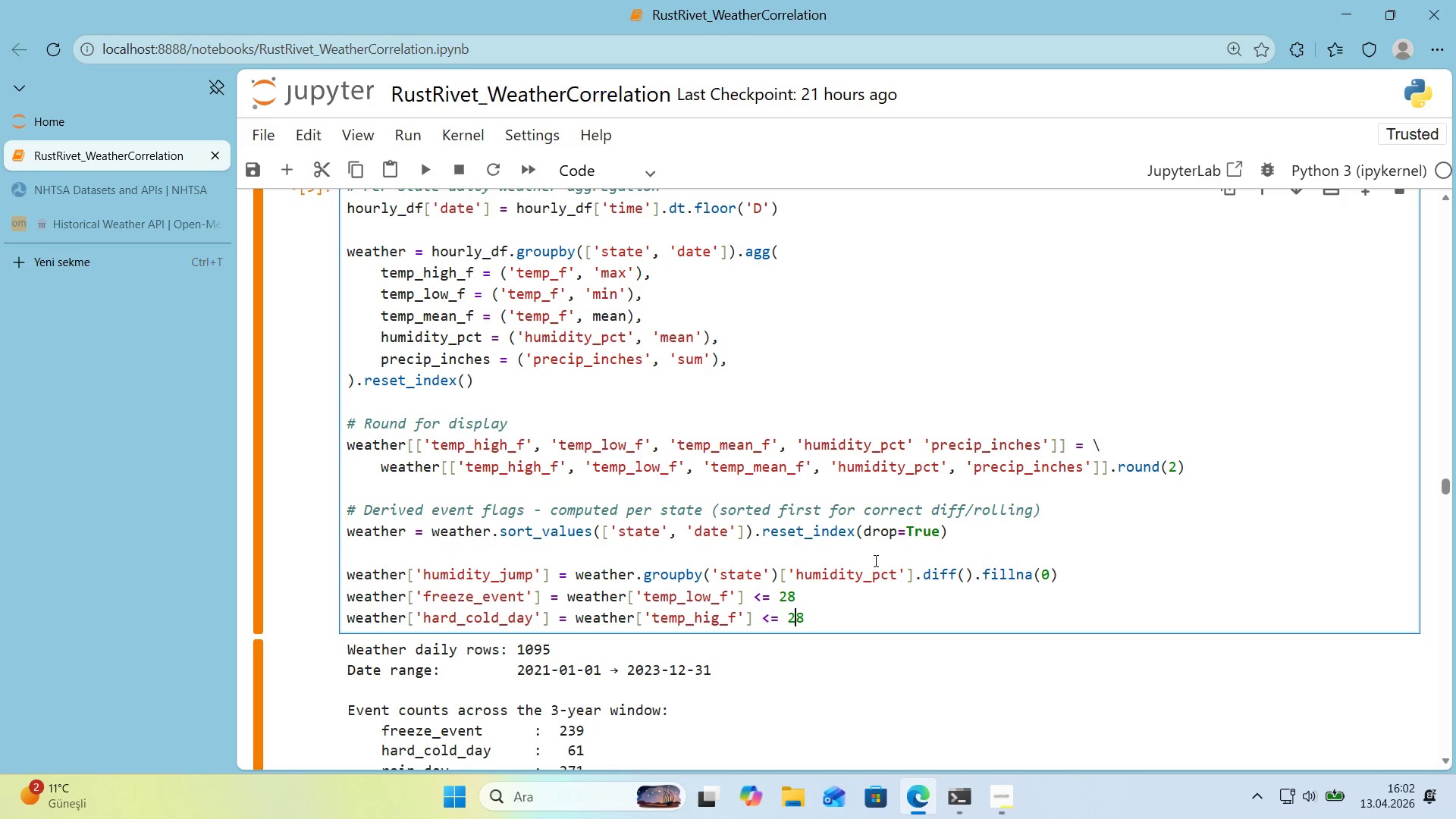 
key(ArrowRight)
 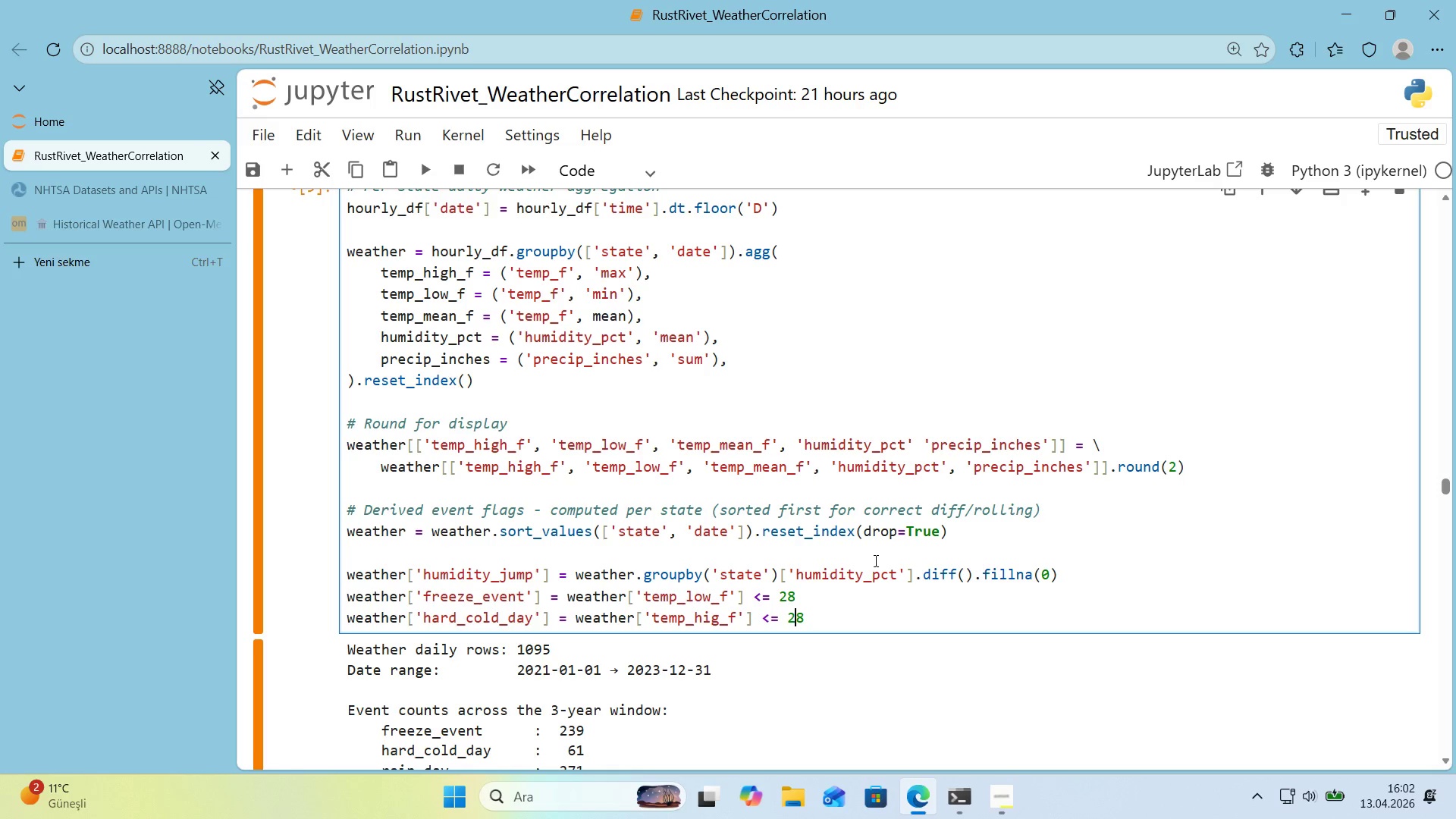 
key(ArrowRight)
 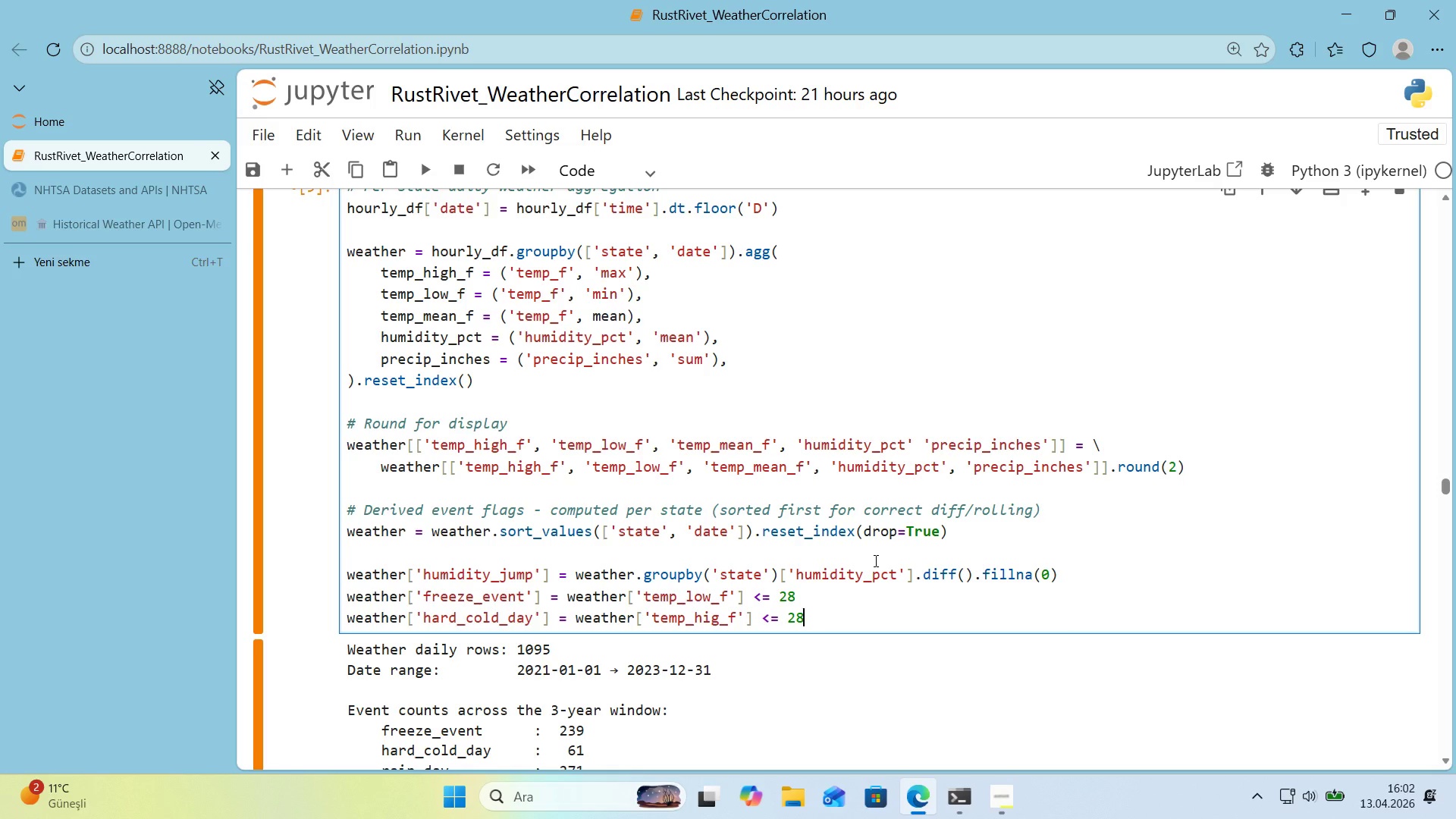 
wait(5.28)
 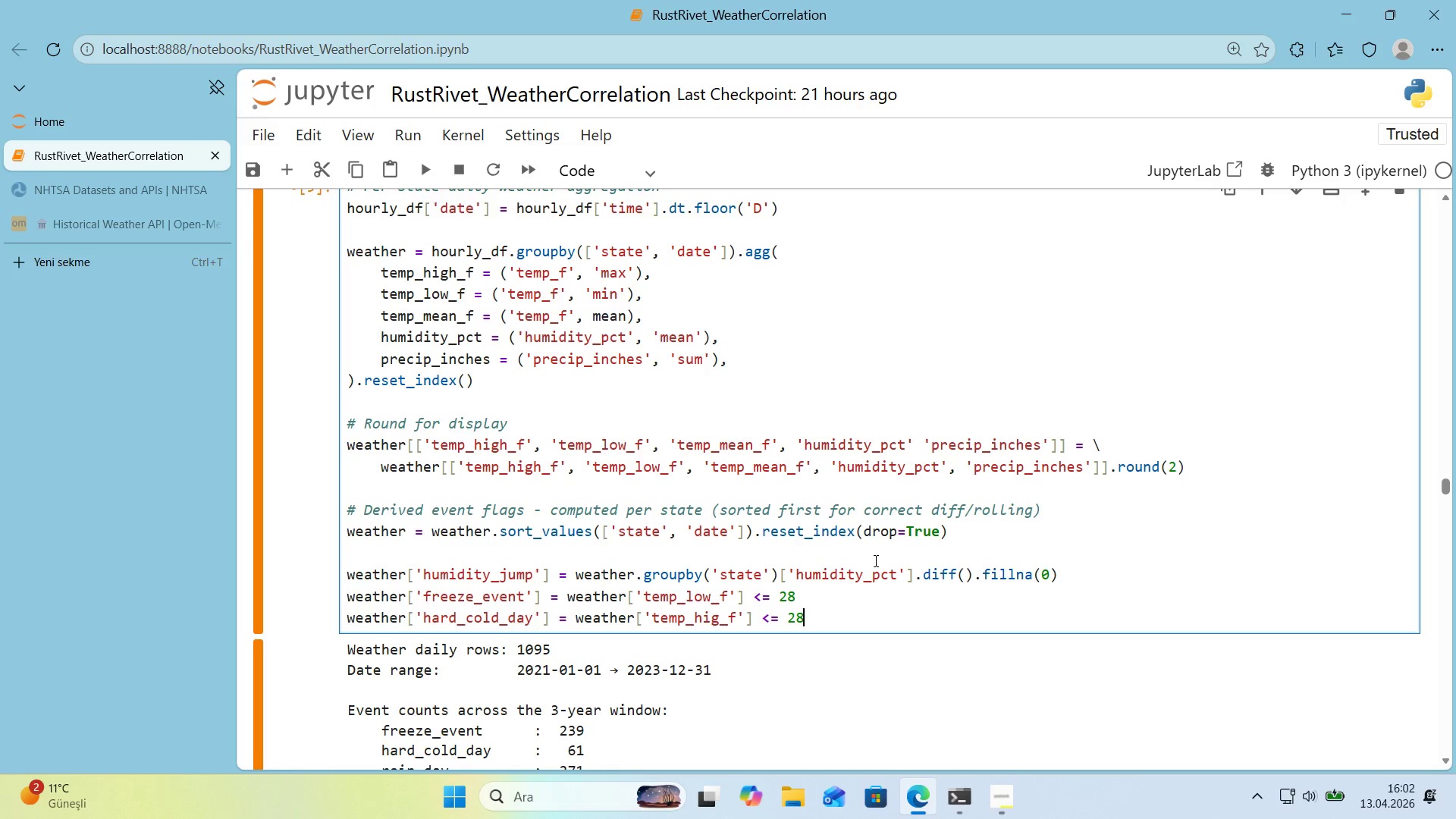 
key(Enter)
 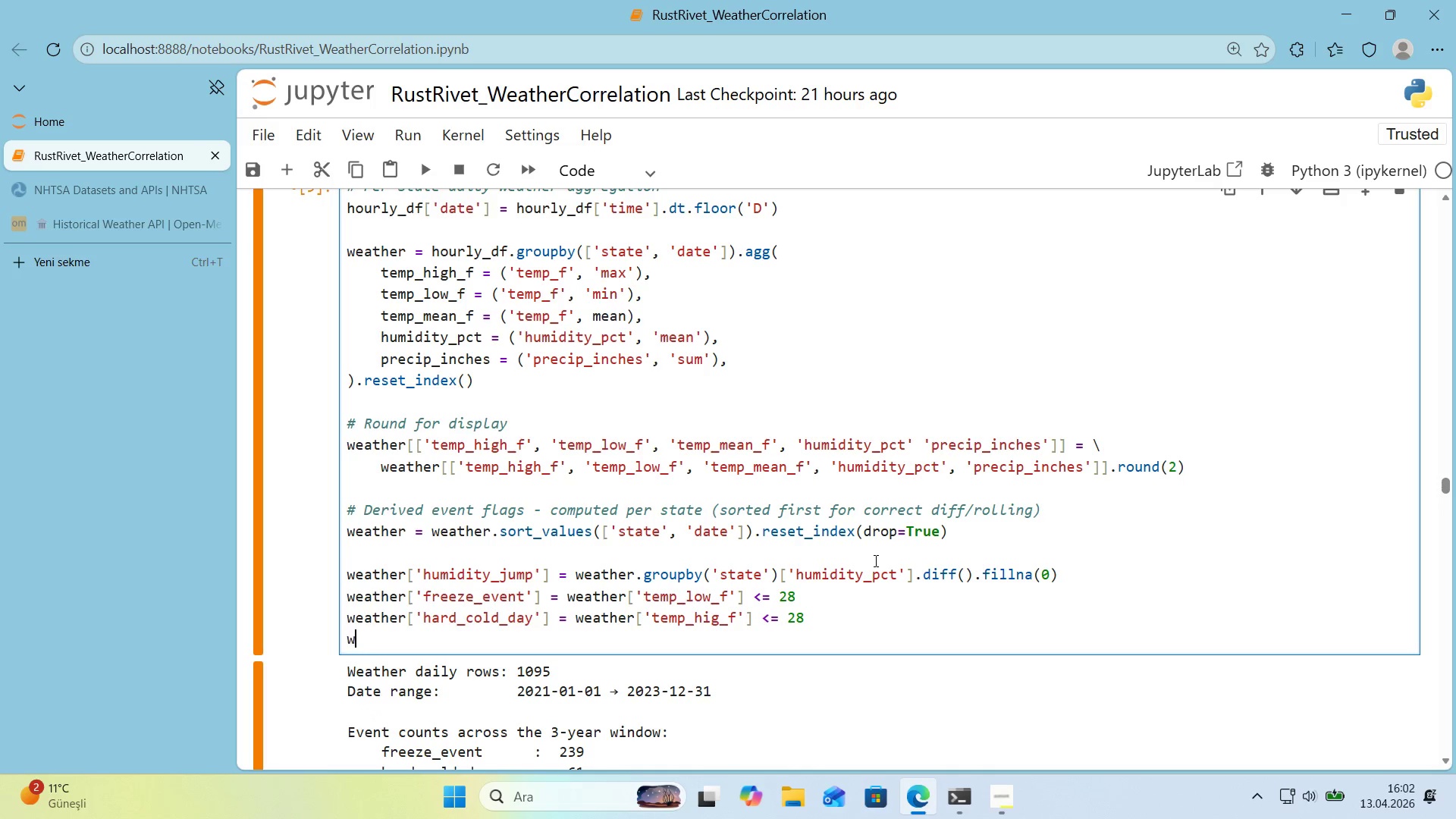 
type(weather)
 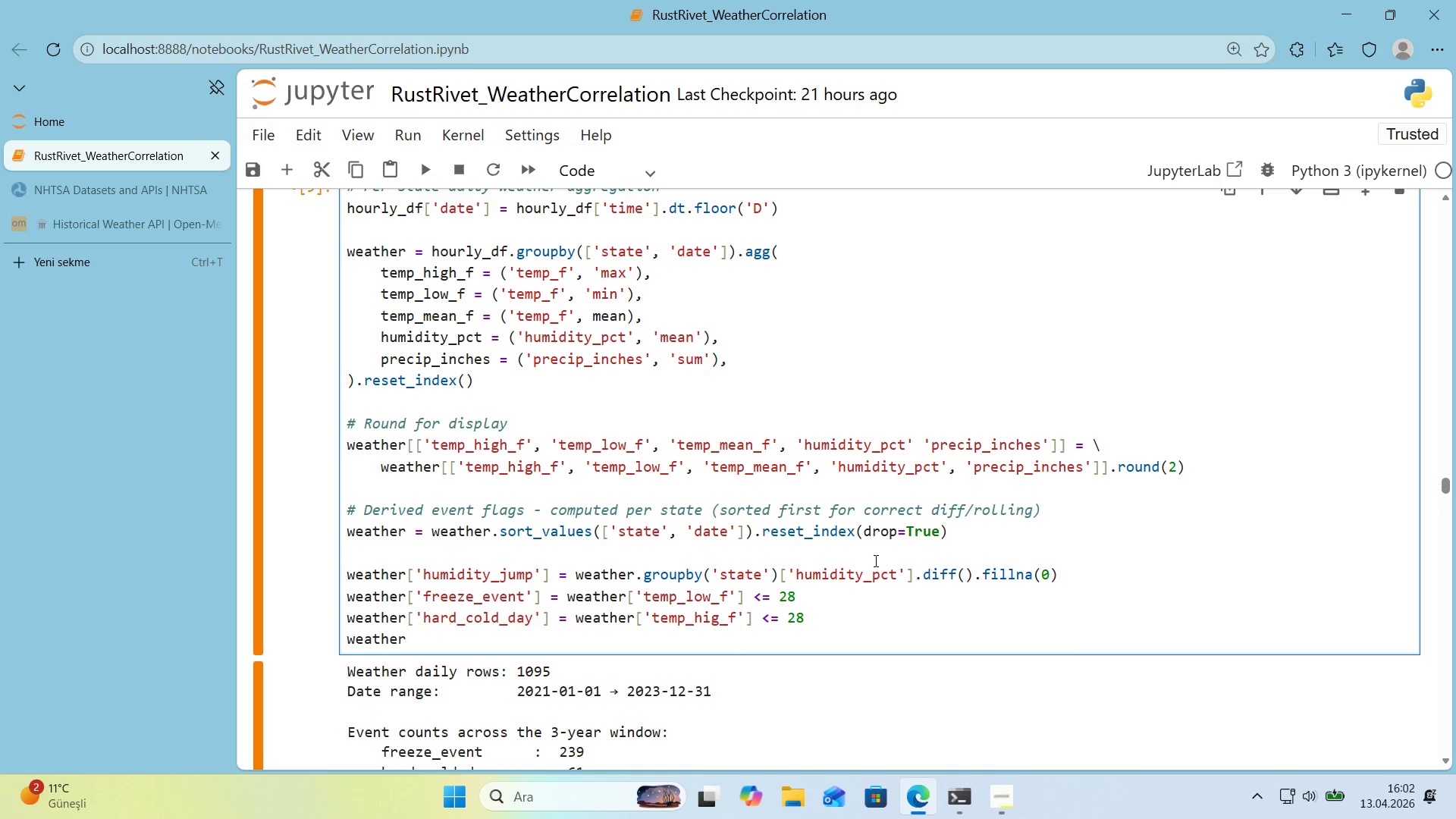 
key(Alt+Control+8)
 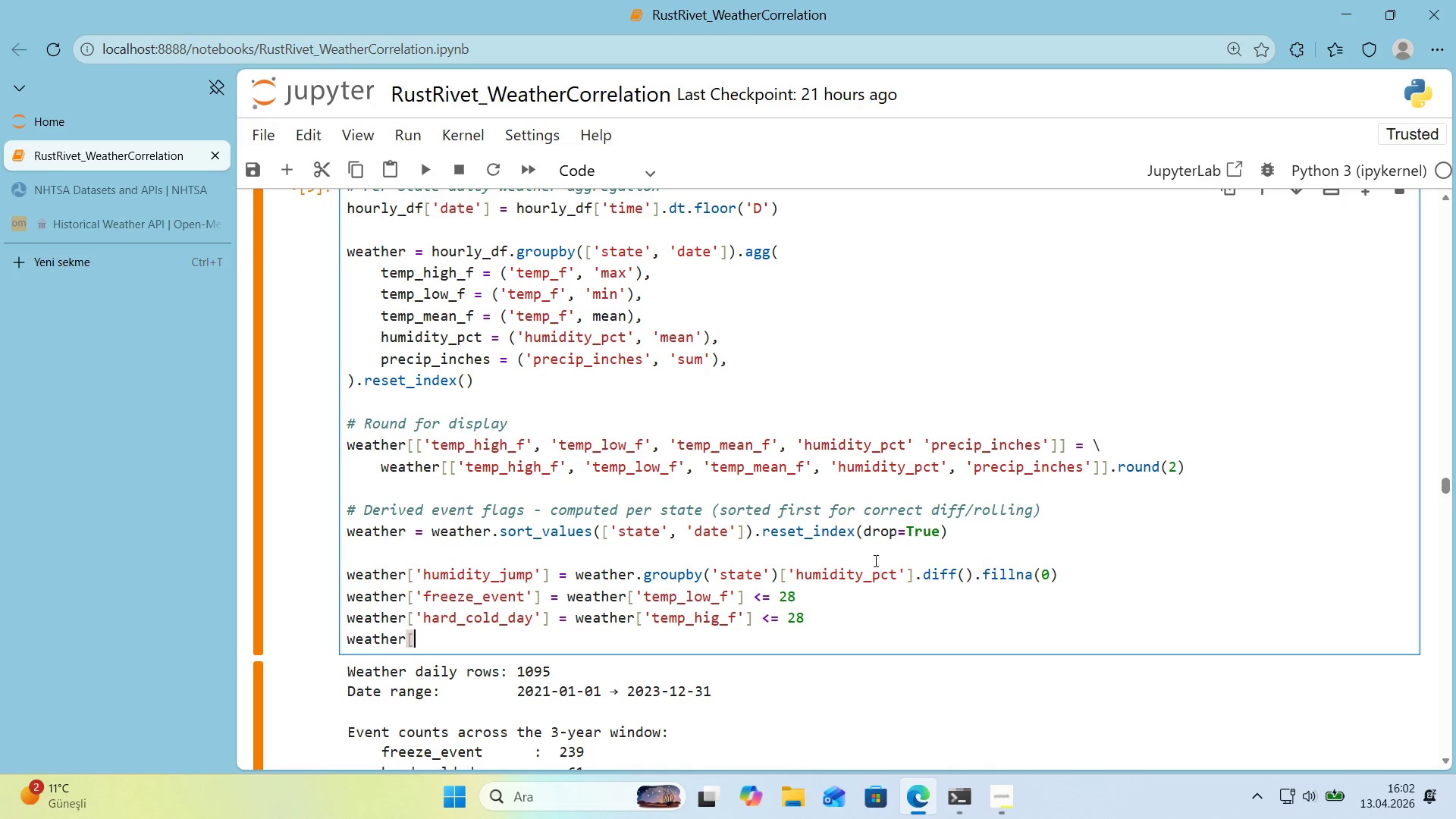 
key(Alt+Control+9)
 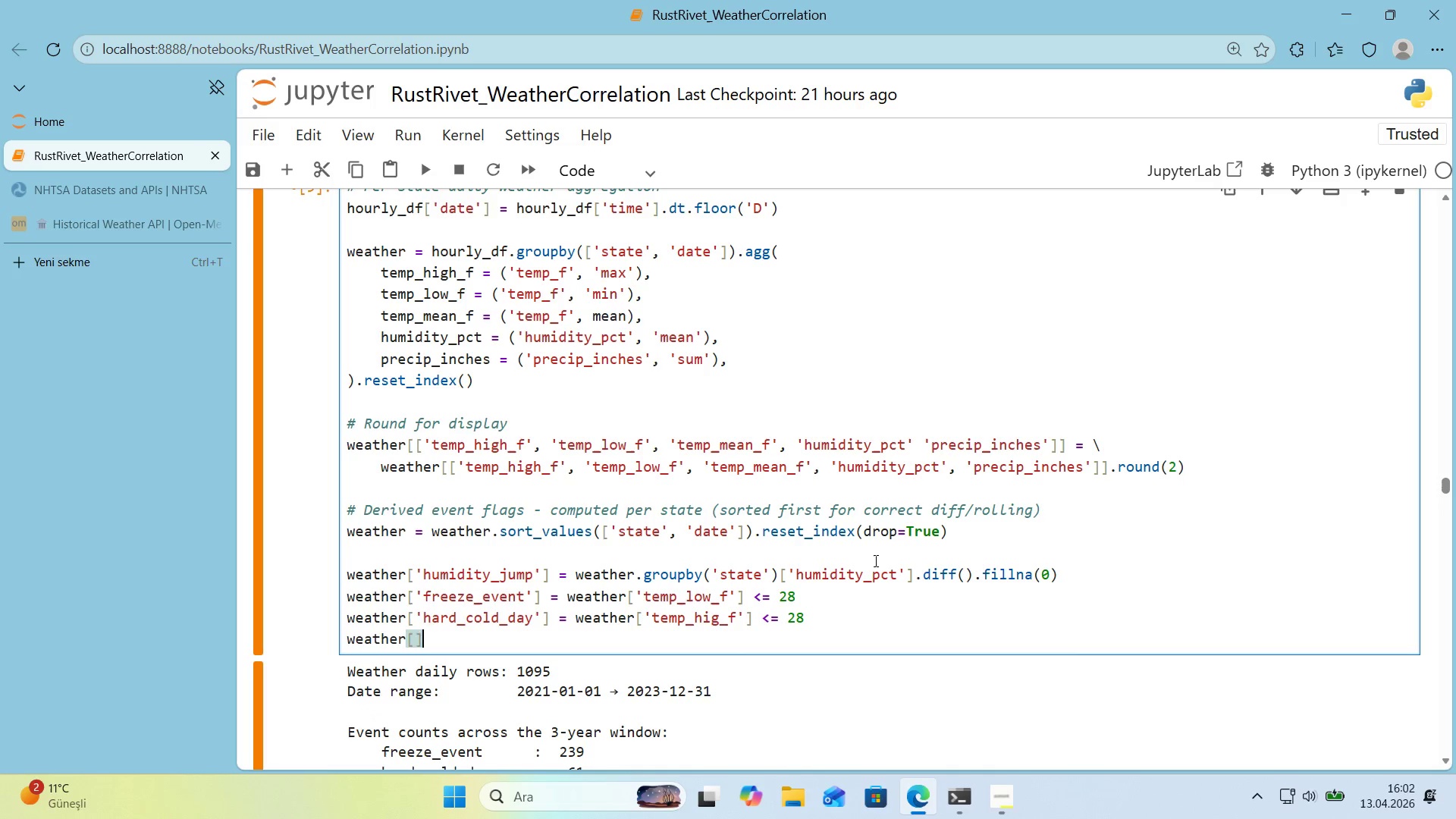 
key(ArrowLeft)
 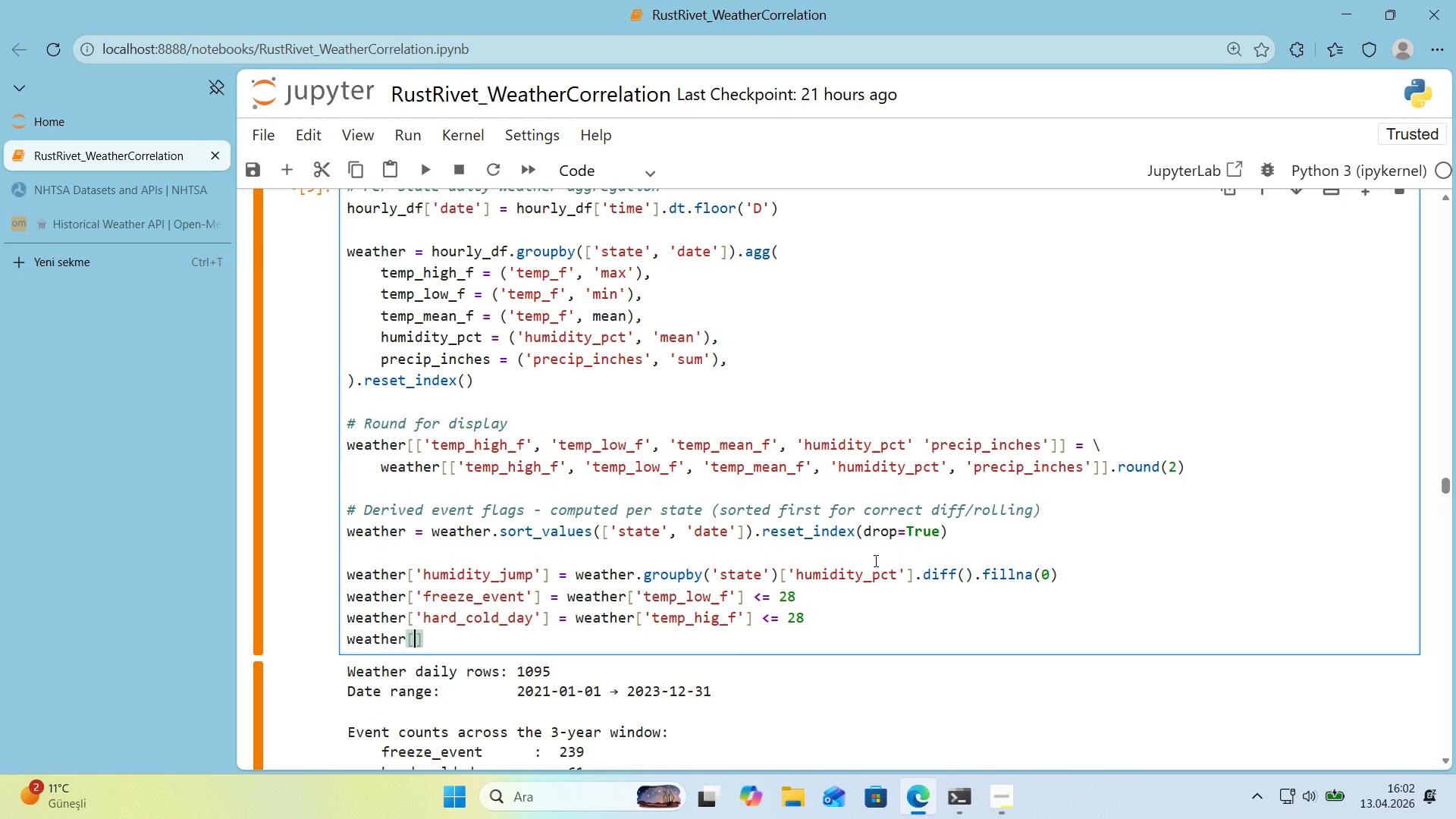 
type(@@)
 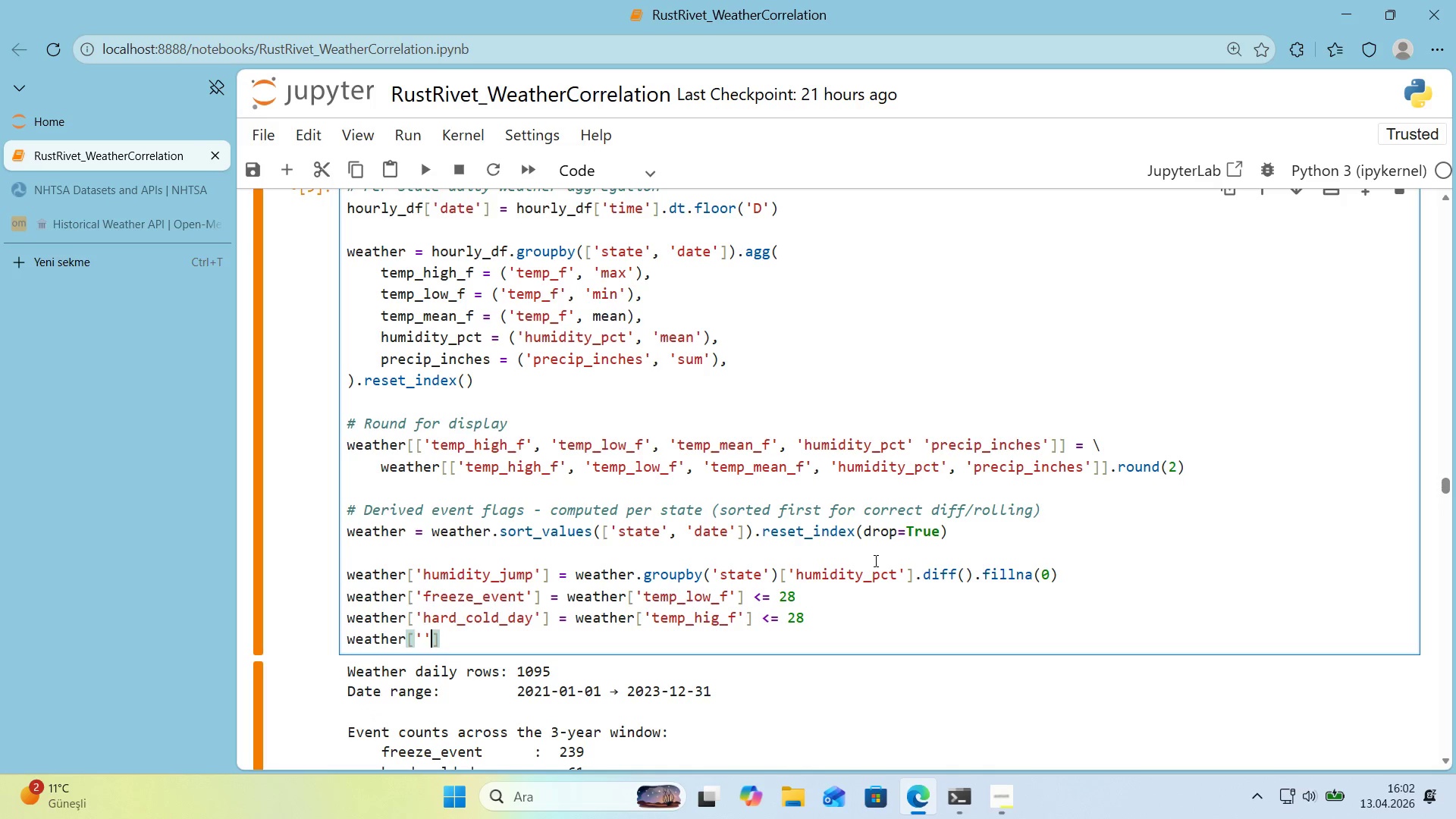 
key(ArrowLeft)
 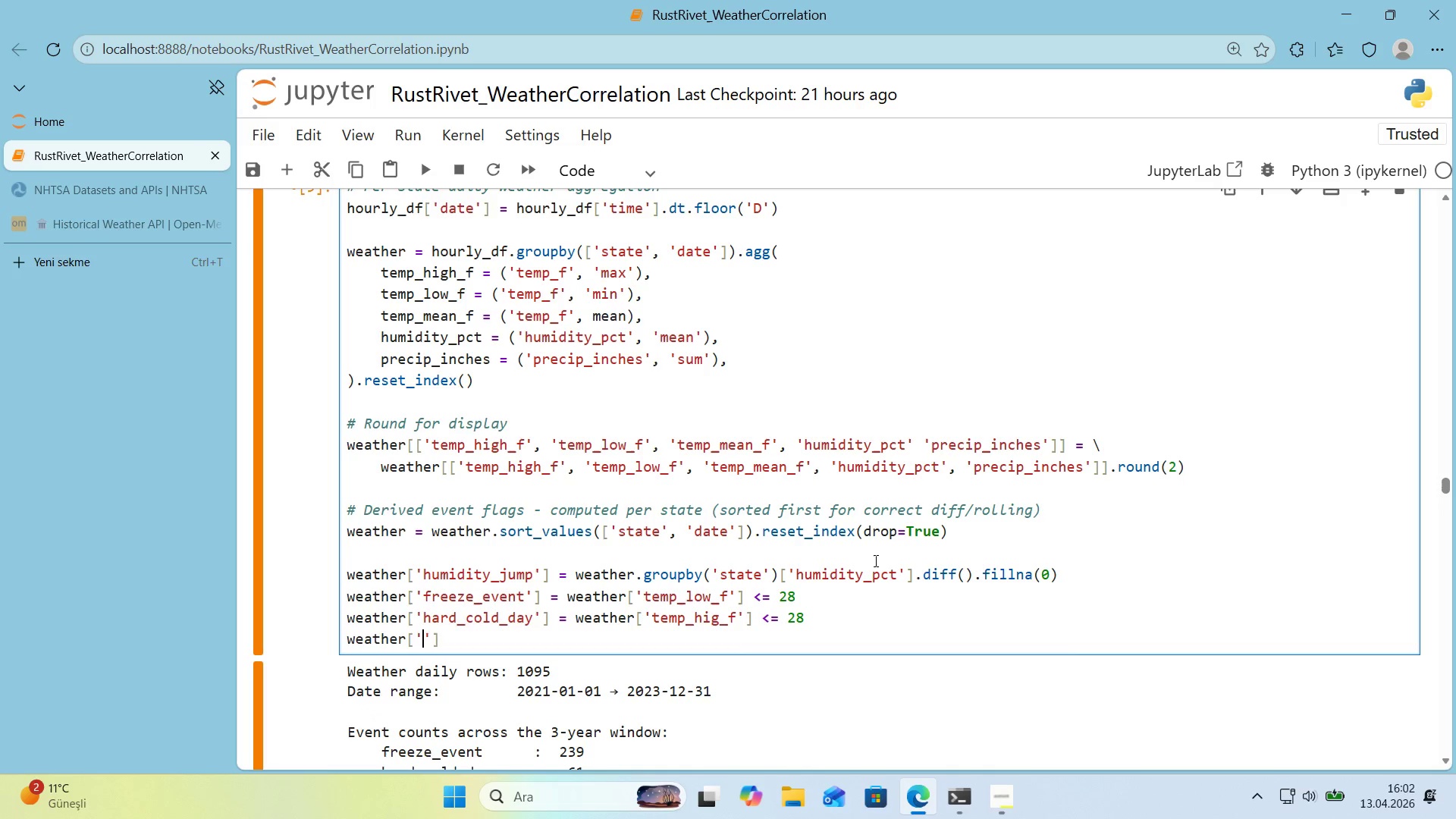 
type(ra'n_day)
 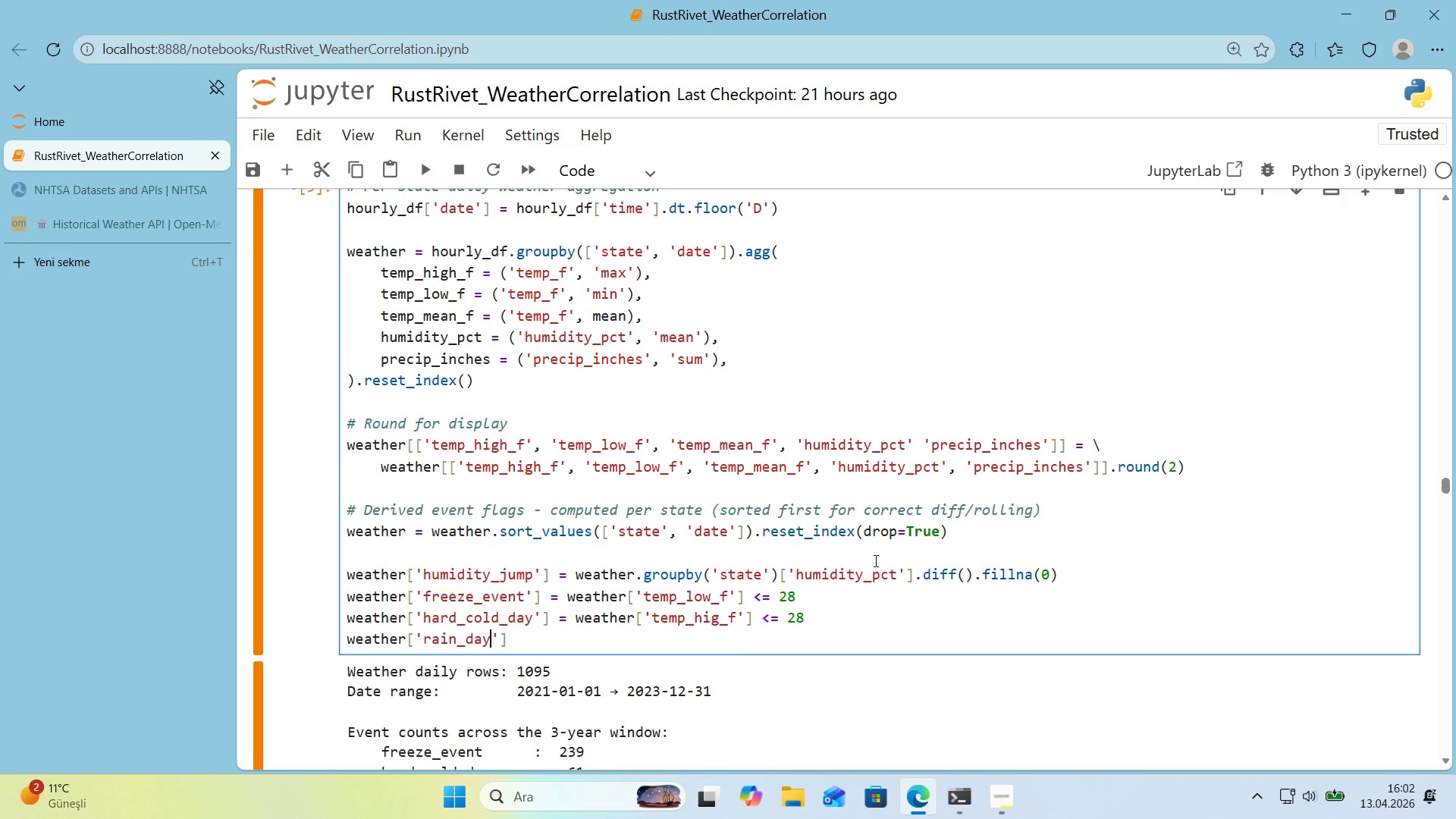 
key(ArrowRight)
 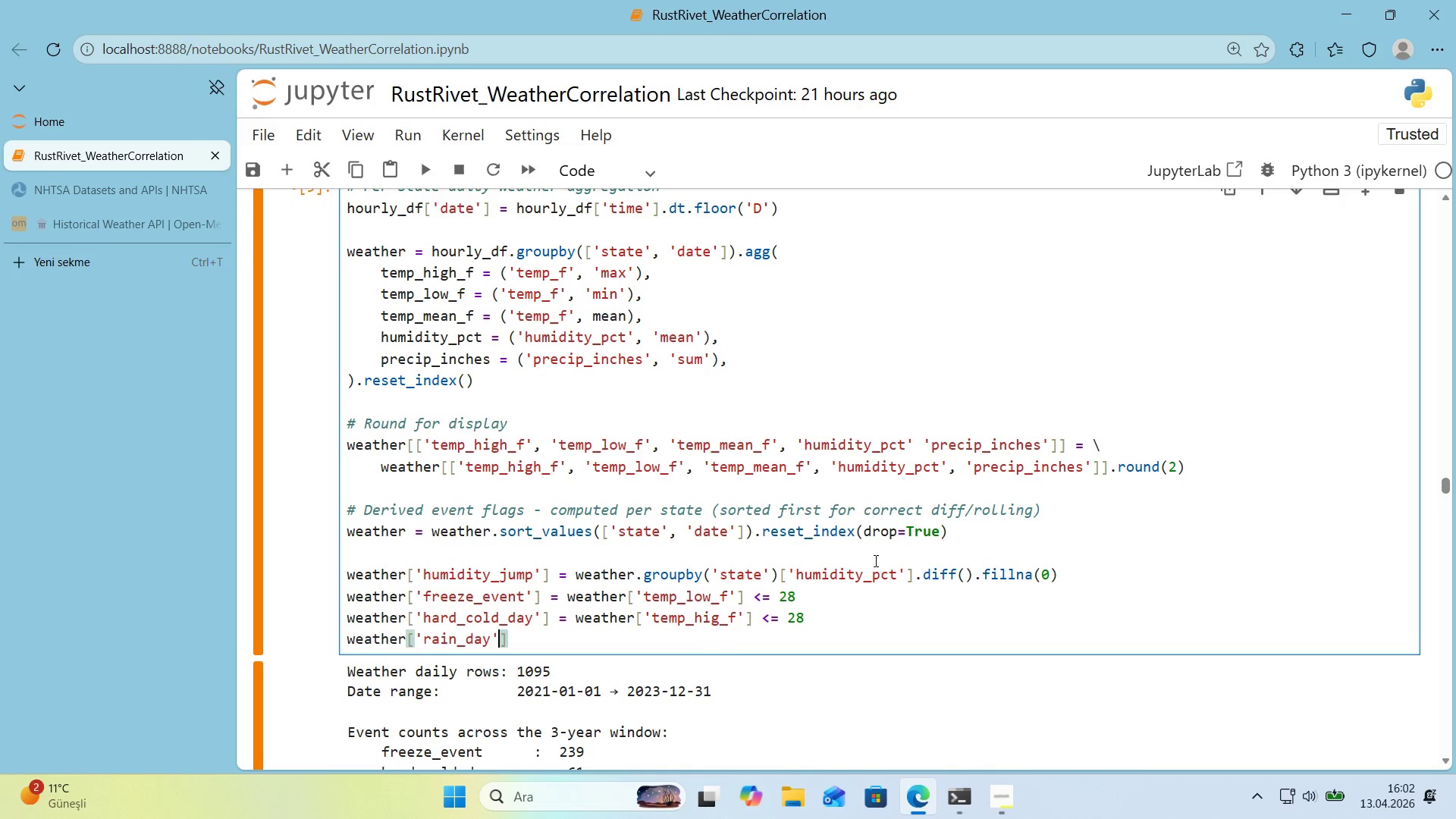 
key(ArrowRight)
 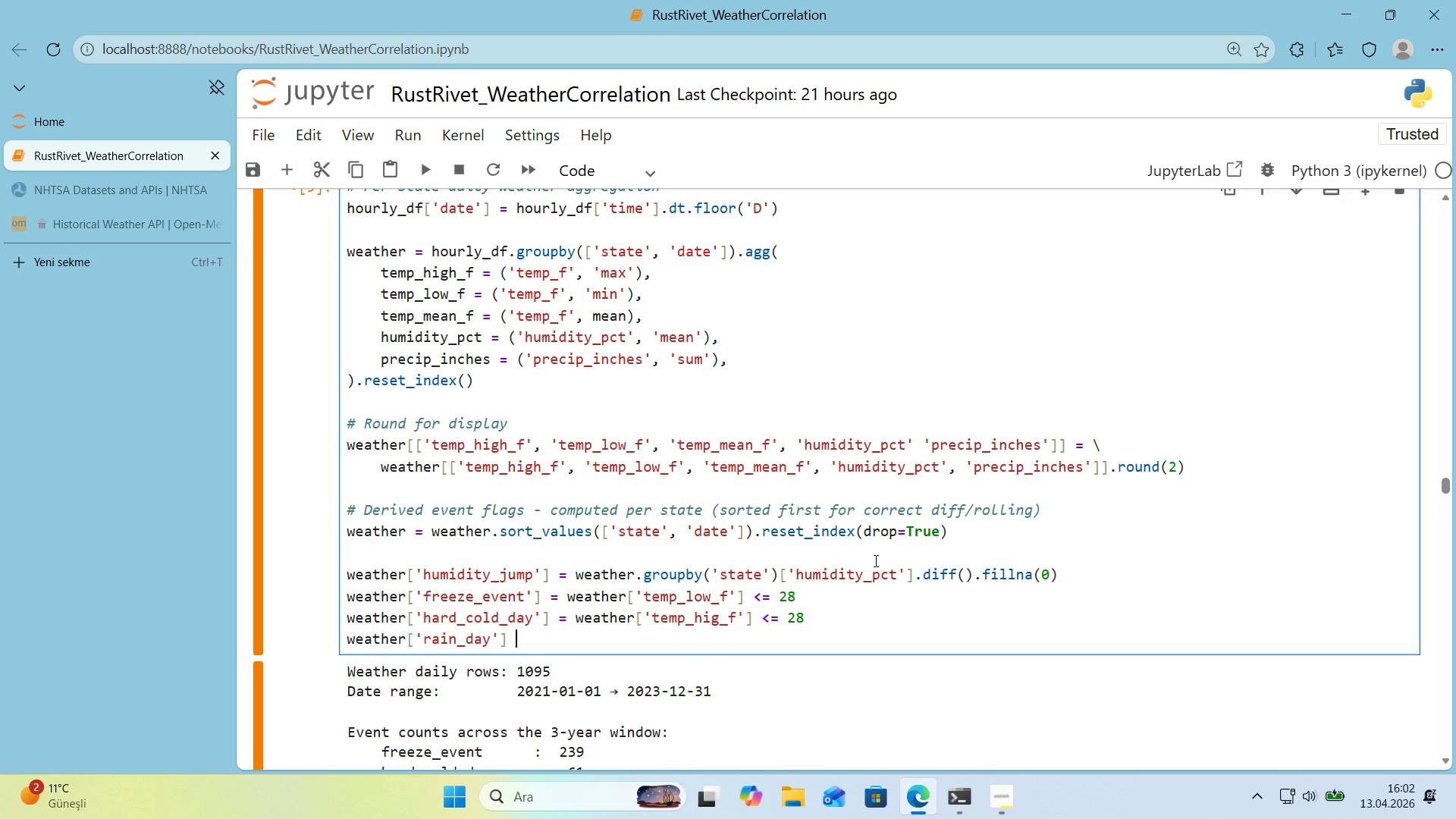 
type( ) weather)
 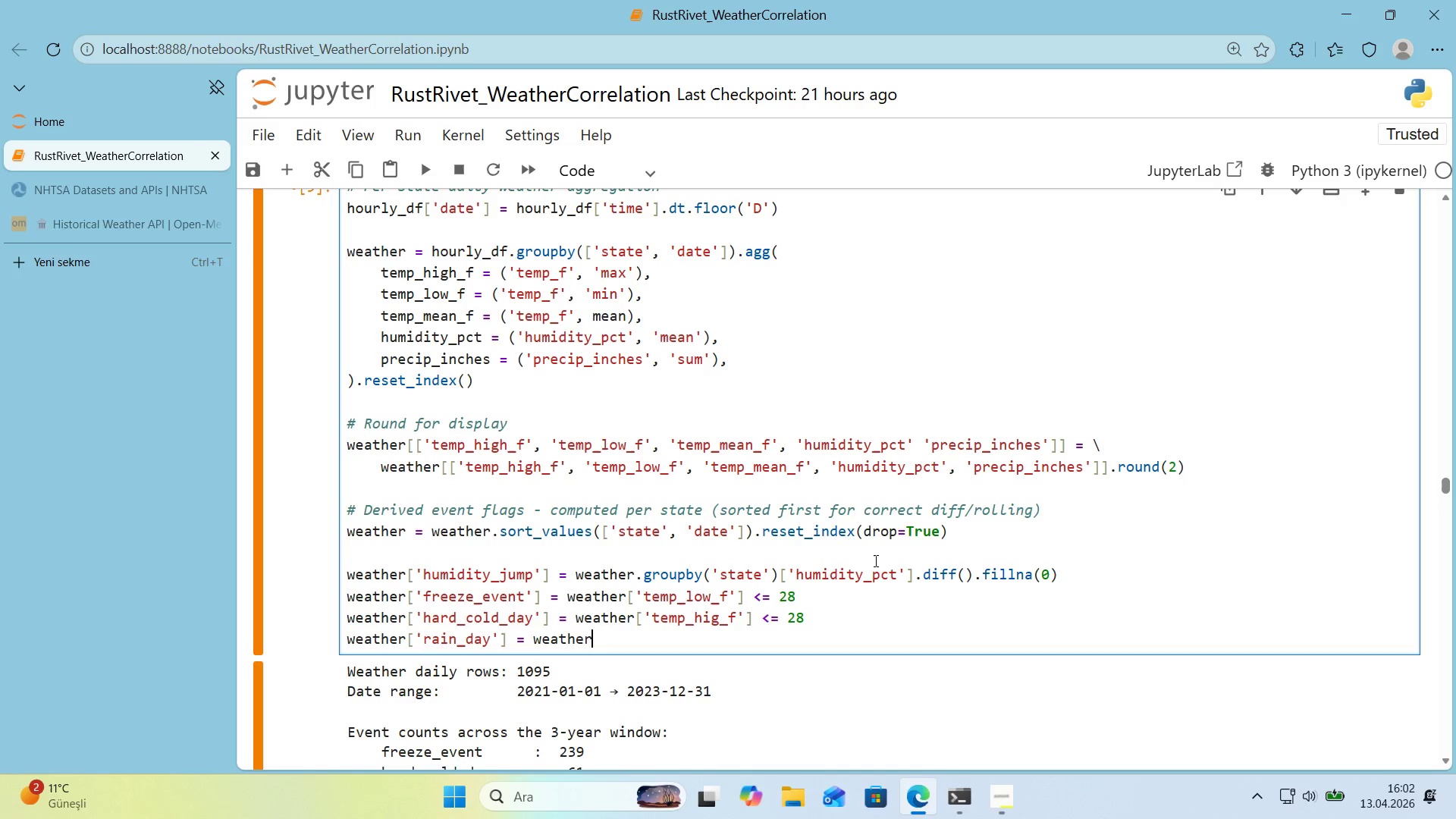 
key(Alt+Control+8)
 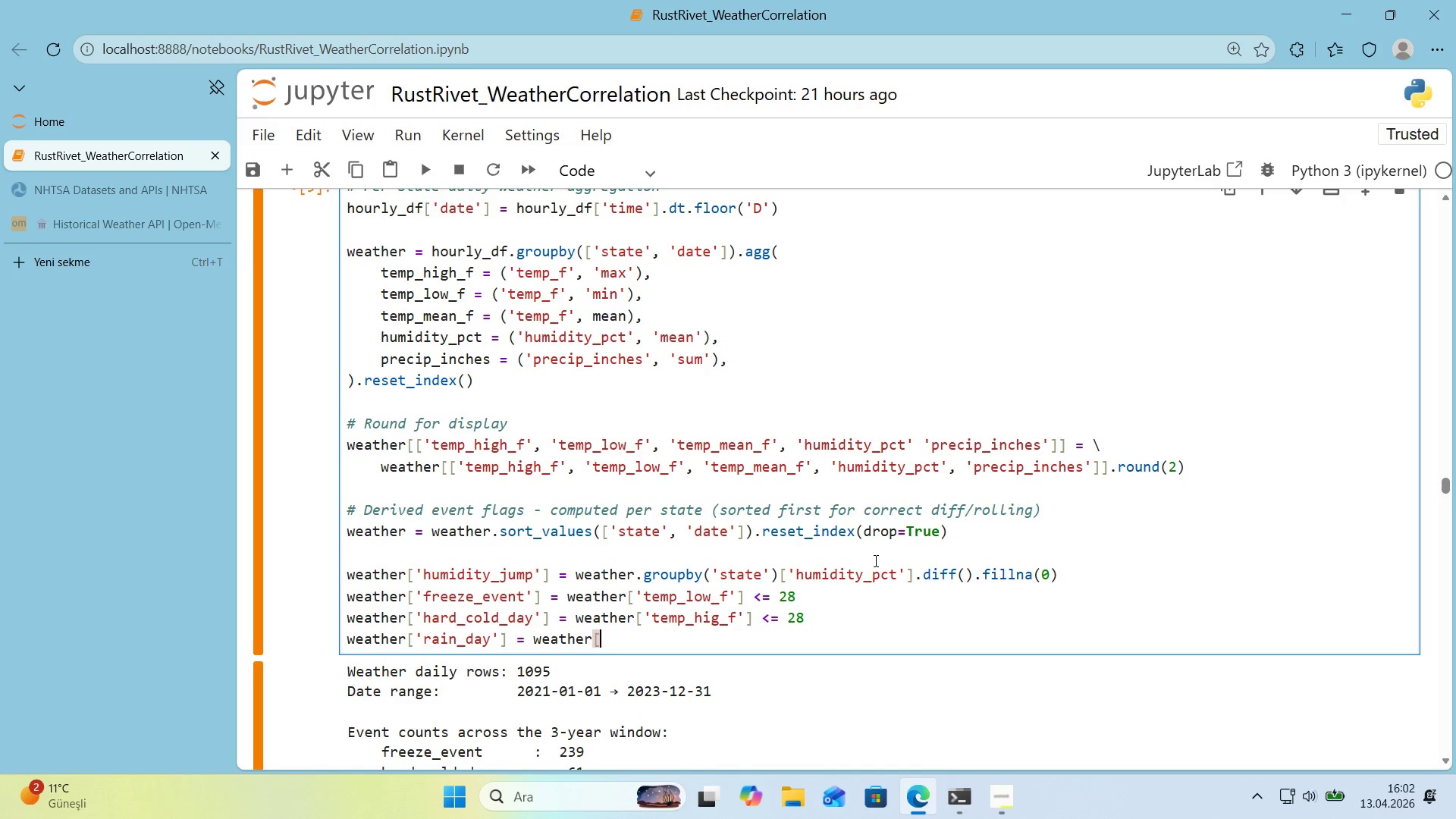 
key(Alt+Control+9)
 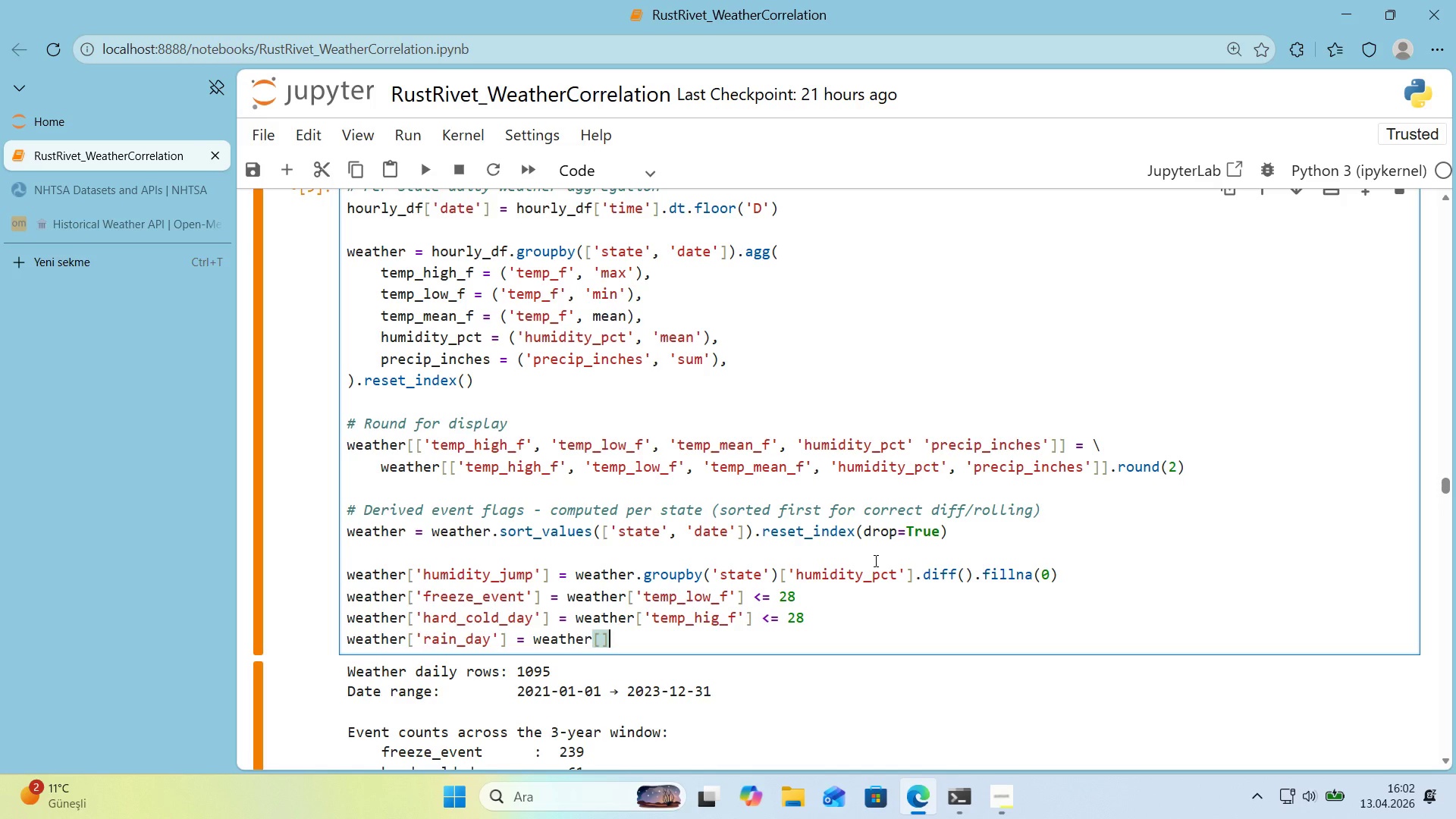 
key(ArrowLeft)
 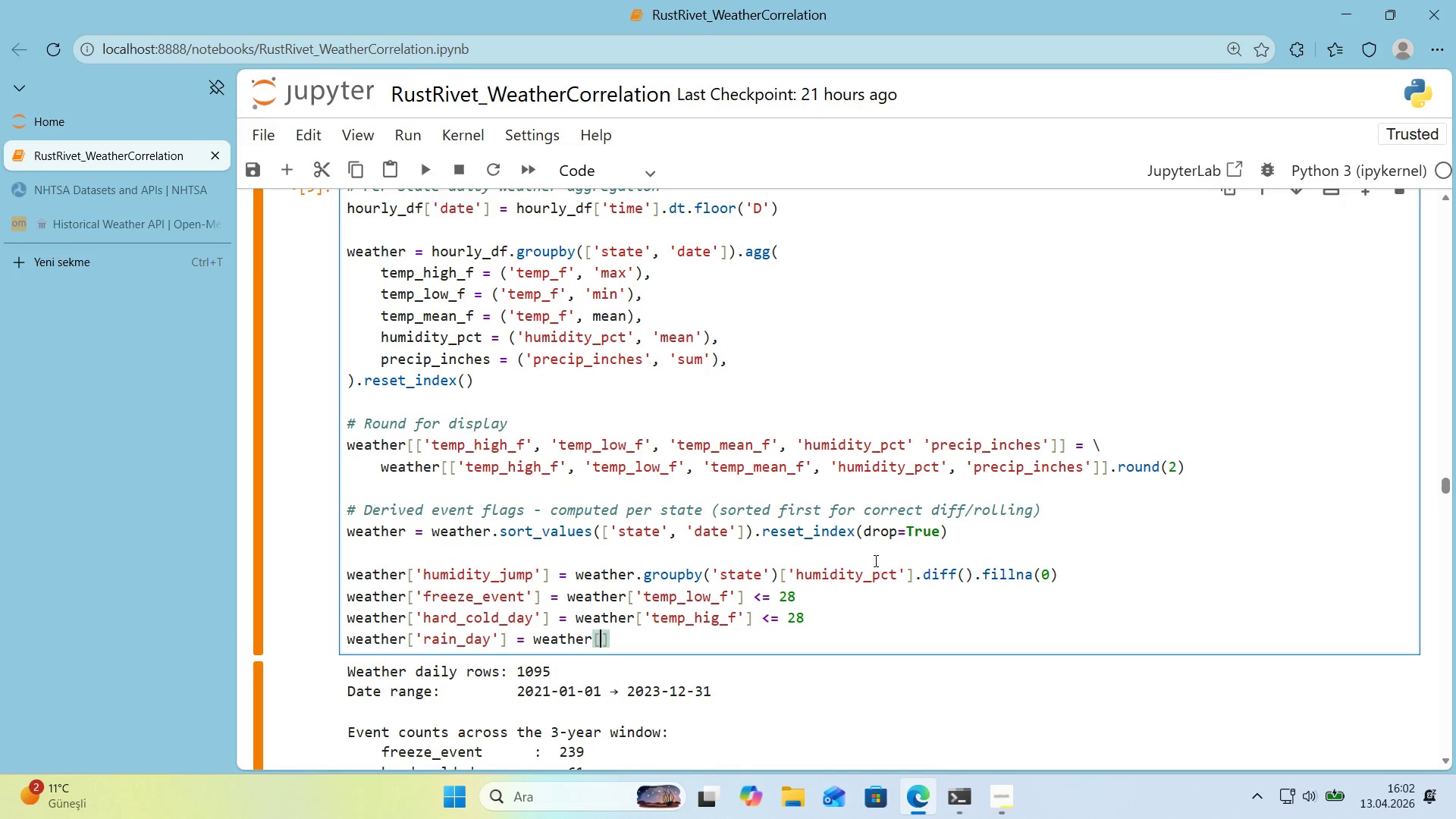 
type(@@)
 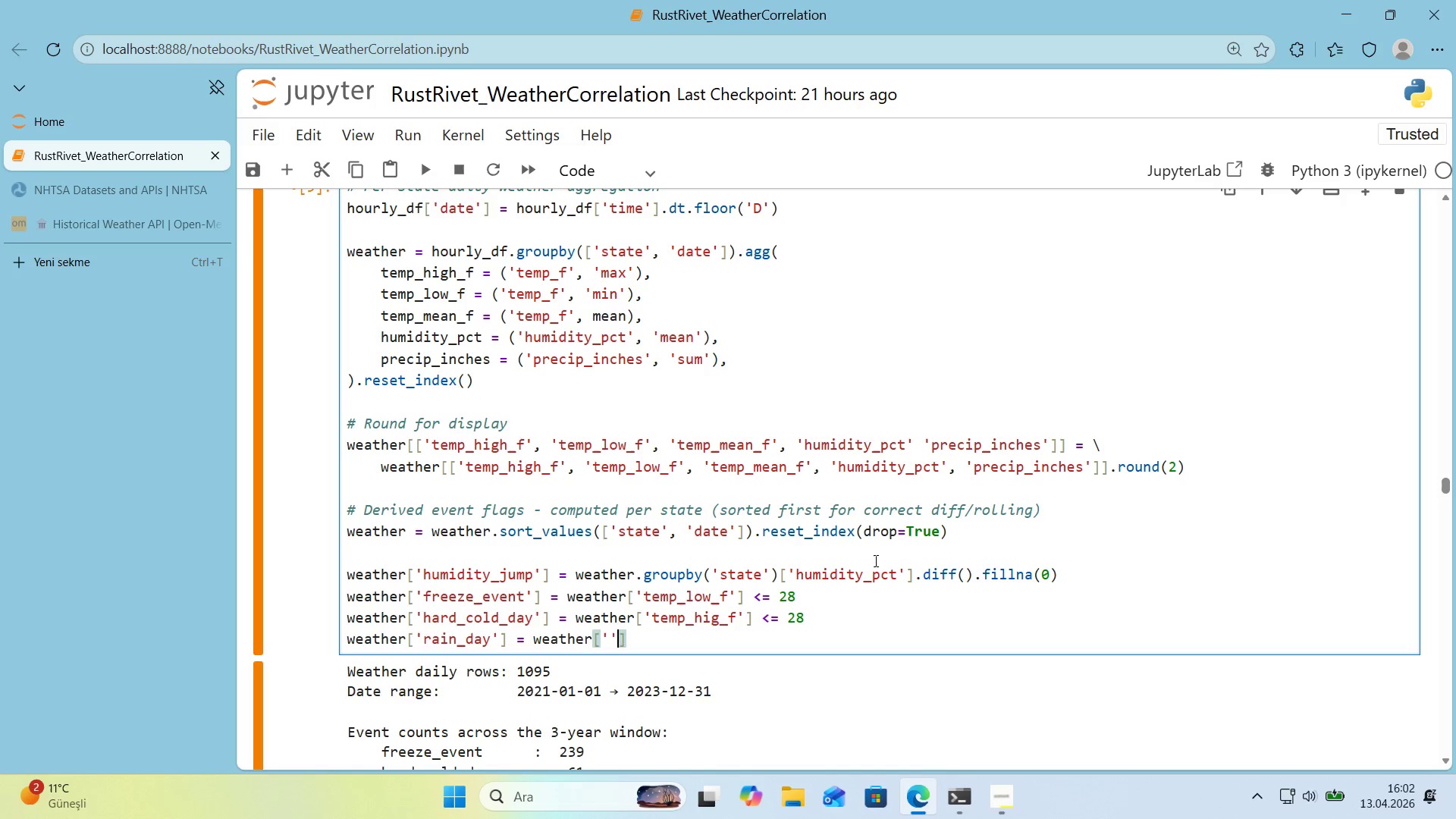 
key(ArrowLeft)
 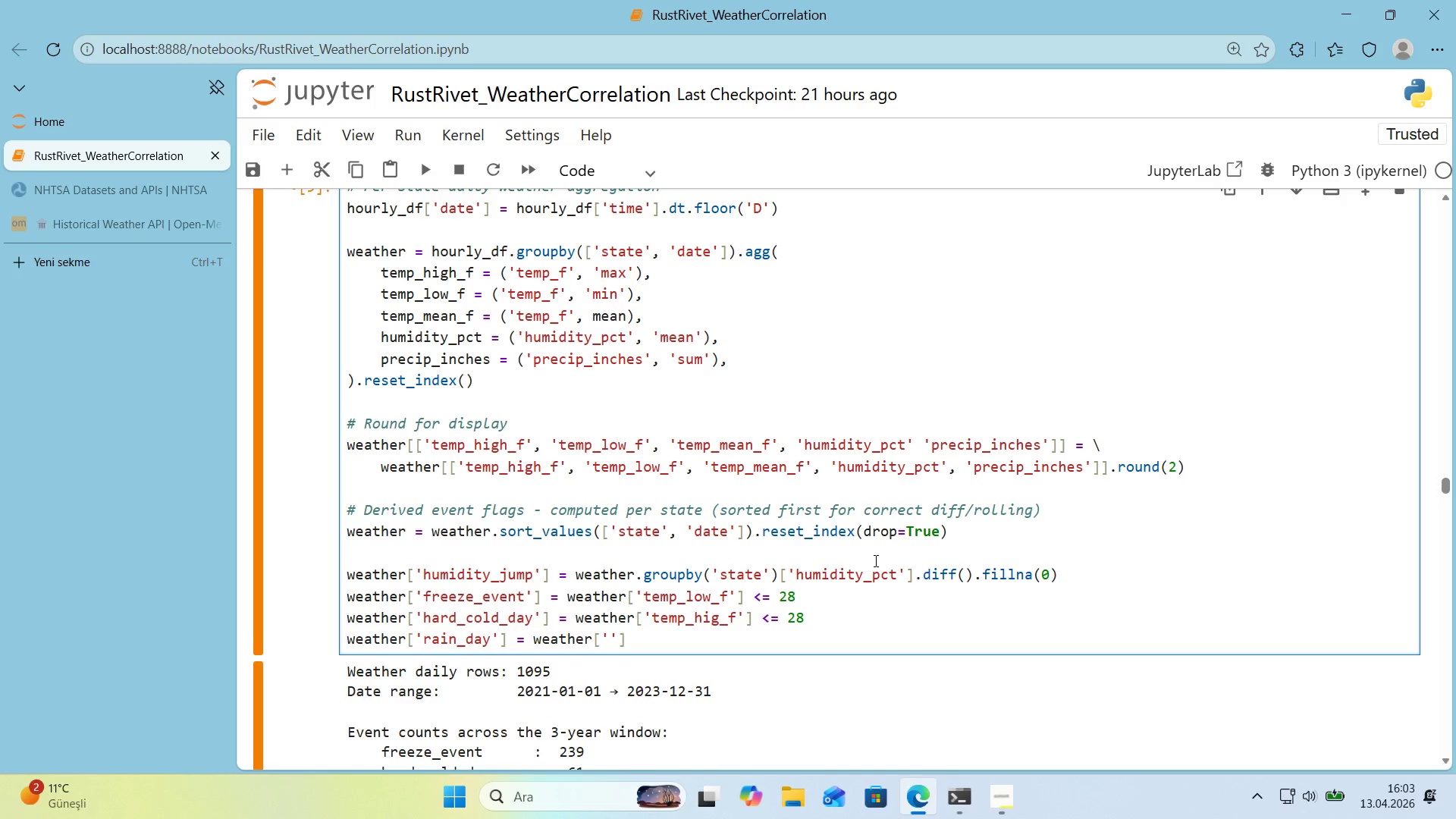 
type(prec'p_'nches)
 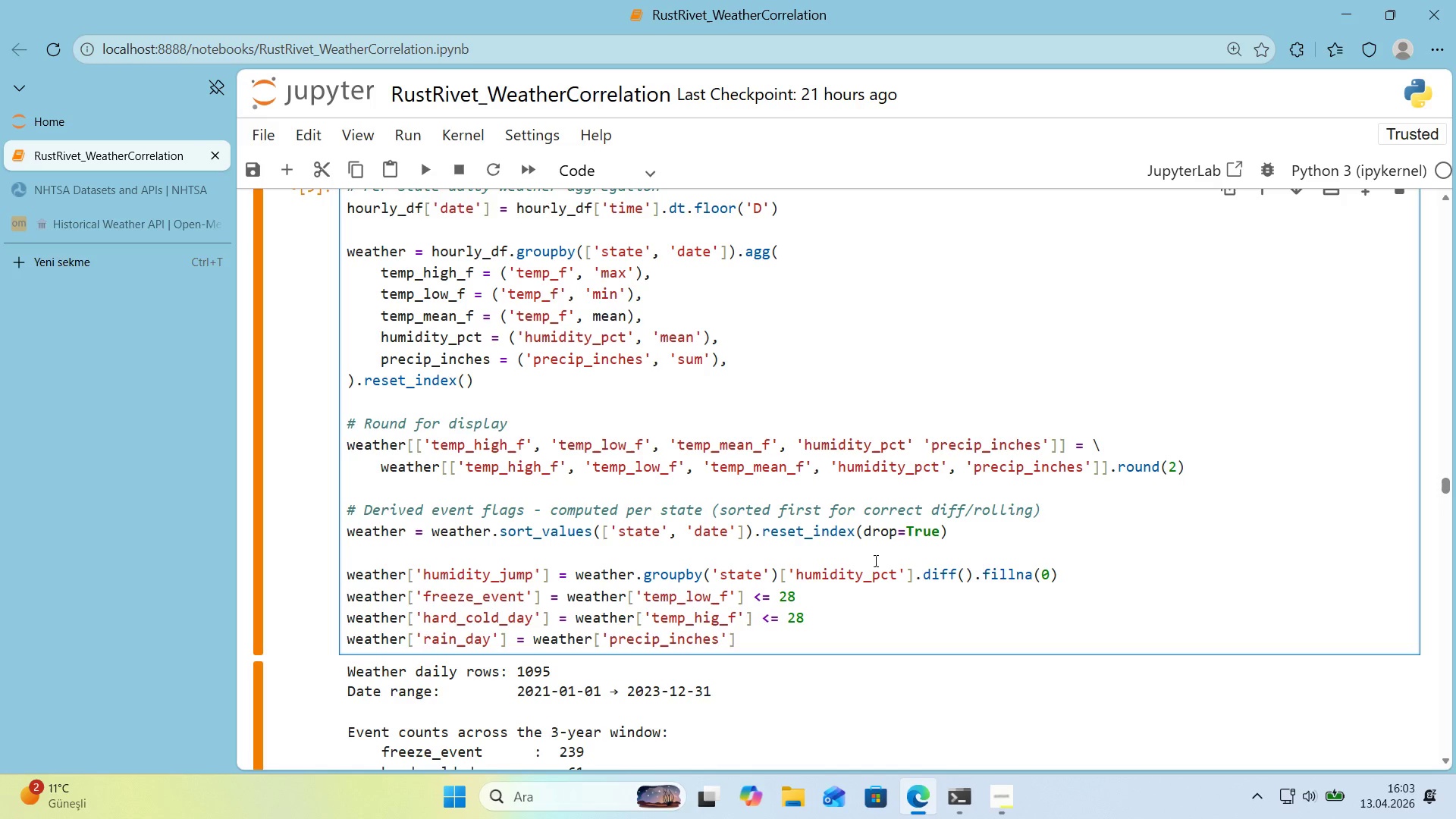 
key(ArrowRight)
 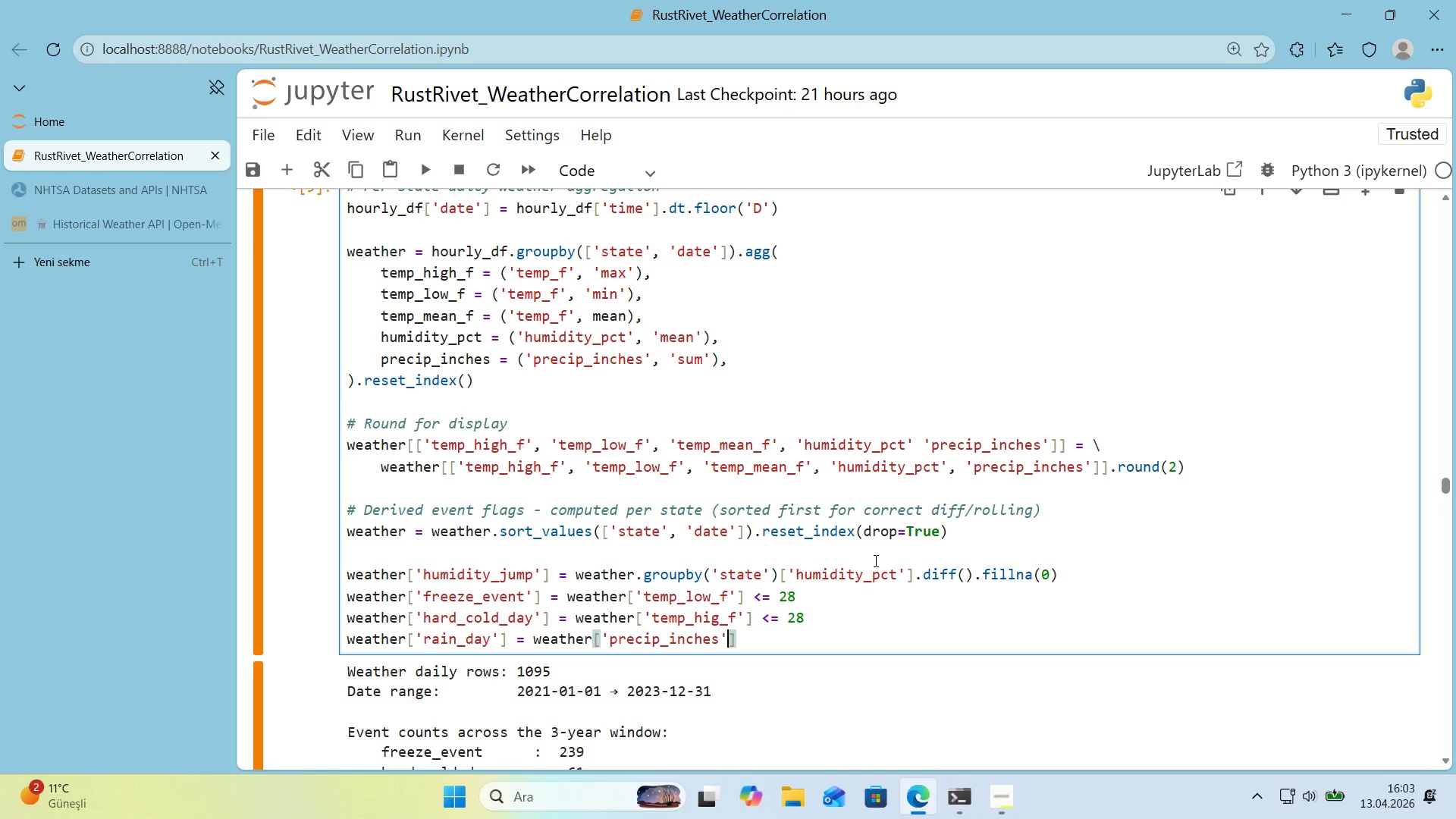 
key(ArrowRight)
 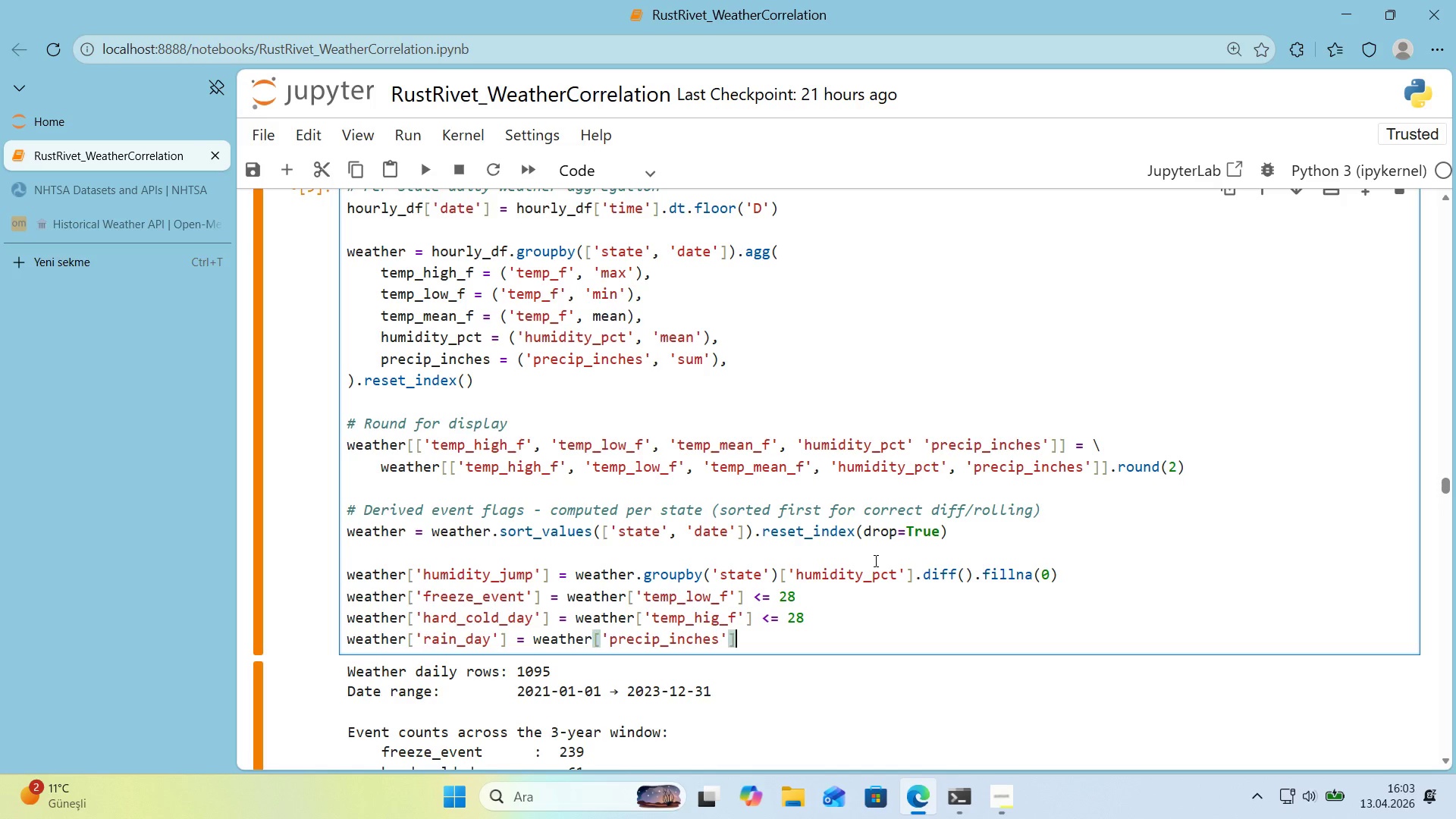 
key(Space)
 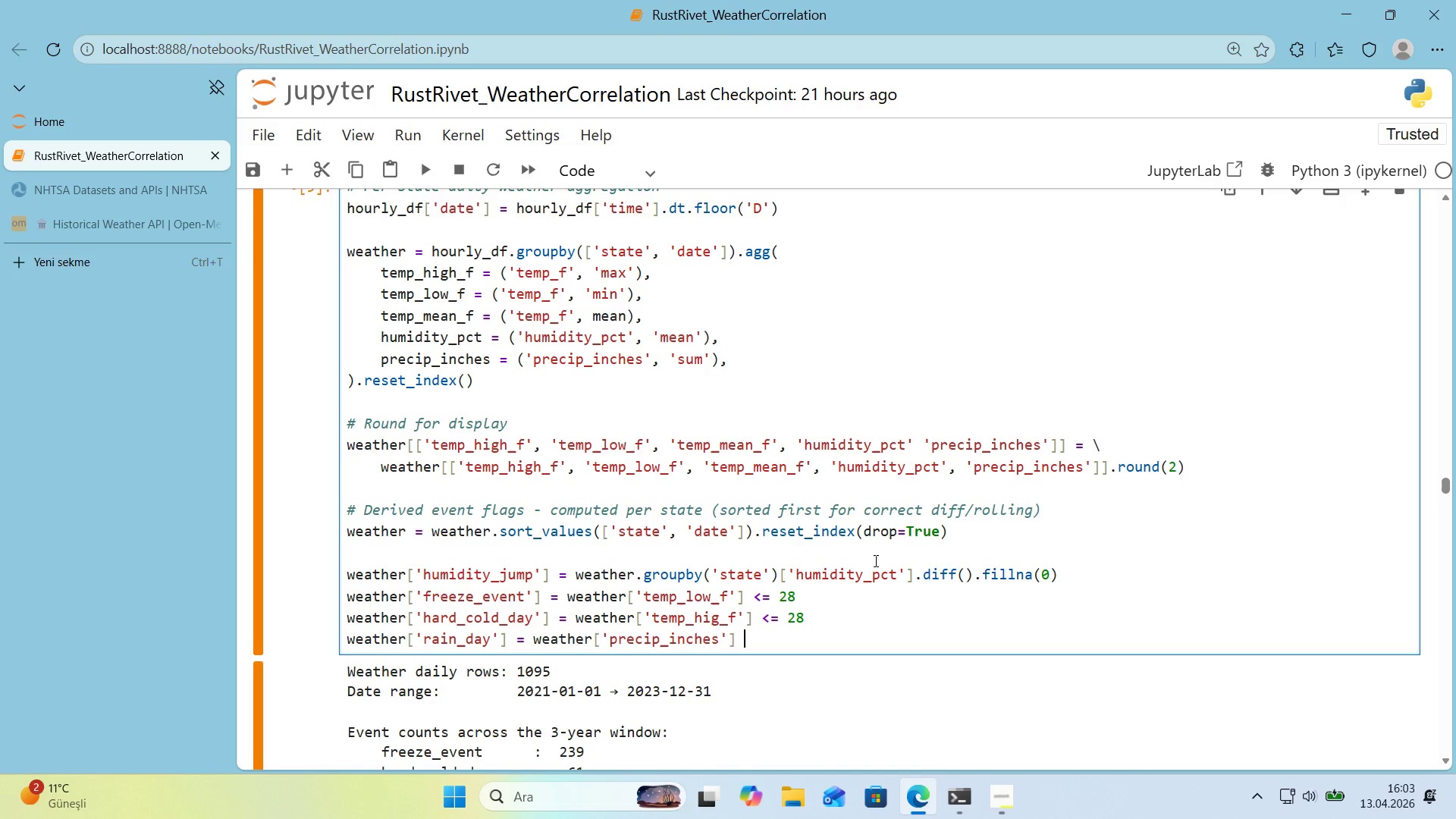 
key(Shift+Break)
 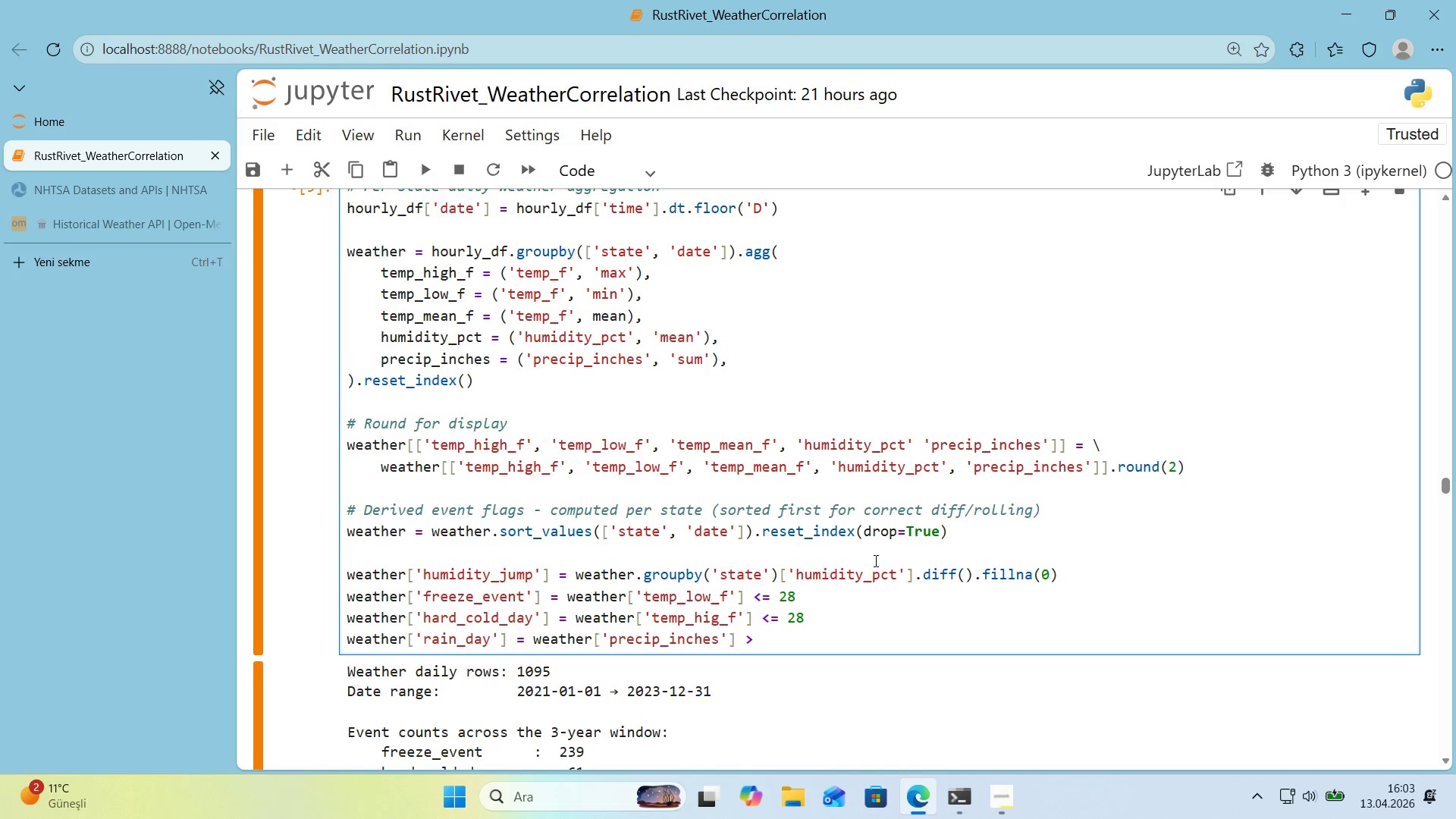 
key(ArrowLeft)
 